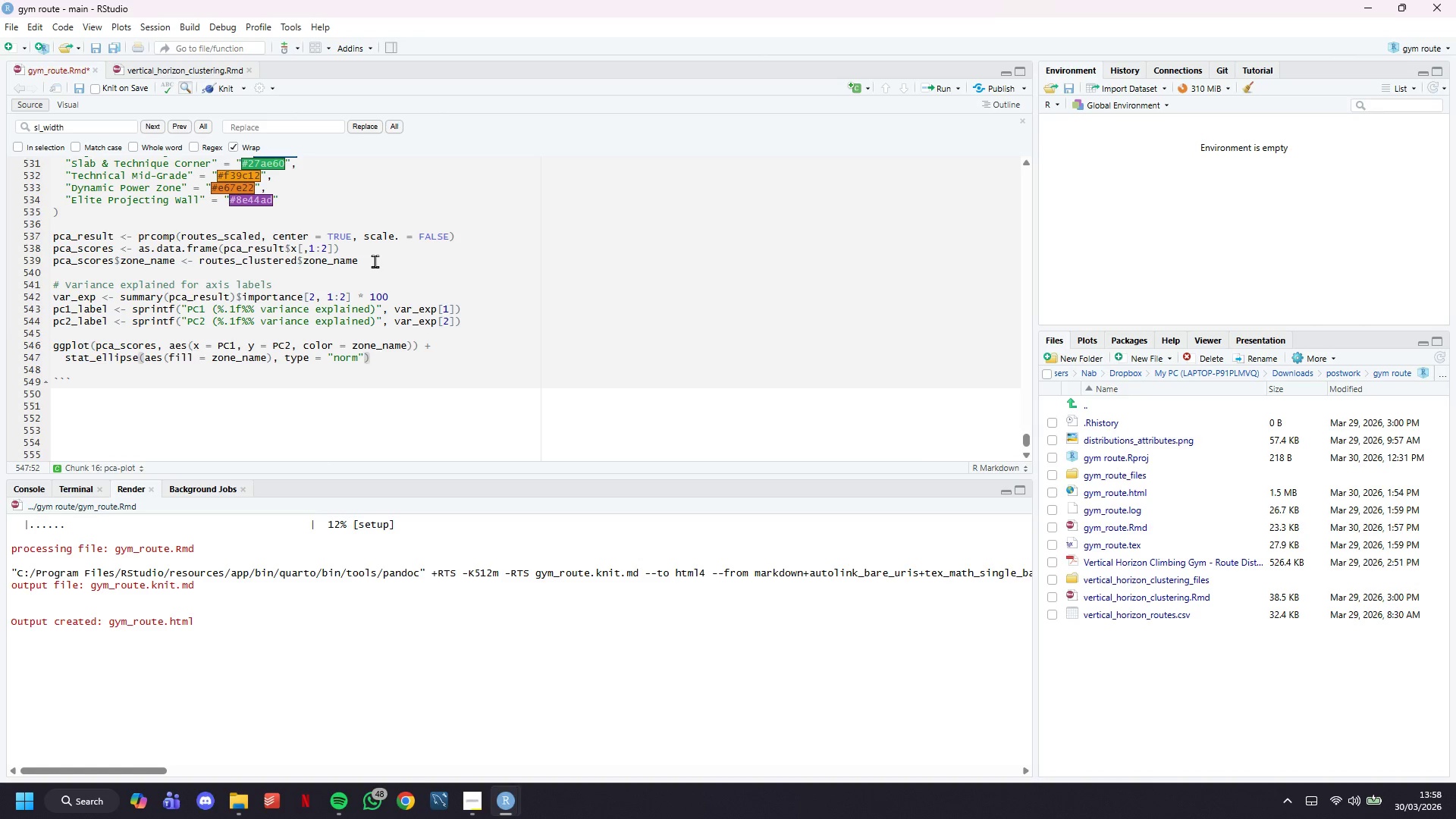 
type(, level = 0.95,)
 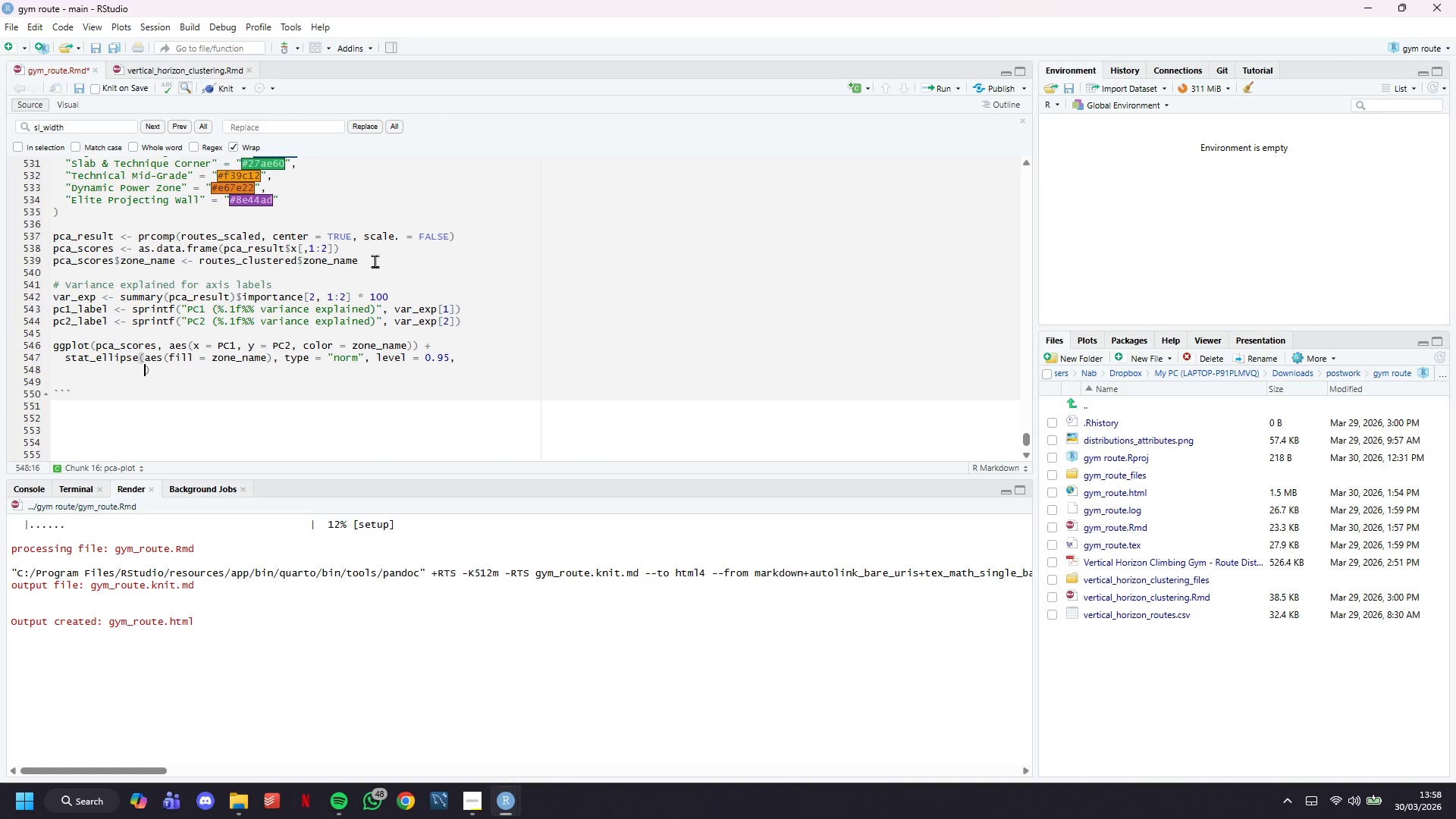 
key(Enter)
 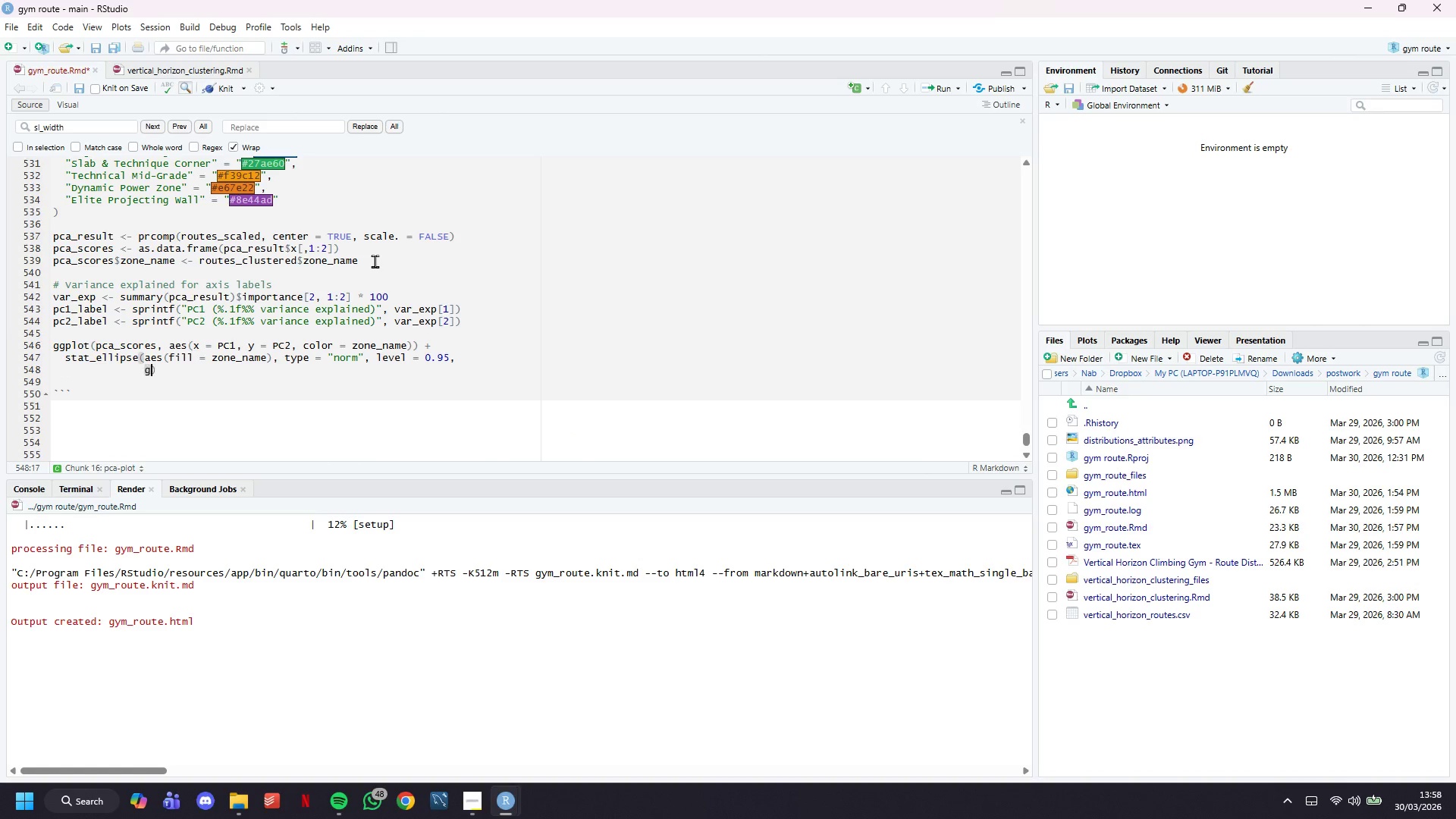 
type(geom = "polygon)
 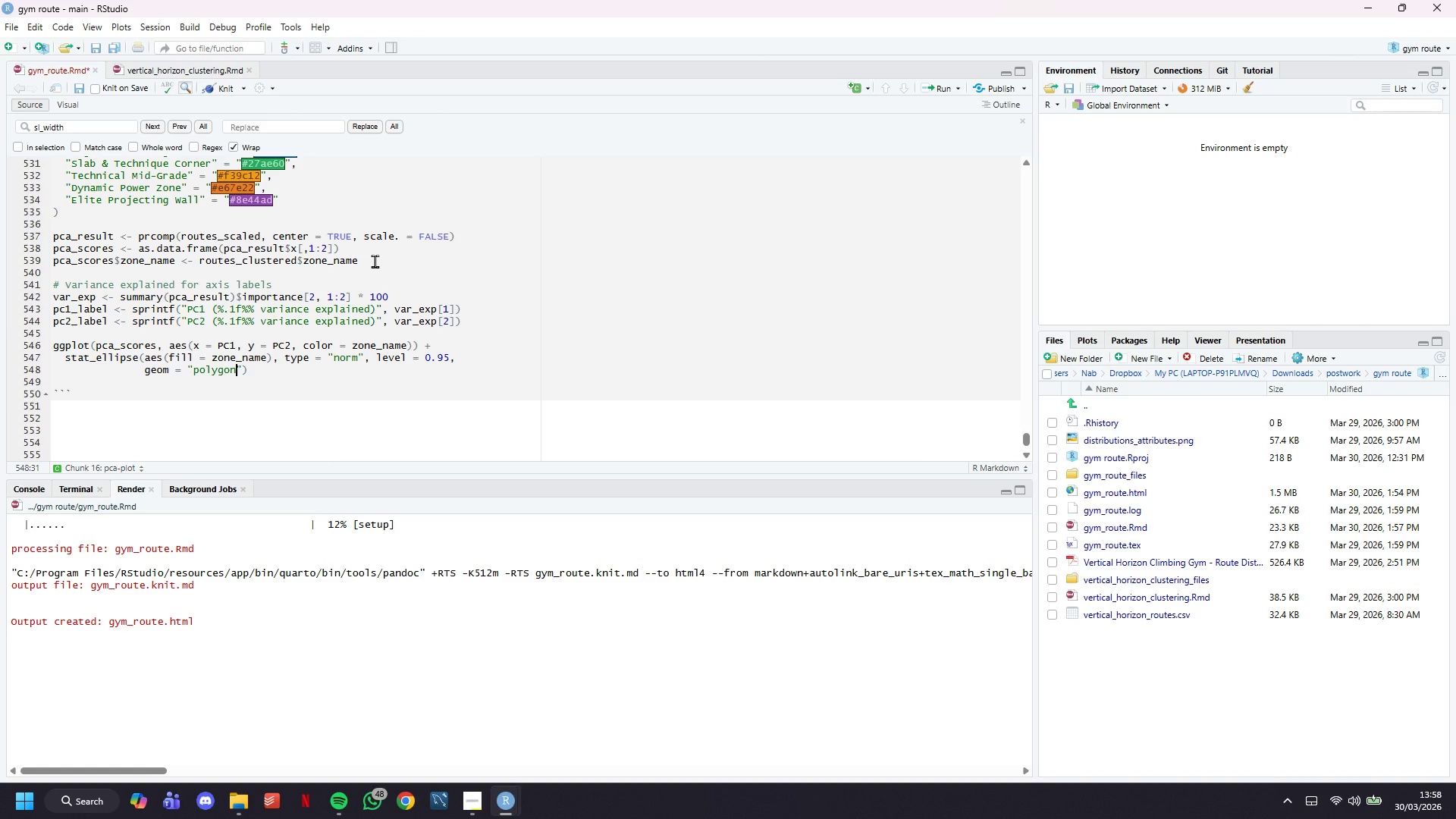 
key(ArrowRight)
 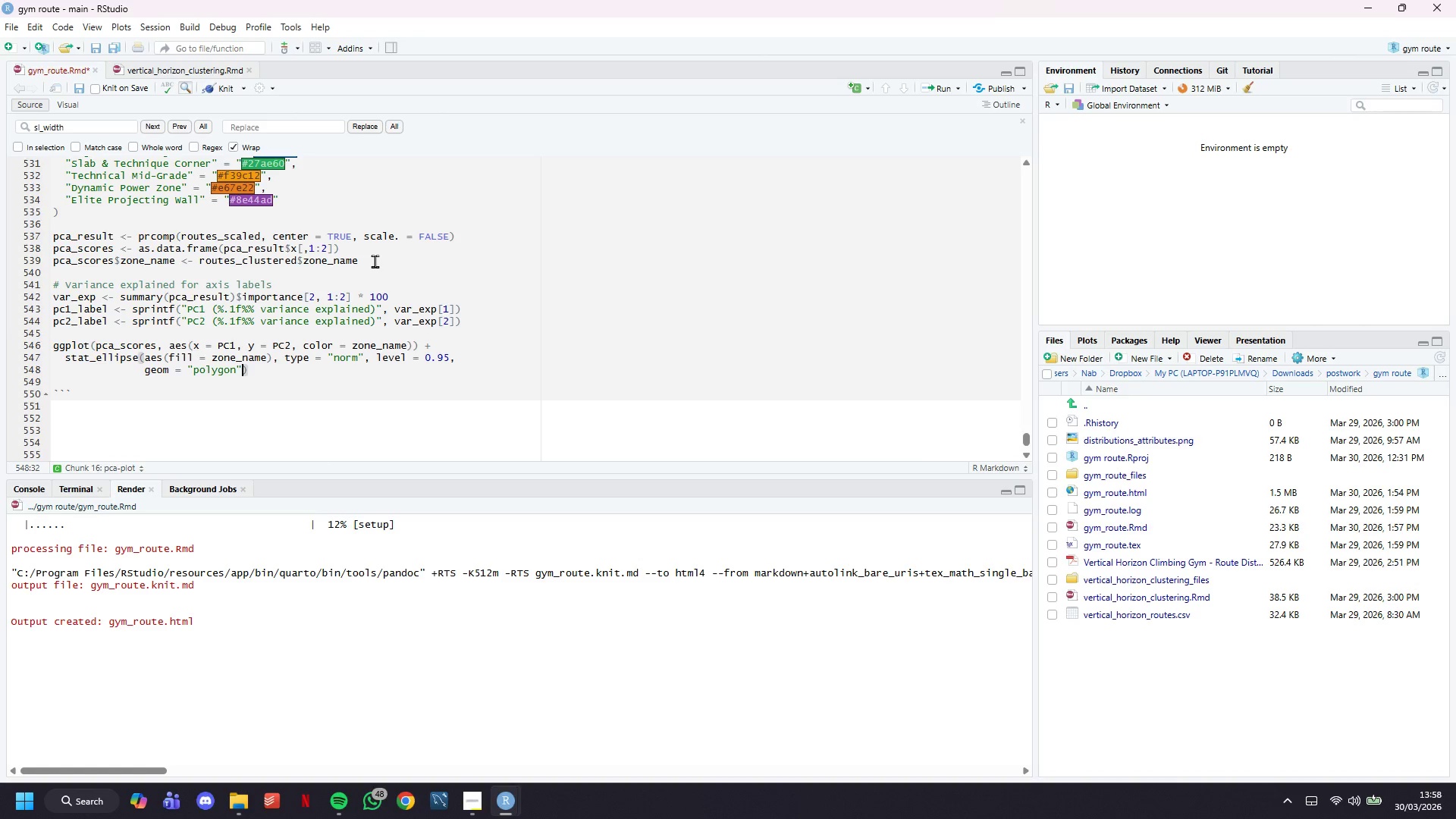 
type(, alpha = 0.08, linewidth = 0.5)
 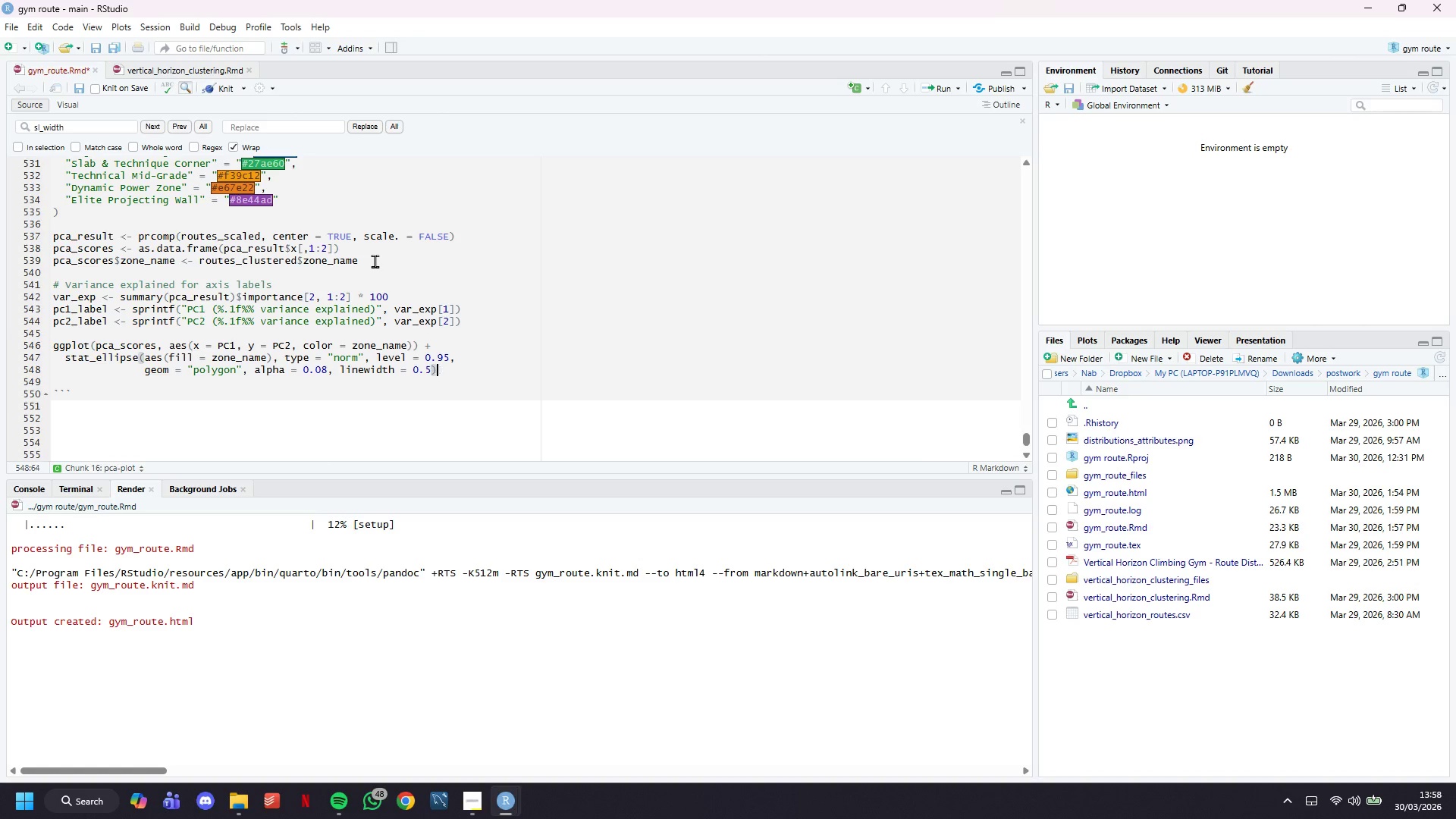 
key(ArrowRight)
 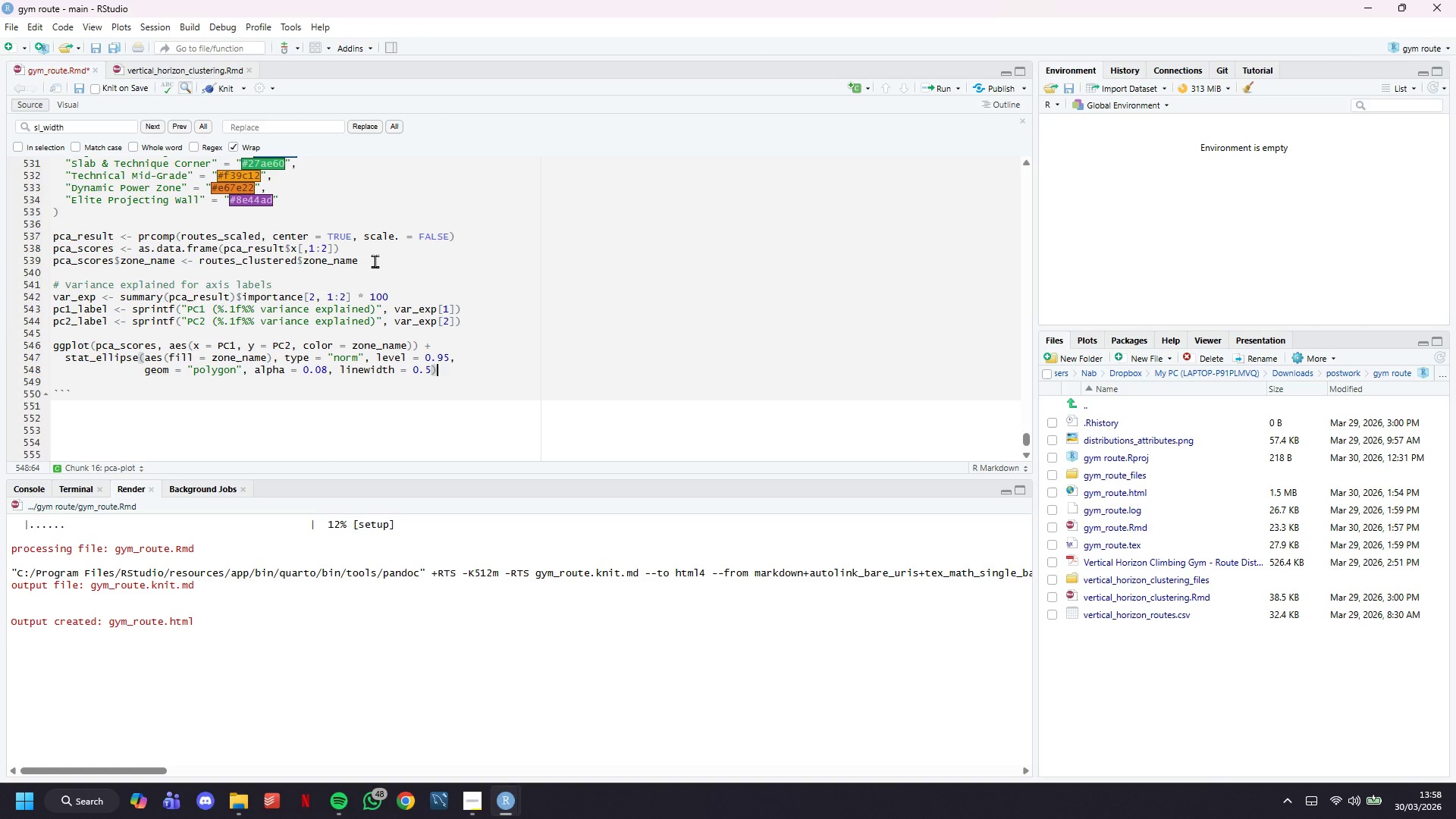 
key(Space)
 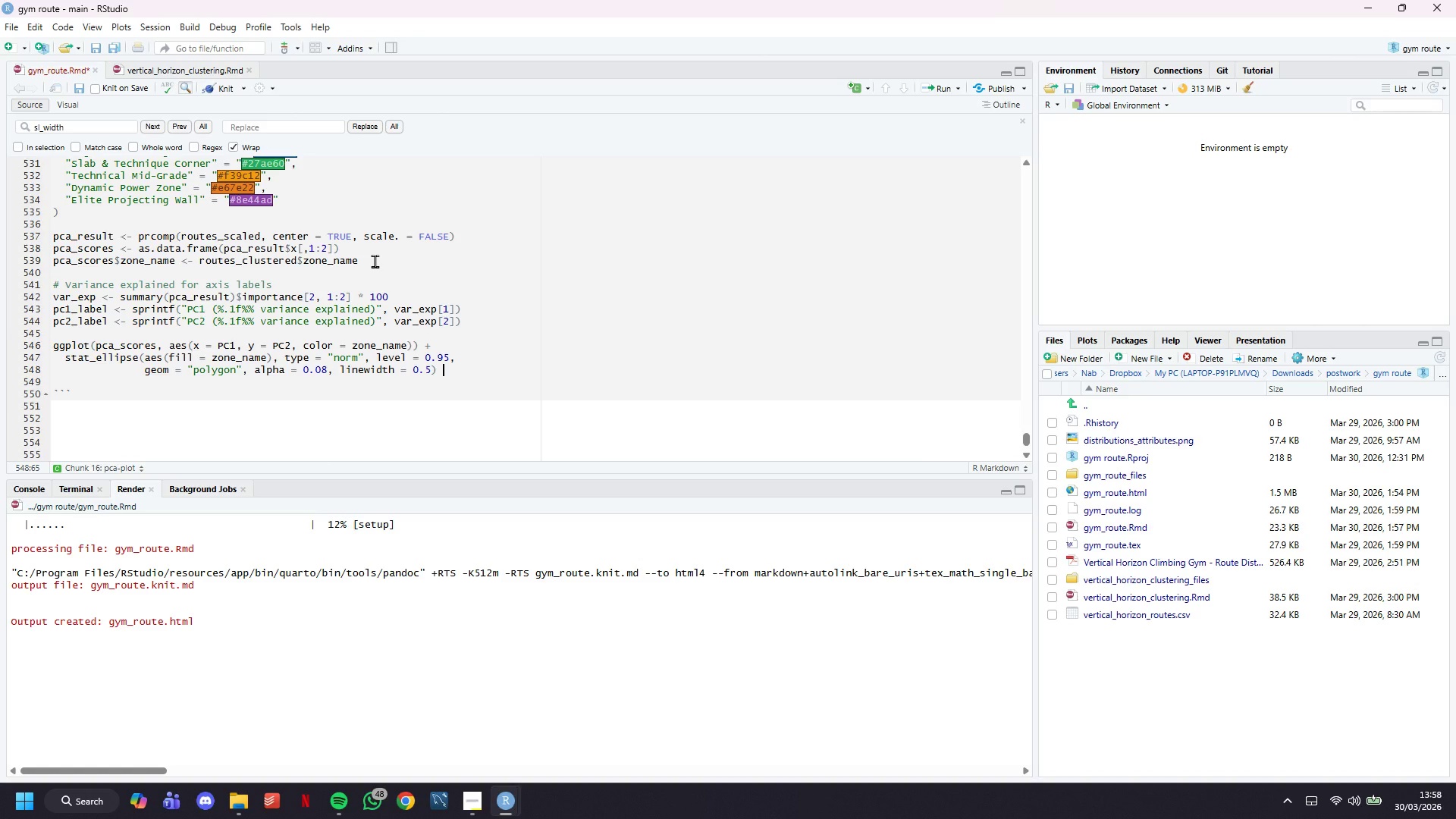 
key(Shift+Equal)
 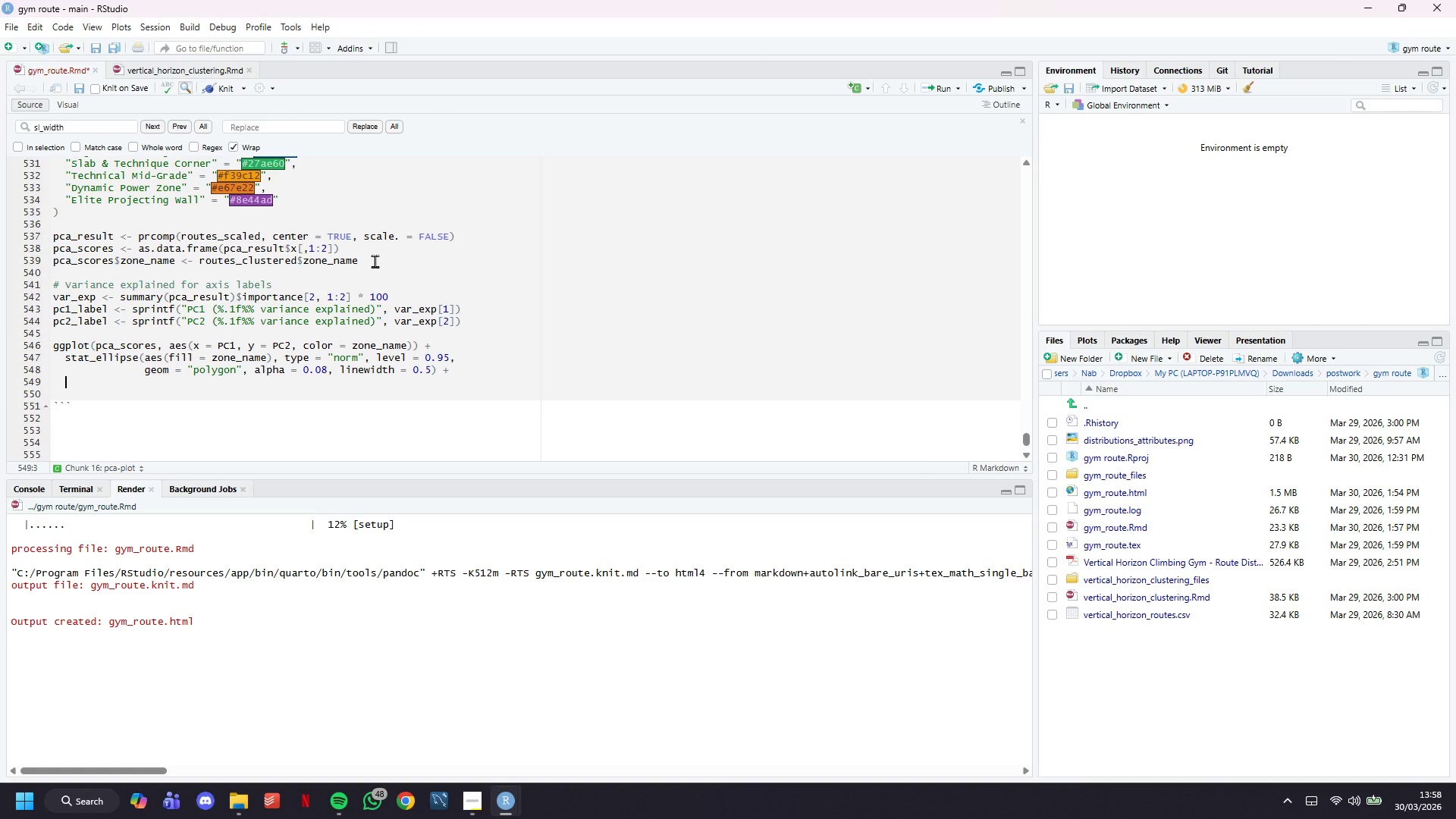 
key(Enter)
 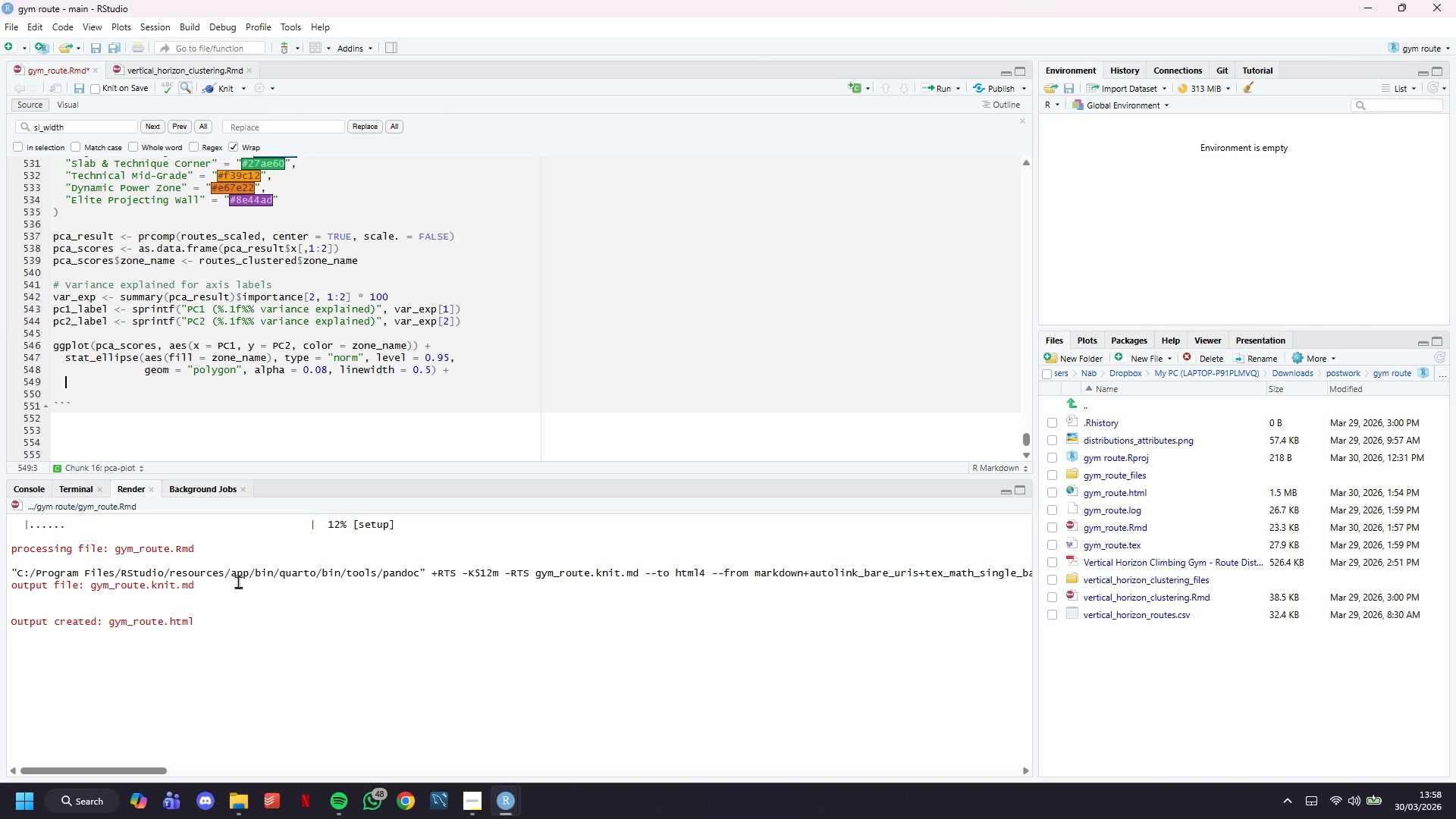 
scroll: coordinate [195, 400], scroll_direction: down, amount: 3.0
 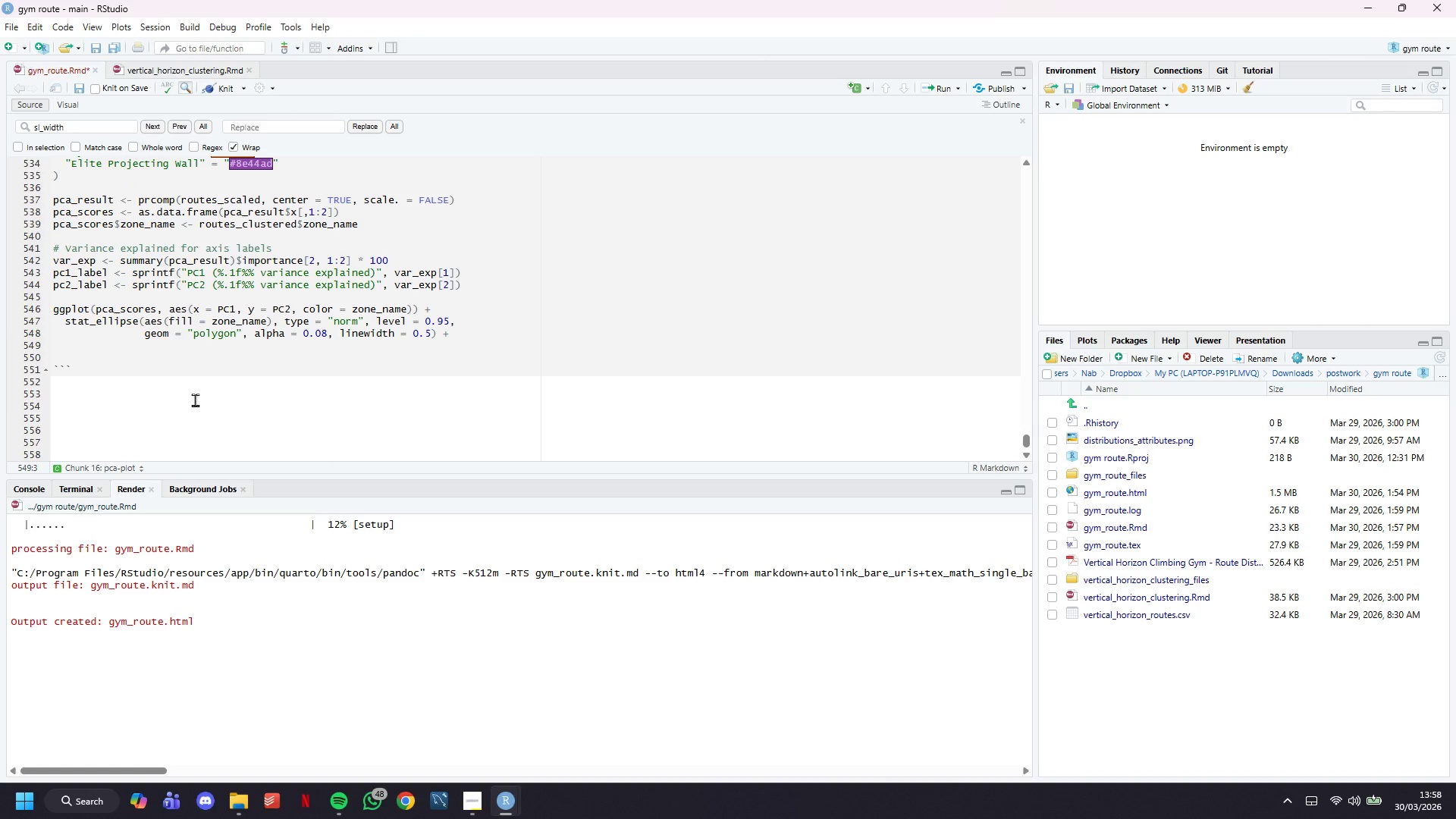 
type(e)
key(Backspace)
type(ve)
key(Backspace)
key(Backspace)
type(geom_point(size = 1.8, alpha = 0.75)
 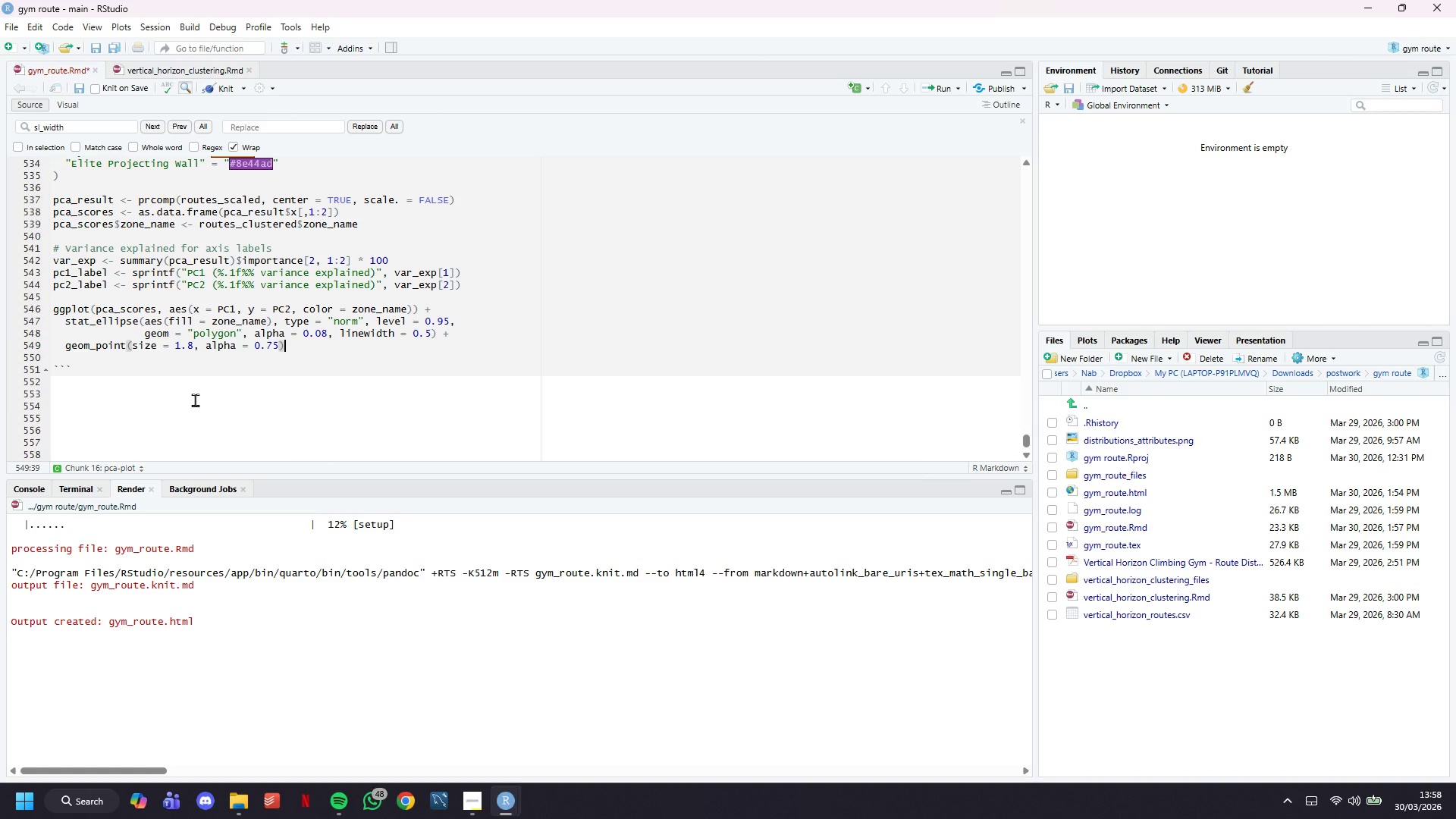 
 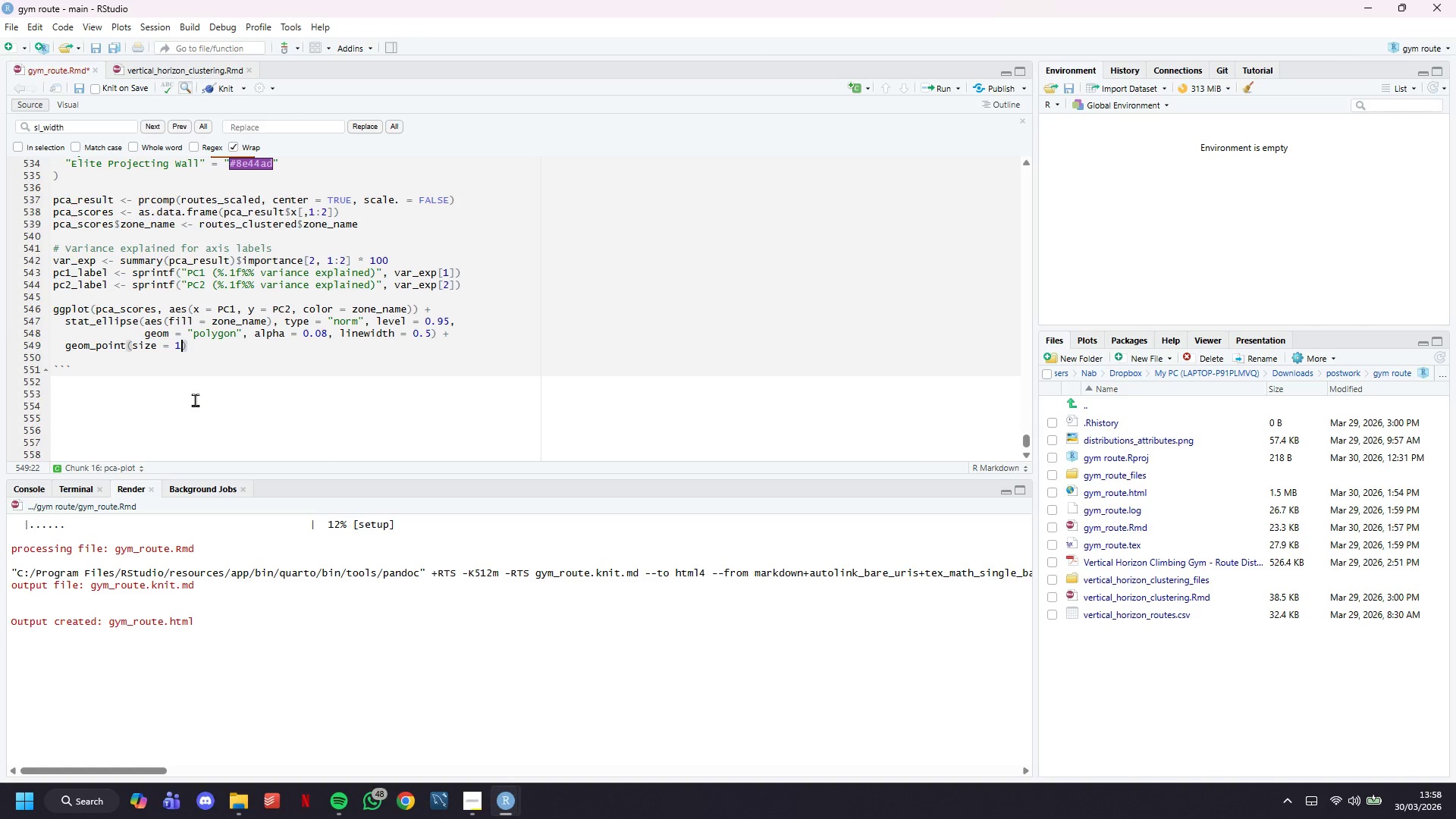 
key(ArrowRight)
 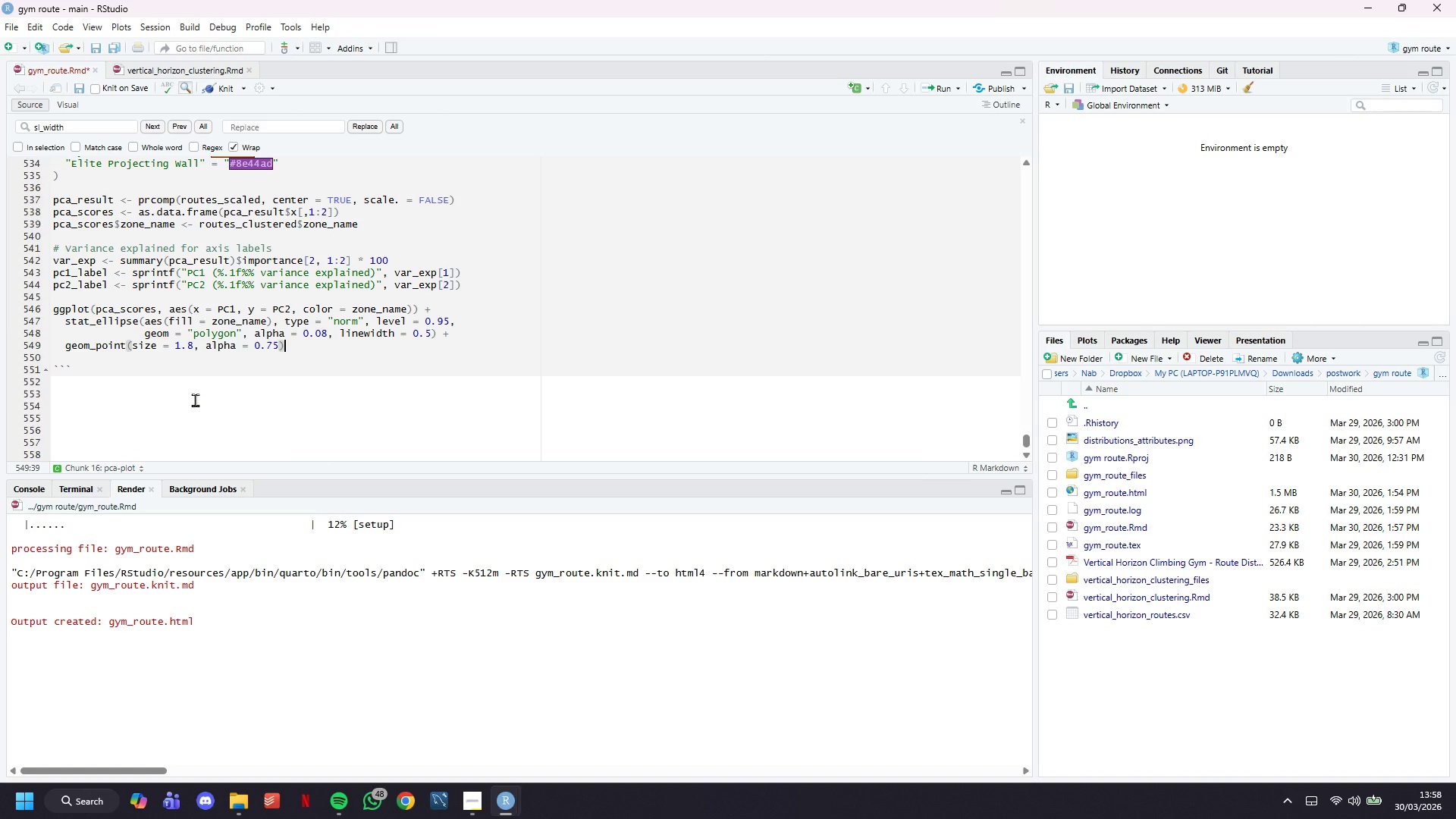 
key(Space)
 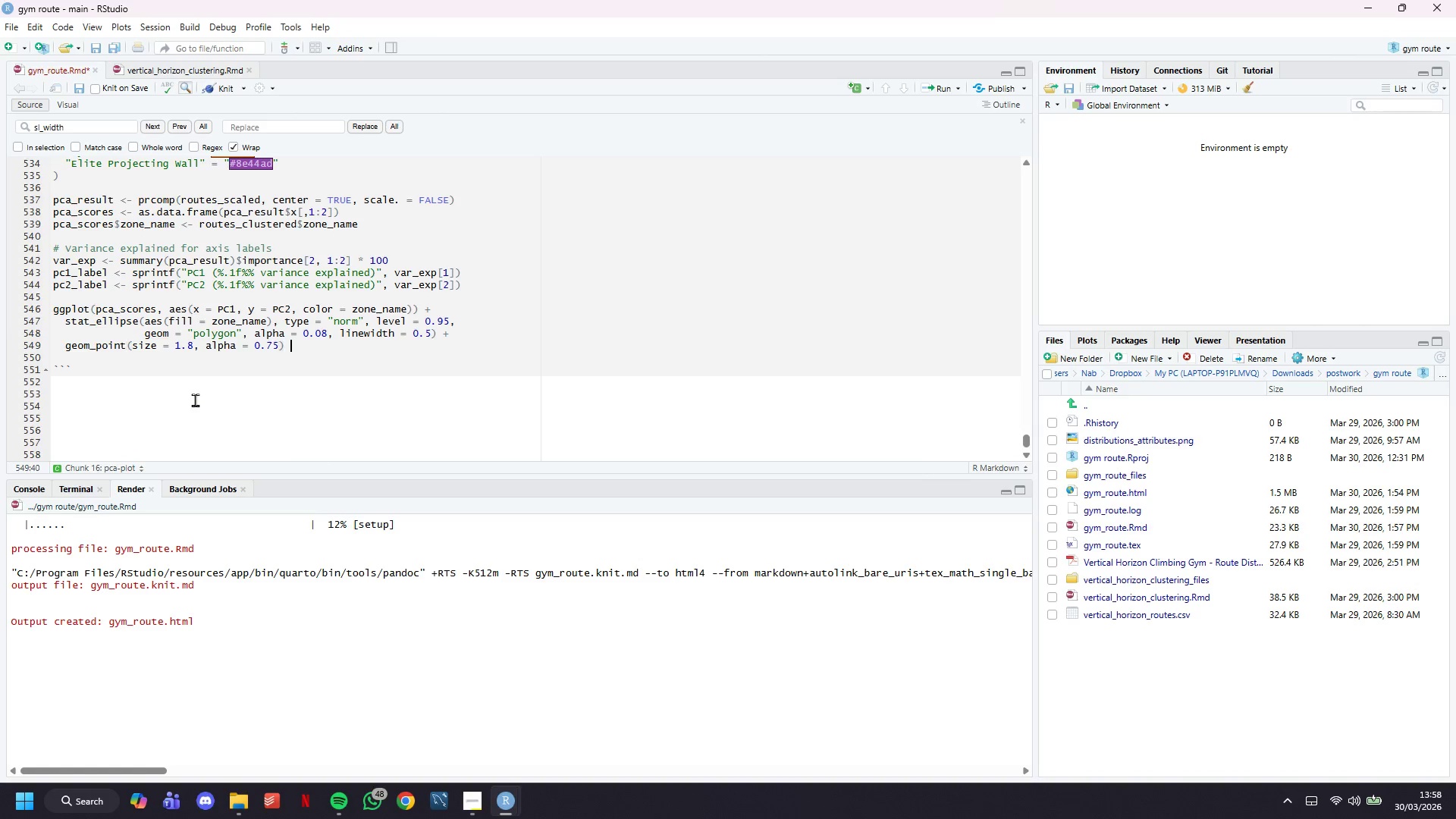 
key(Shift+Equal)
 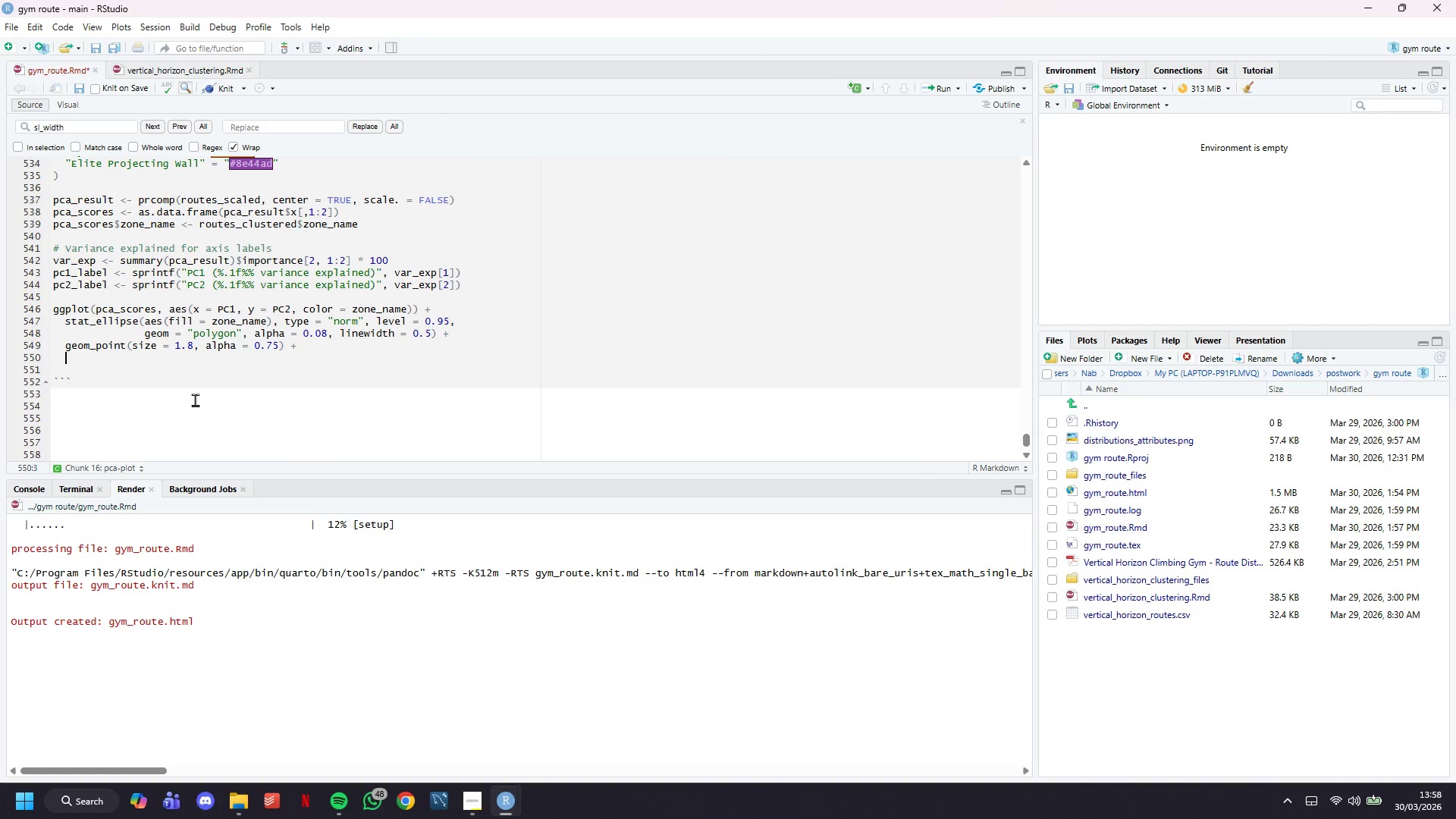 
key(Enter)
 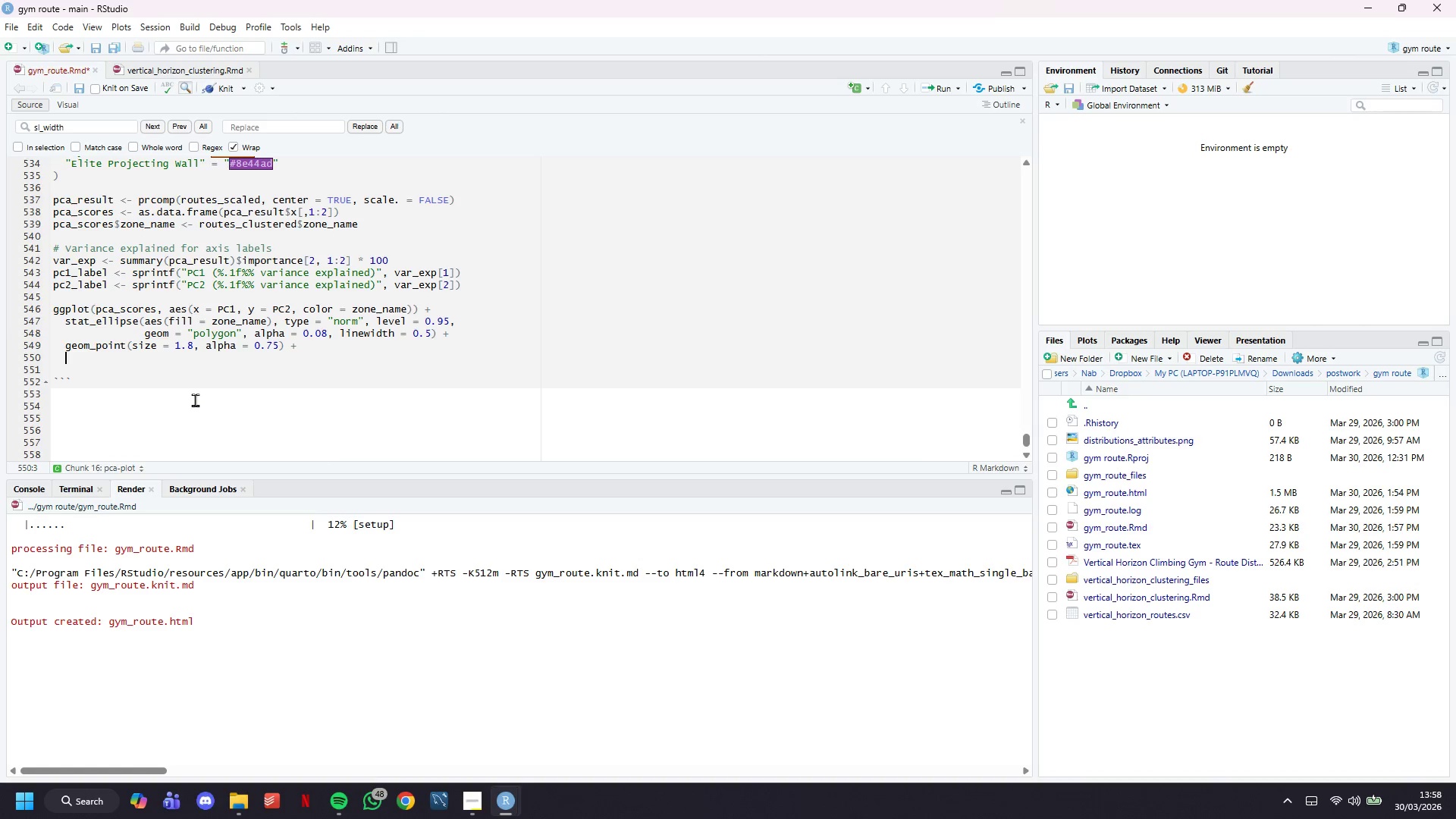 
type(scale_color_manual(values = zone_colors)
 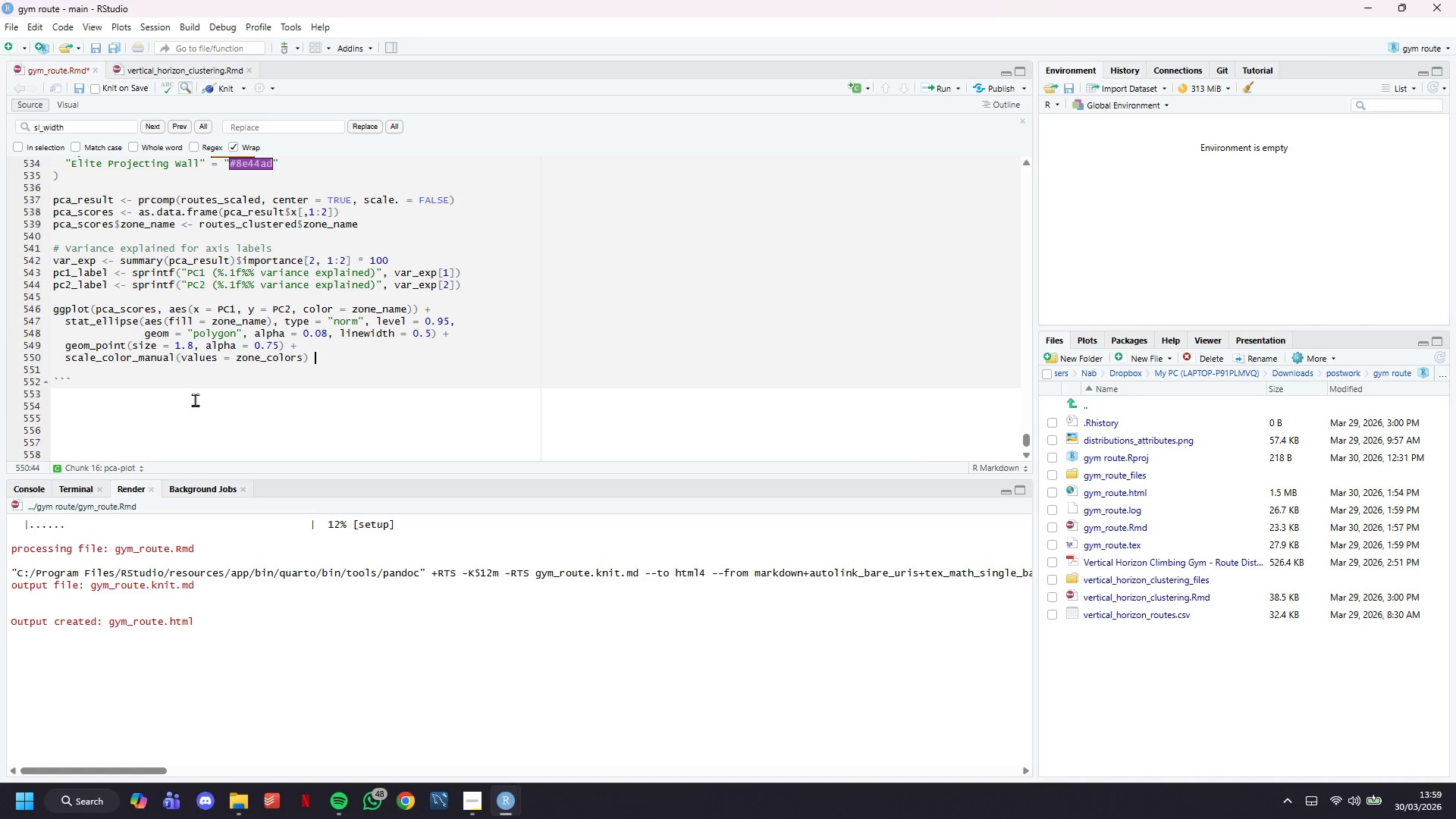 
 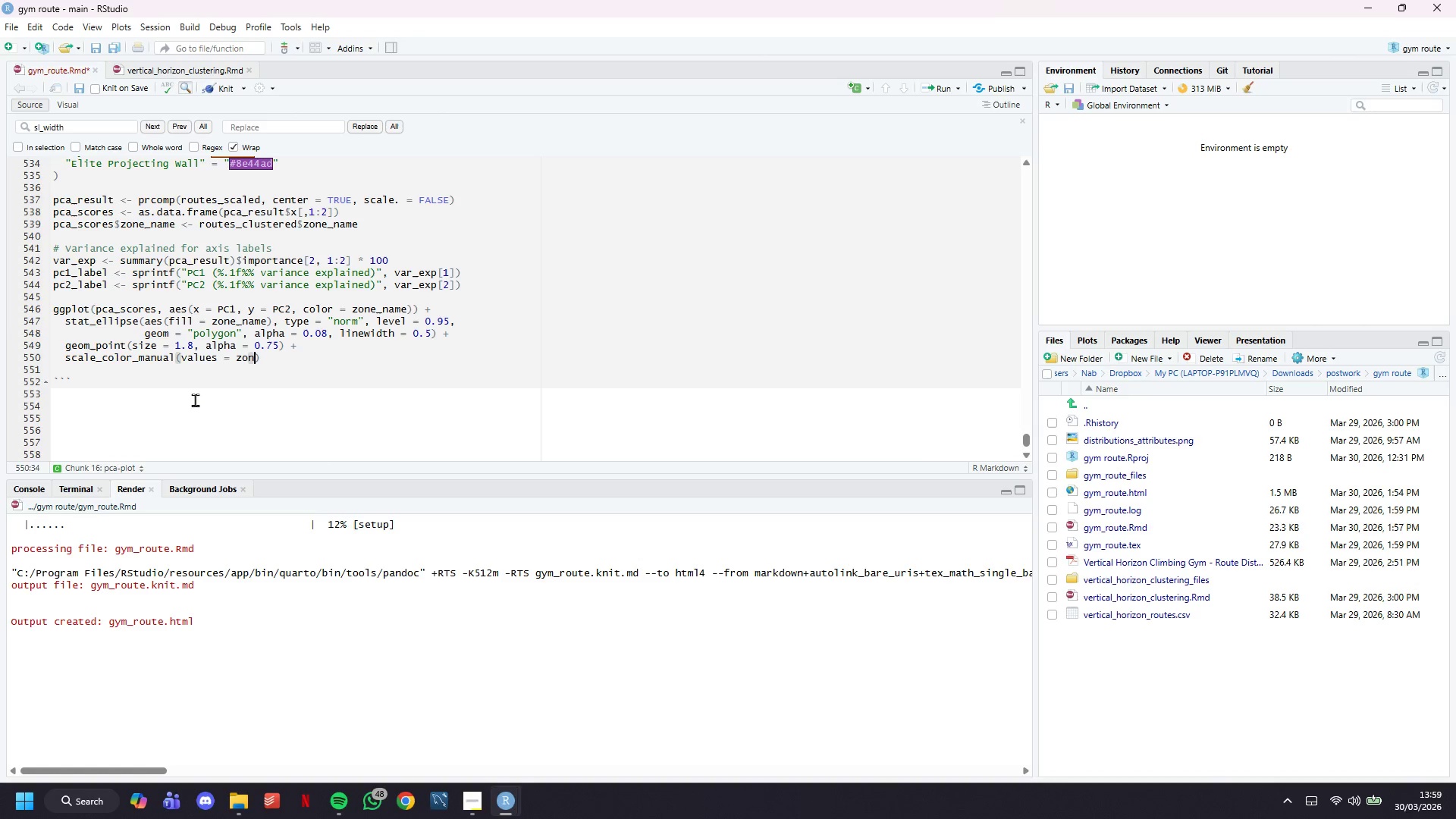 
key(ArrowRight)
 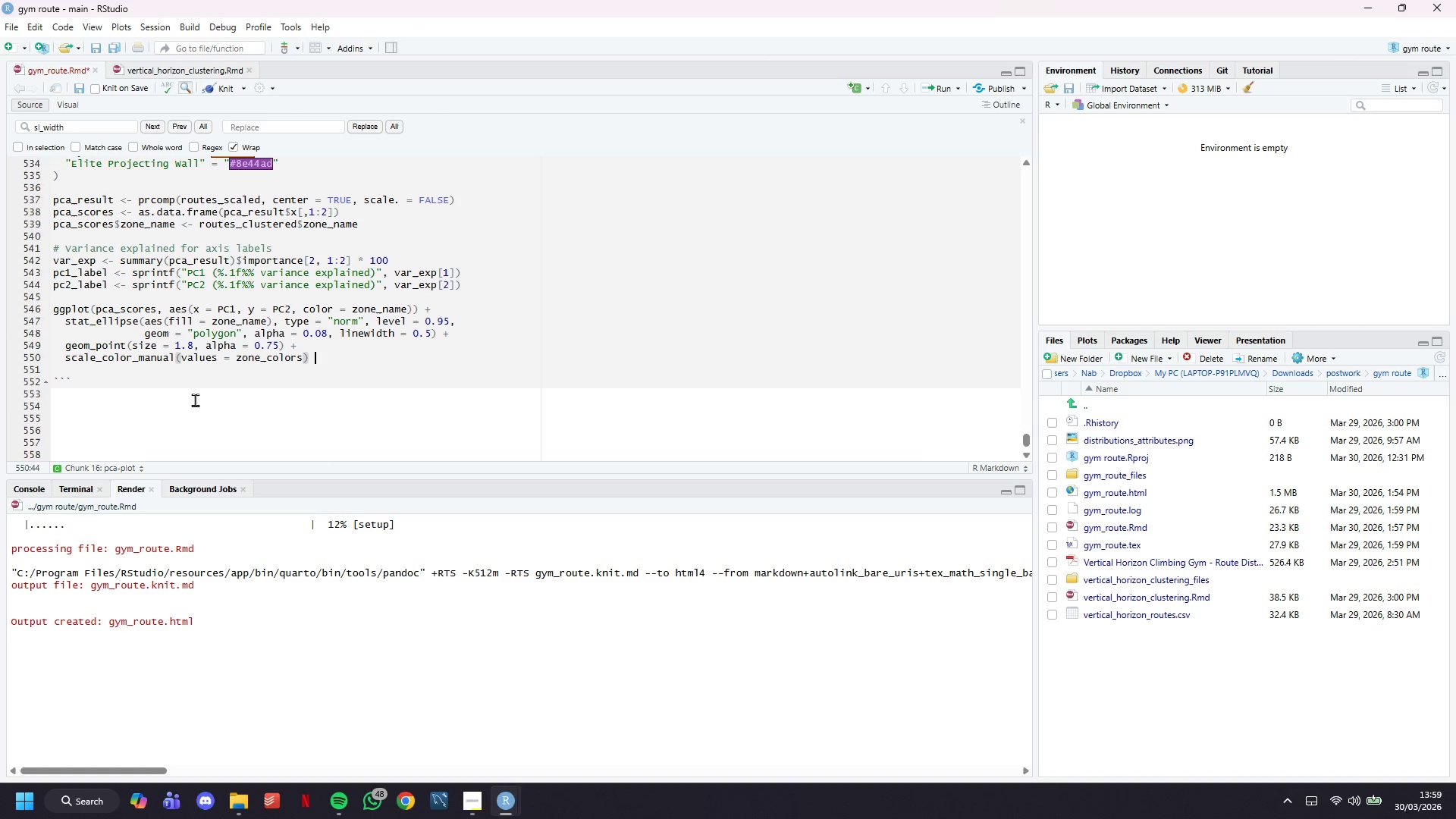 
key(Space)
 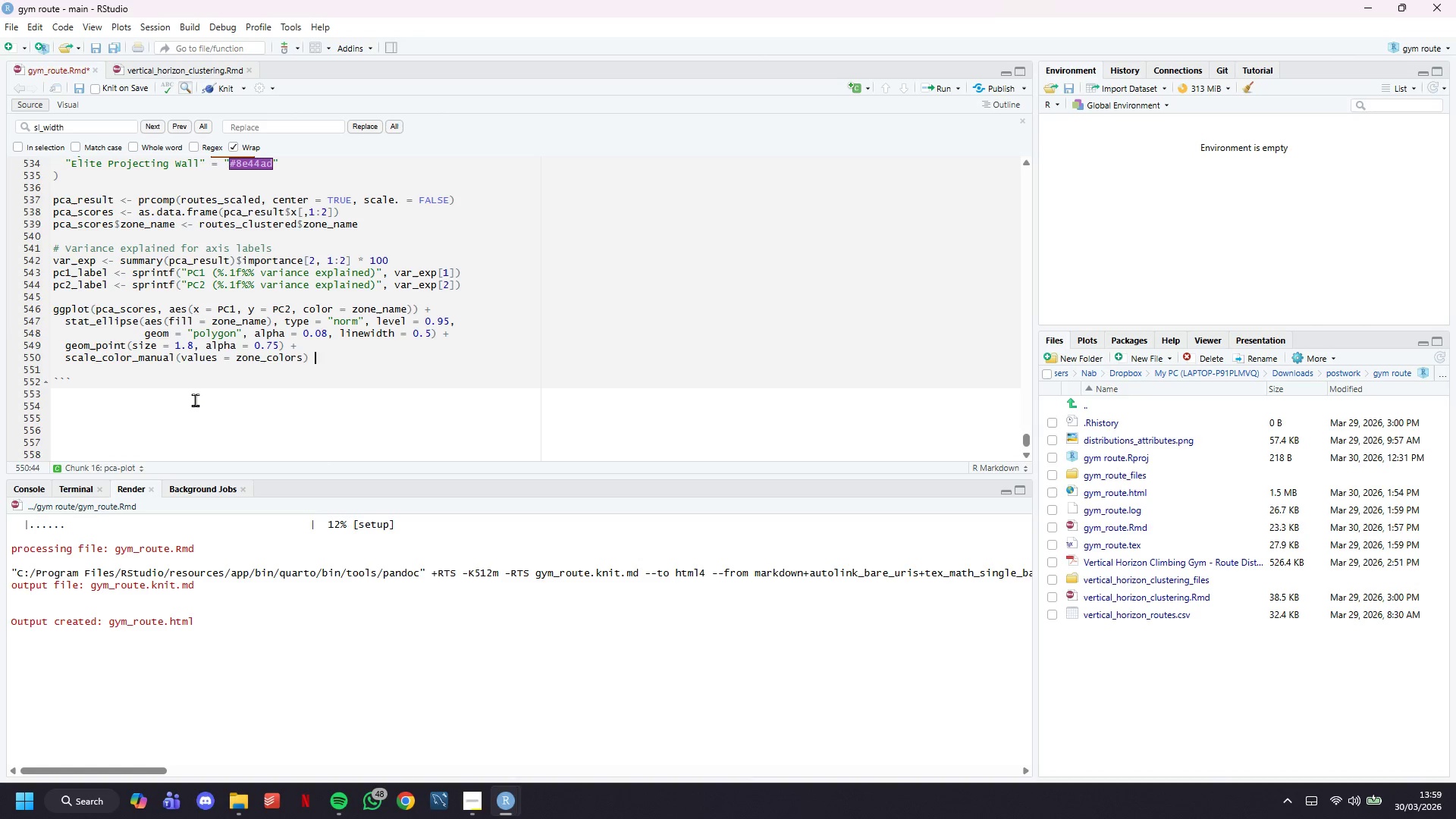 
key(Shift+Equal)
 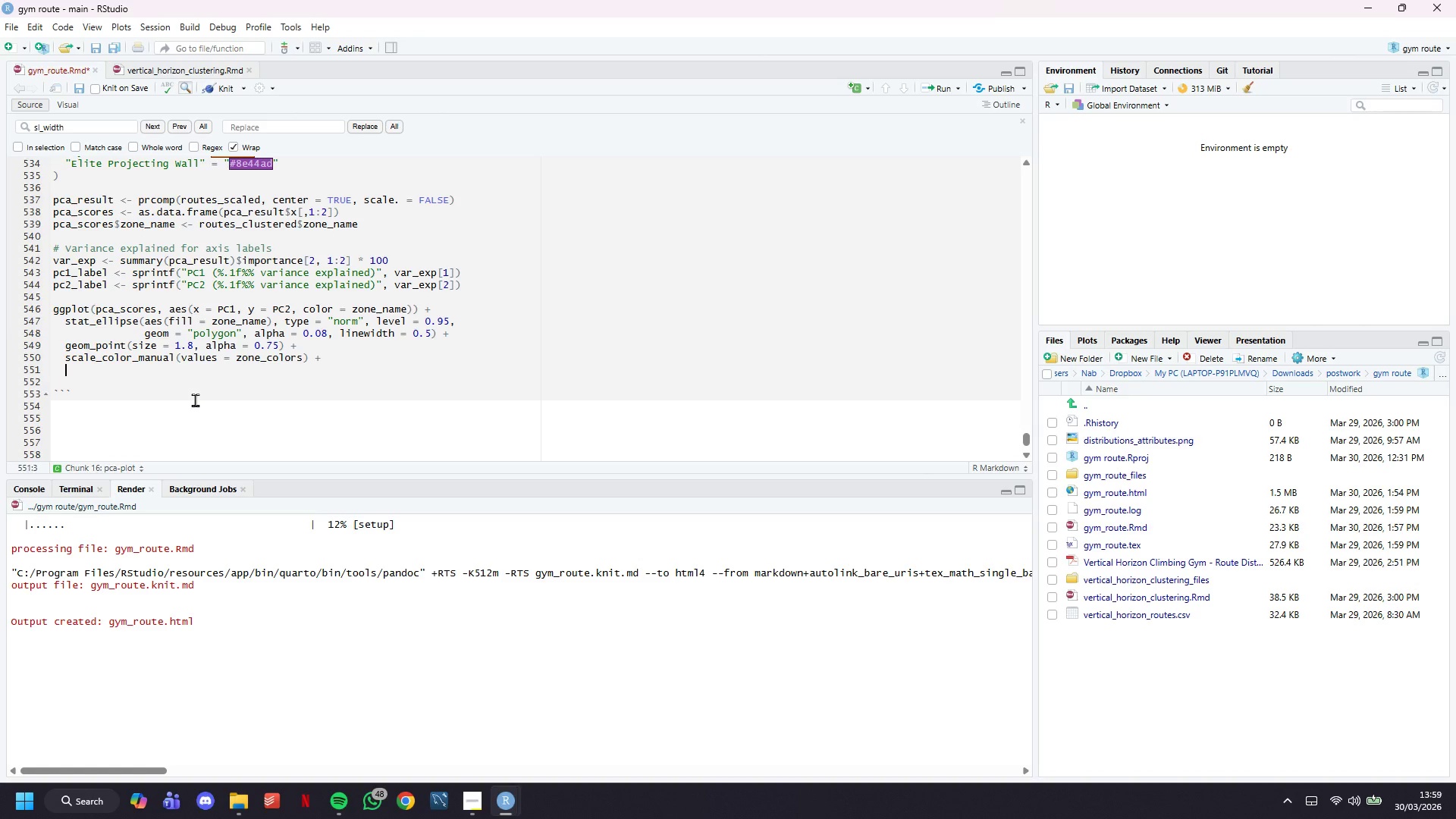 
key(Enter)
 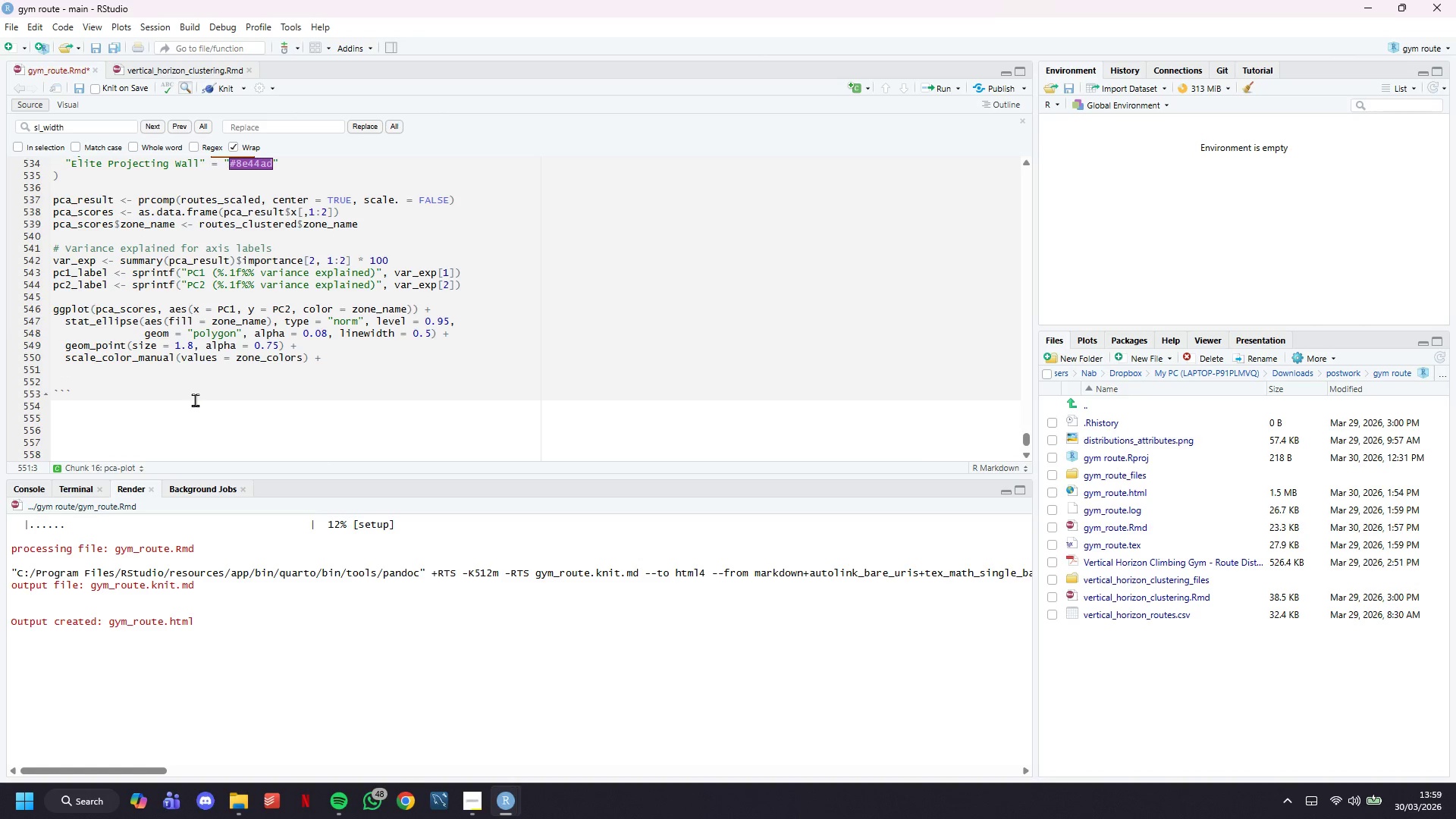 
type(scale_fill_manual))
key(Backspace)
type())
key(Backspace)
type((values = zone_colors)
 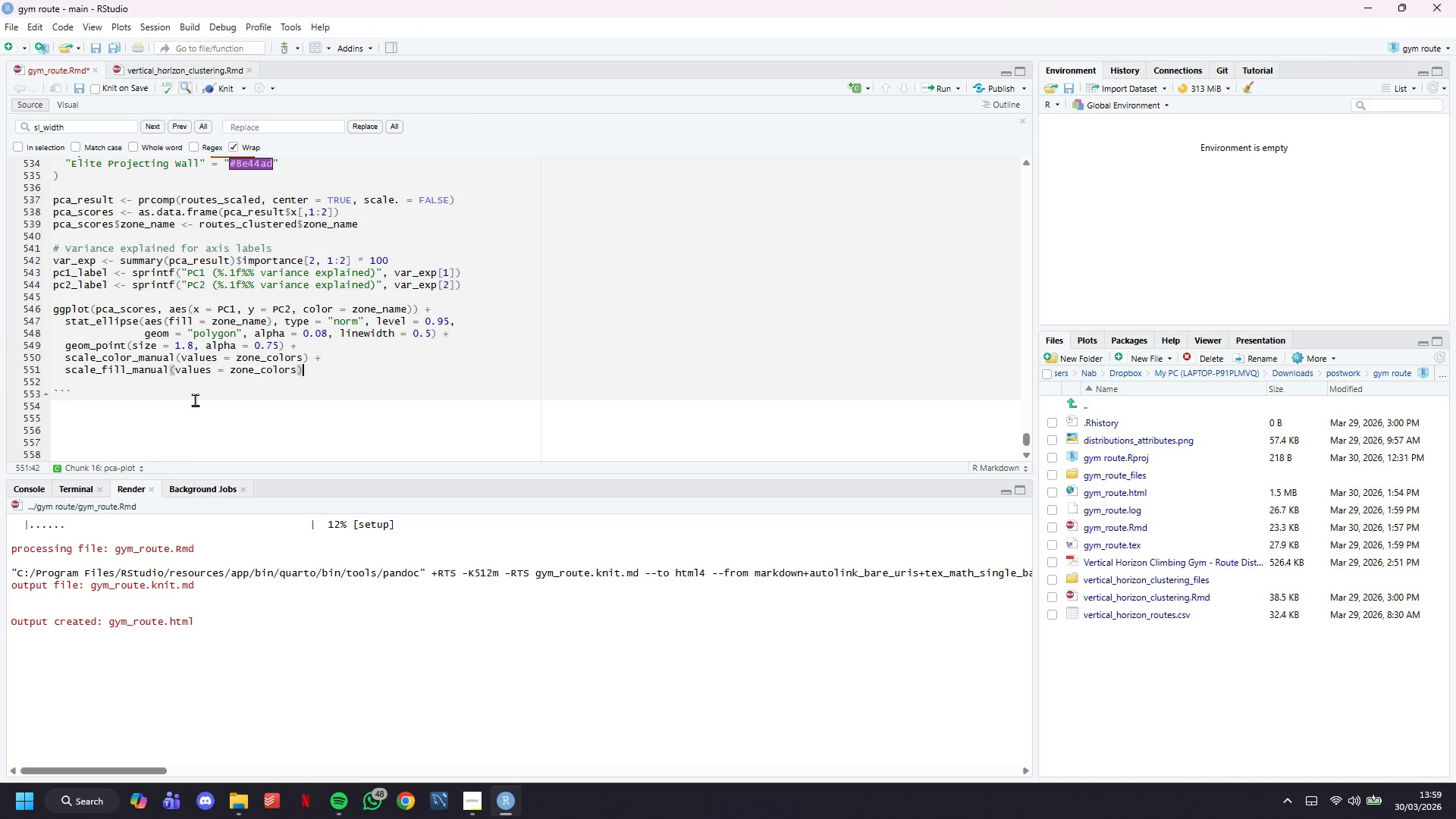 
 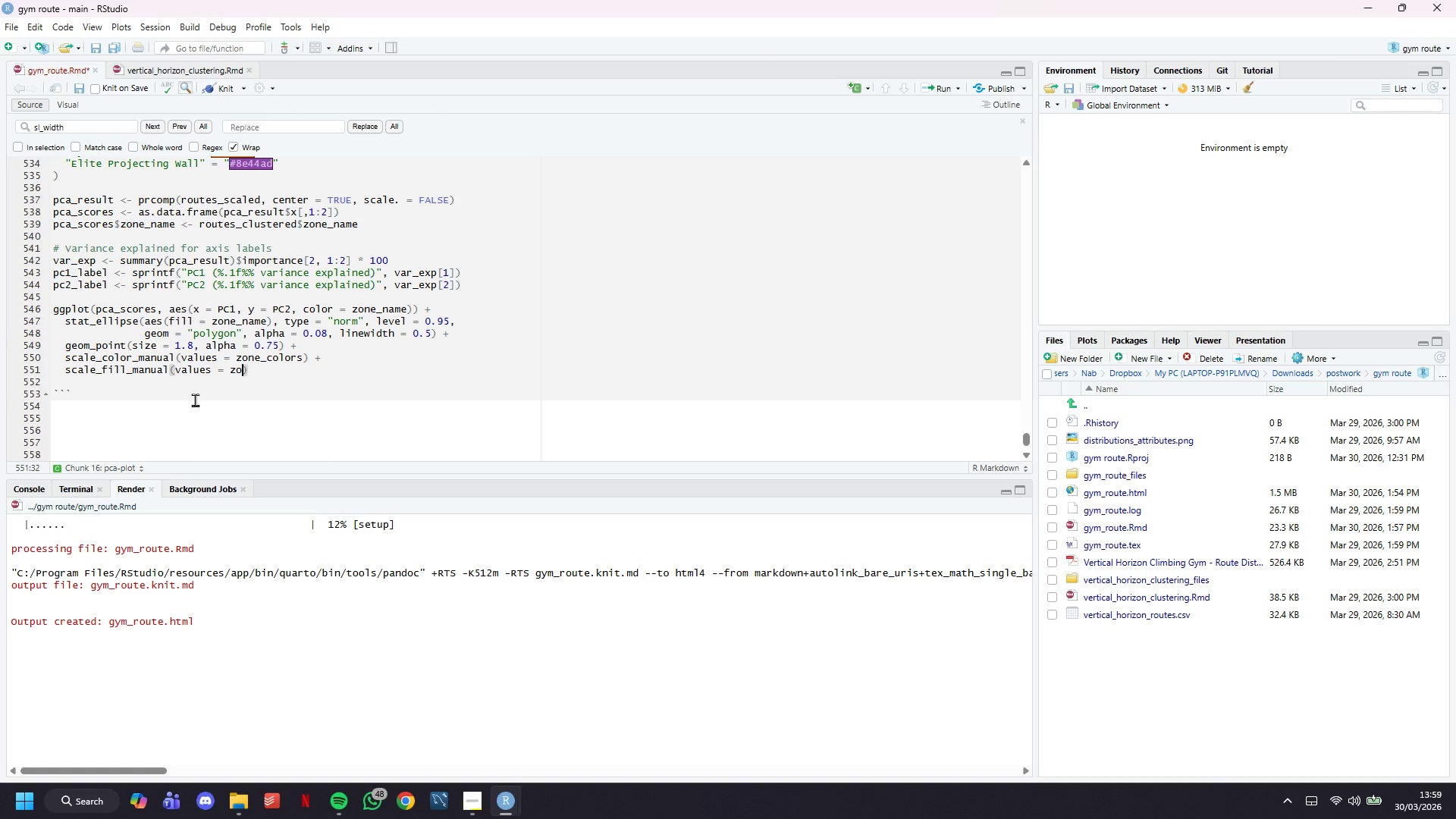 
key(ArrowRight)
 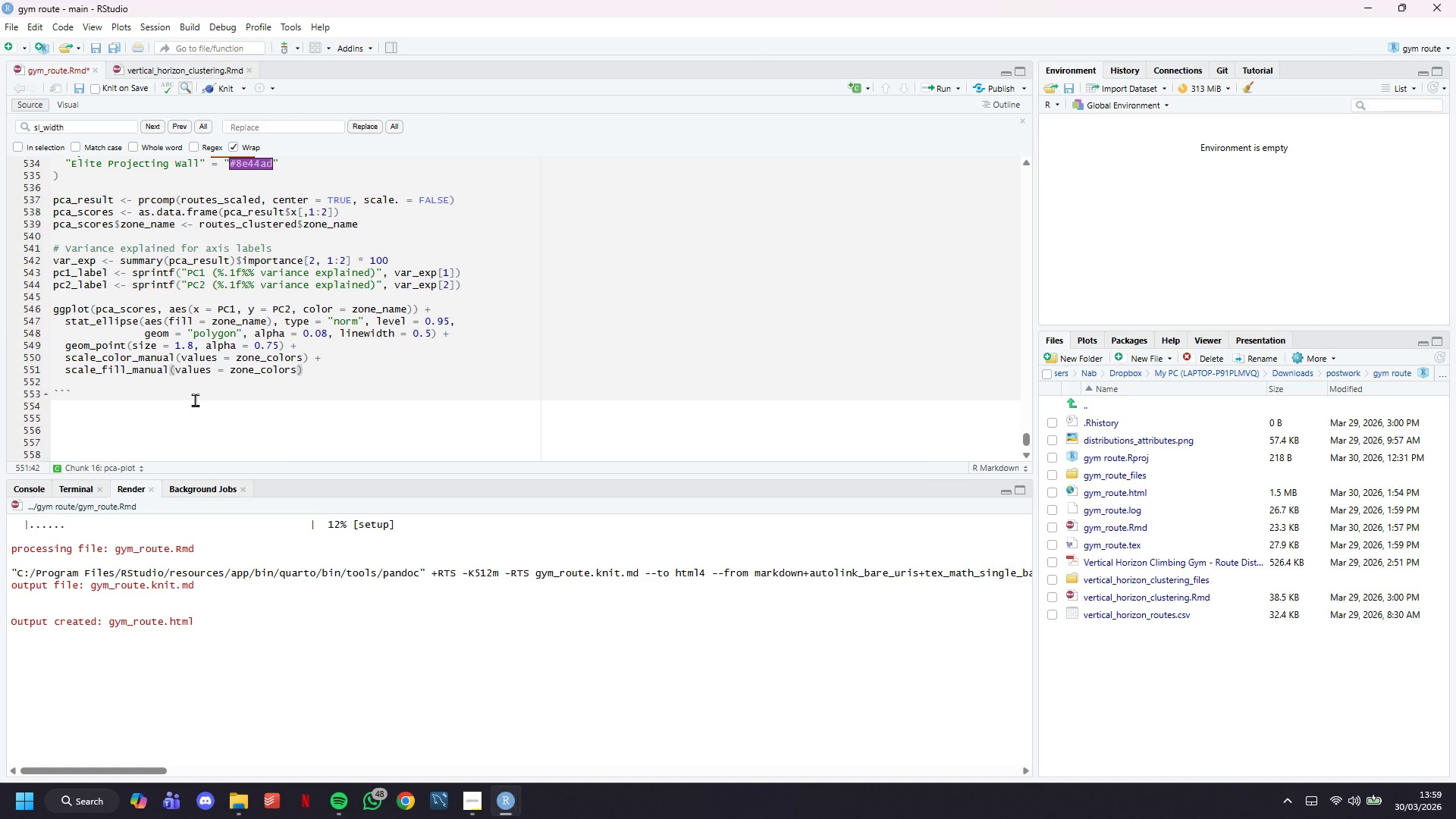 
key(Space)
 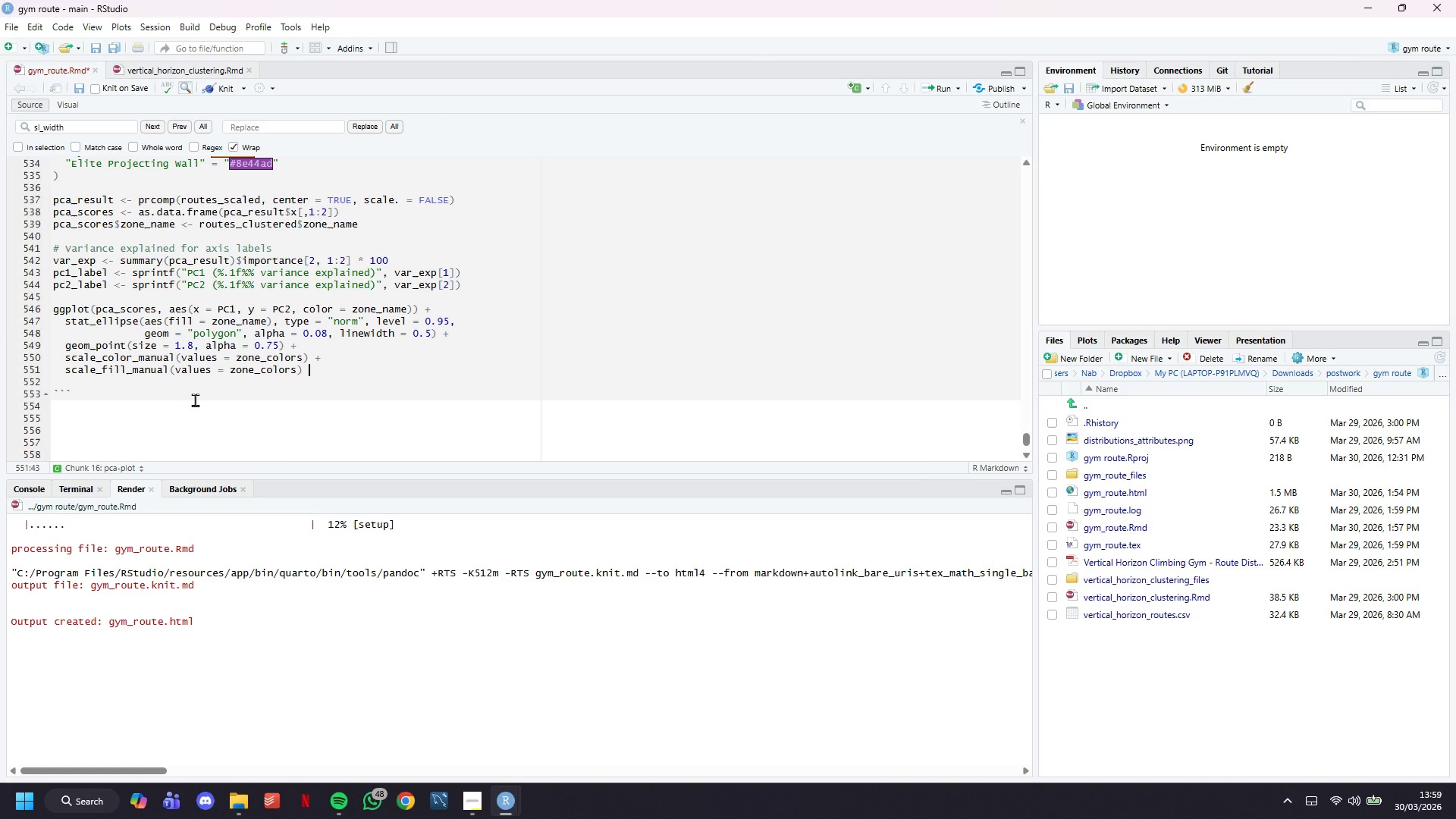 
key(Shift+ShiftLeft)
 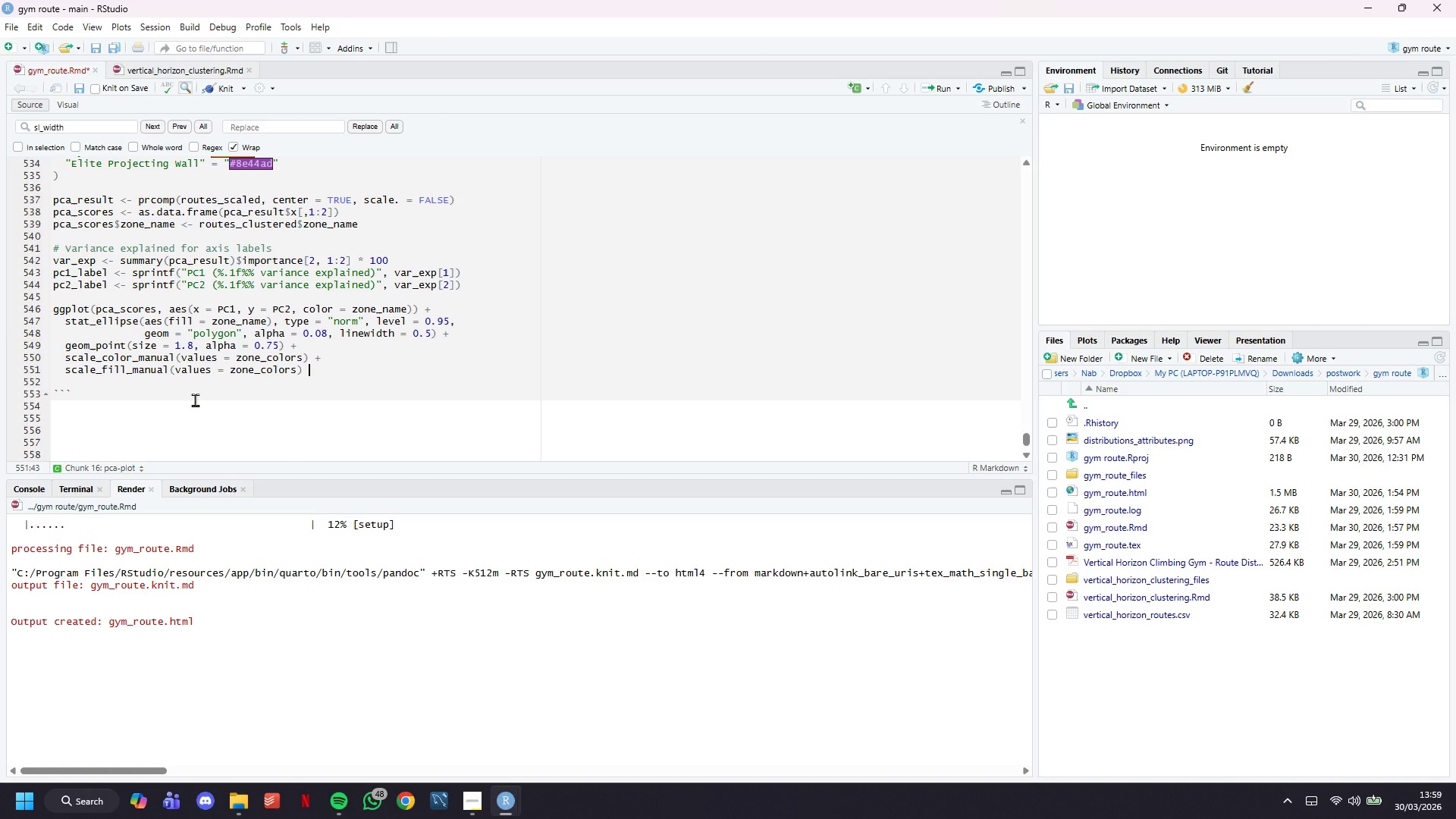 
key(Shift+Equal)
 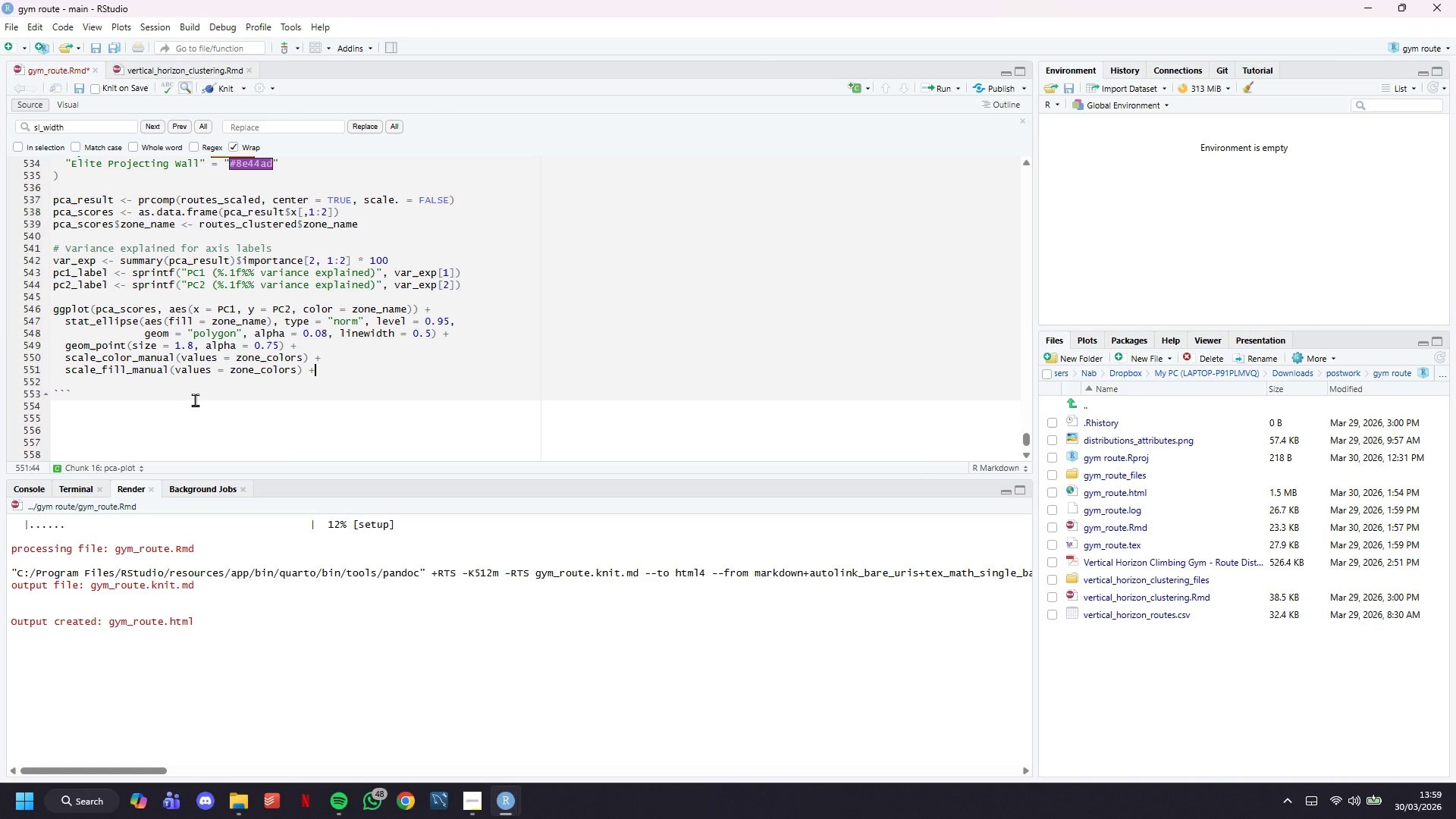 
key(Enter)
 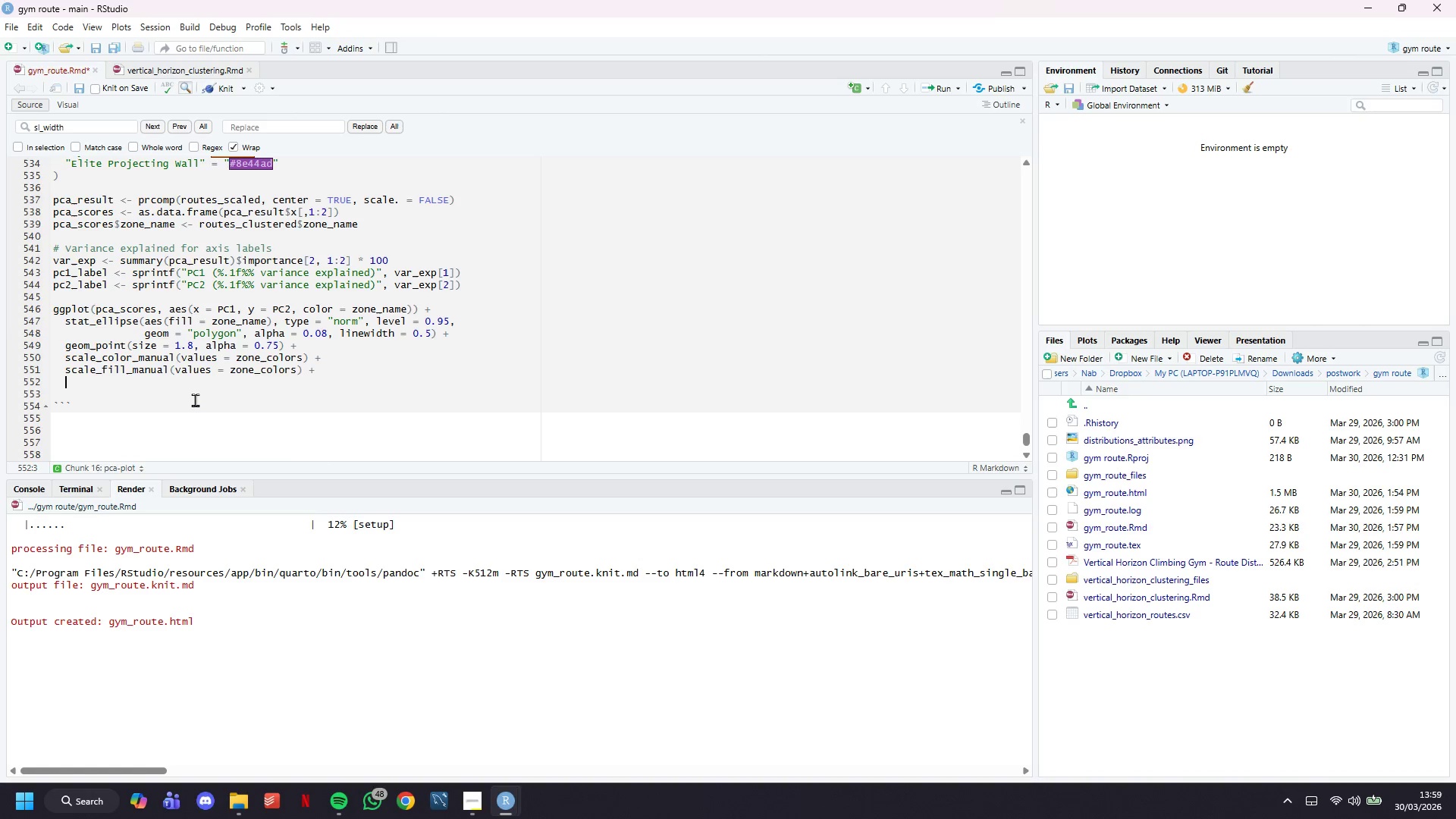 
type(lan)
key(Backspace)
type(bs()
 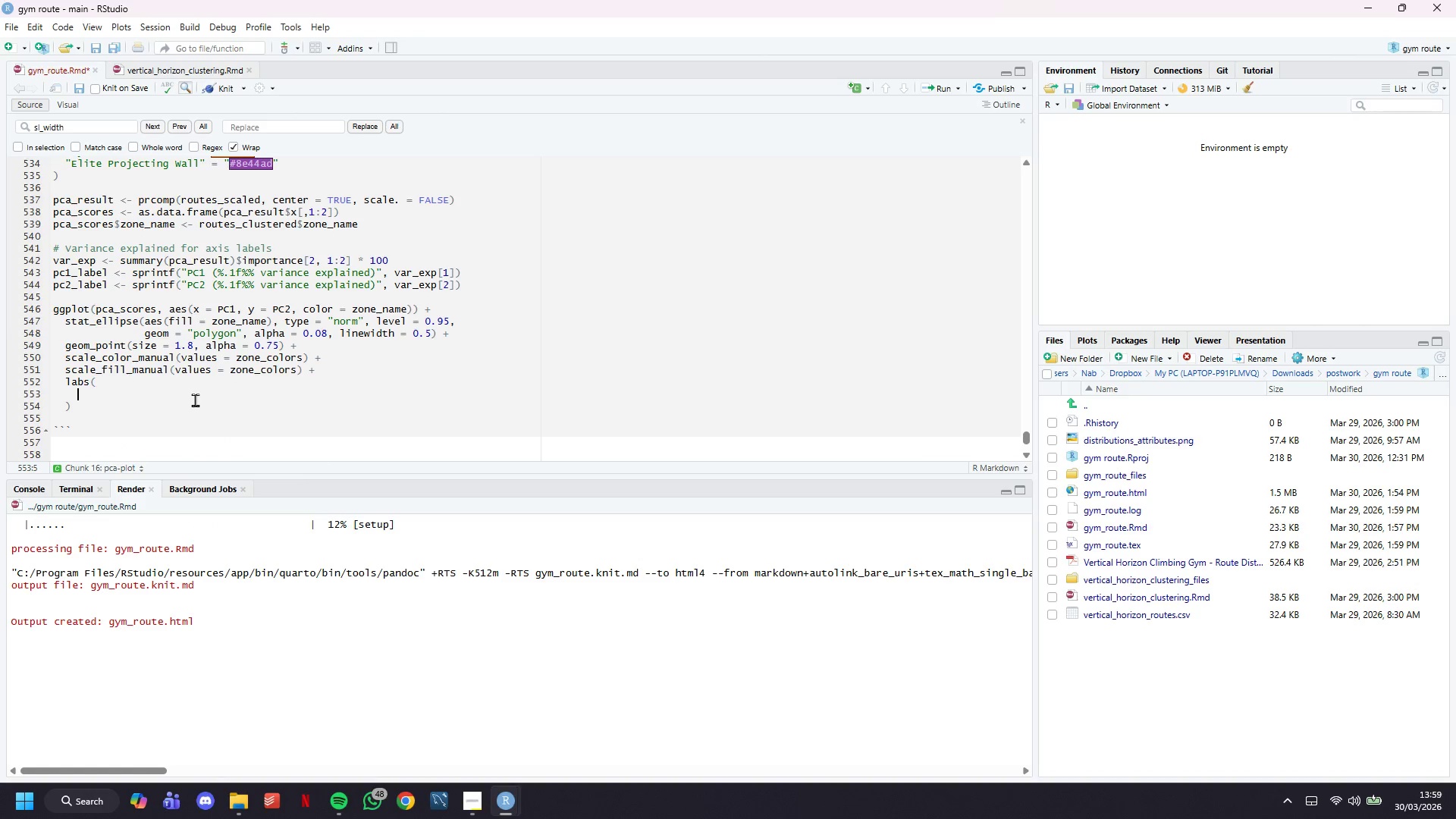 
 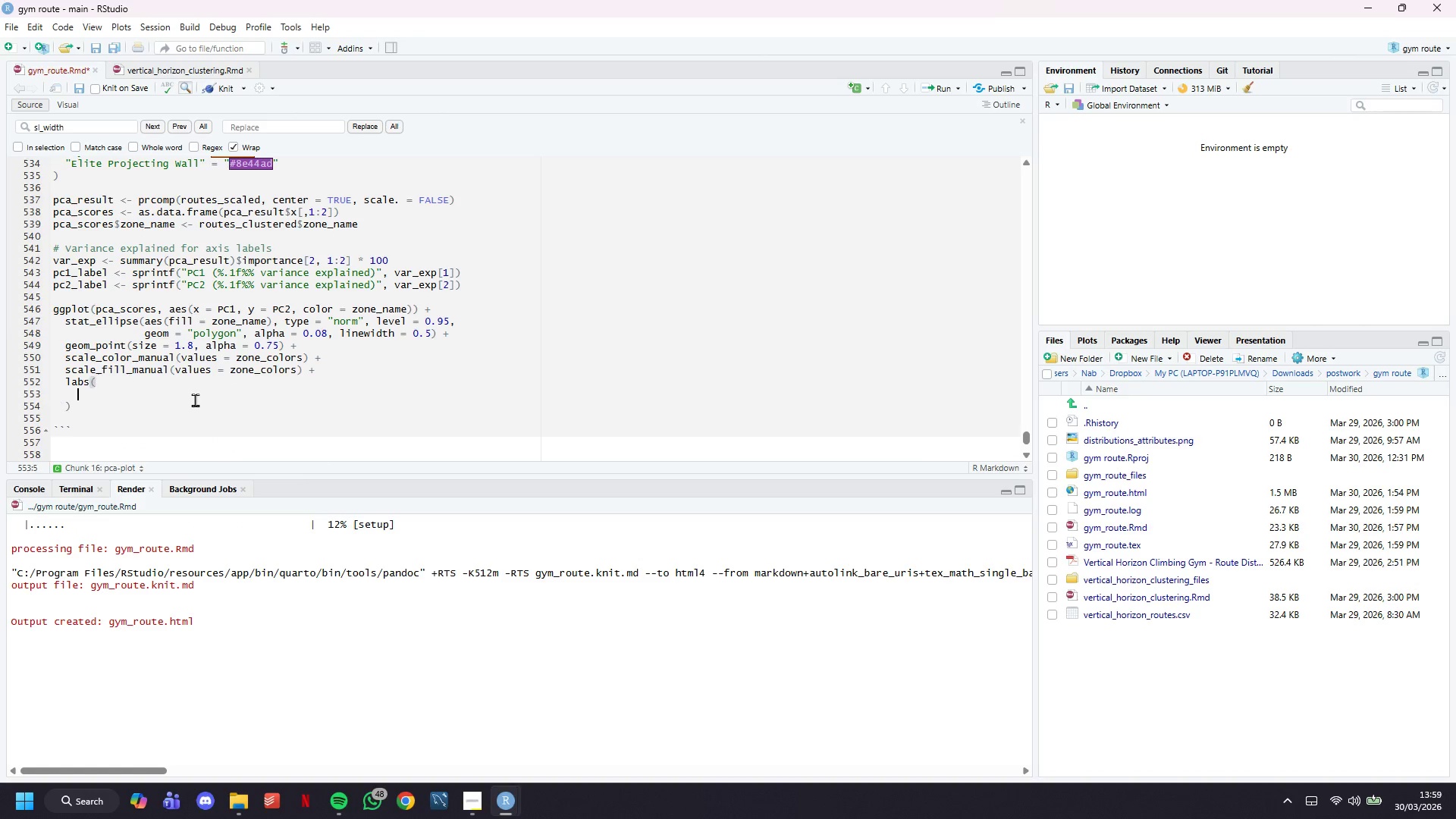 
key(Enter)
 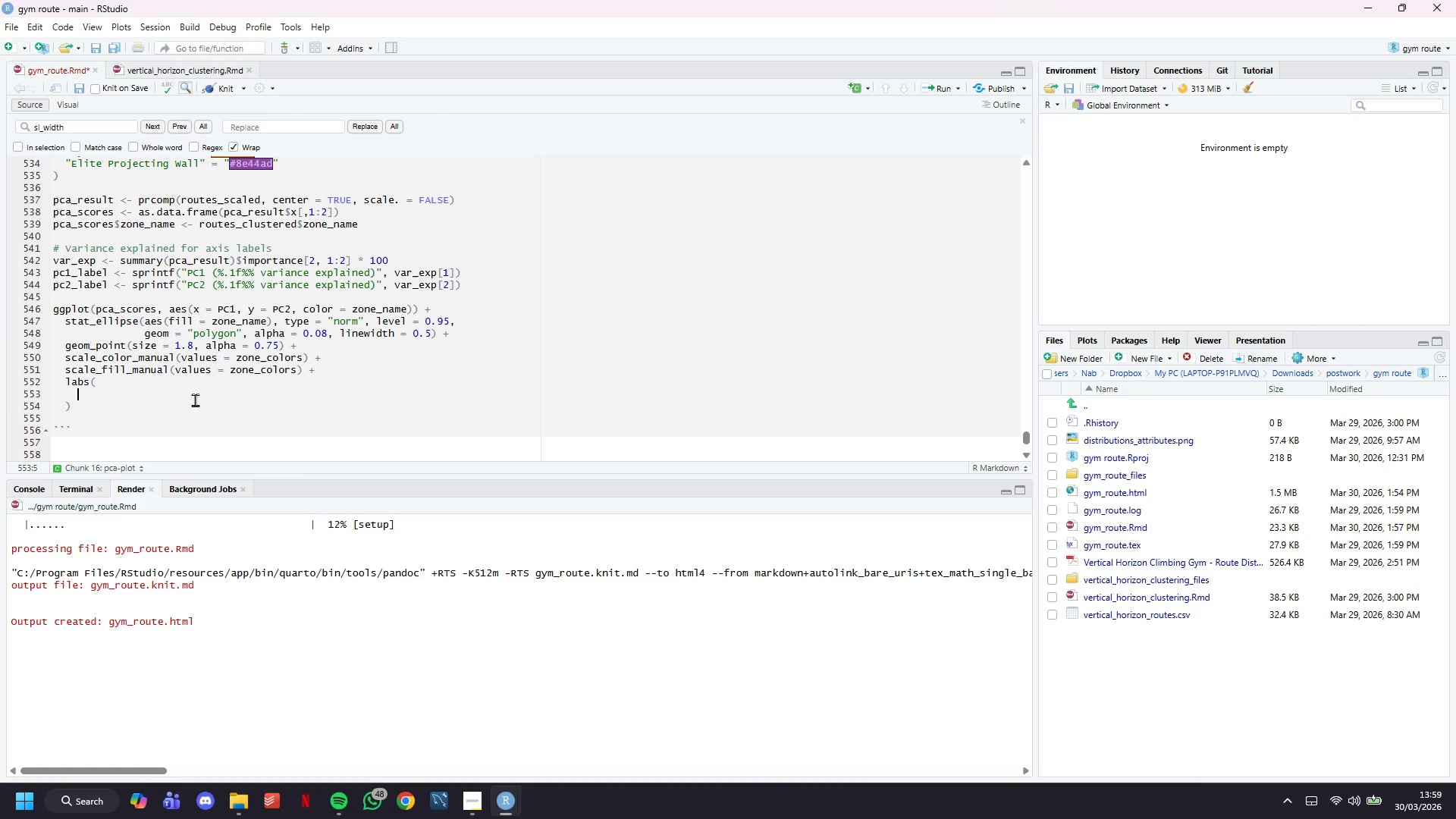 
type(title = "K-Means Cluster Separation (PCA Projection))
 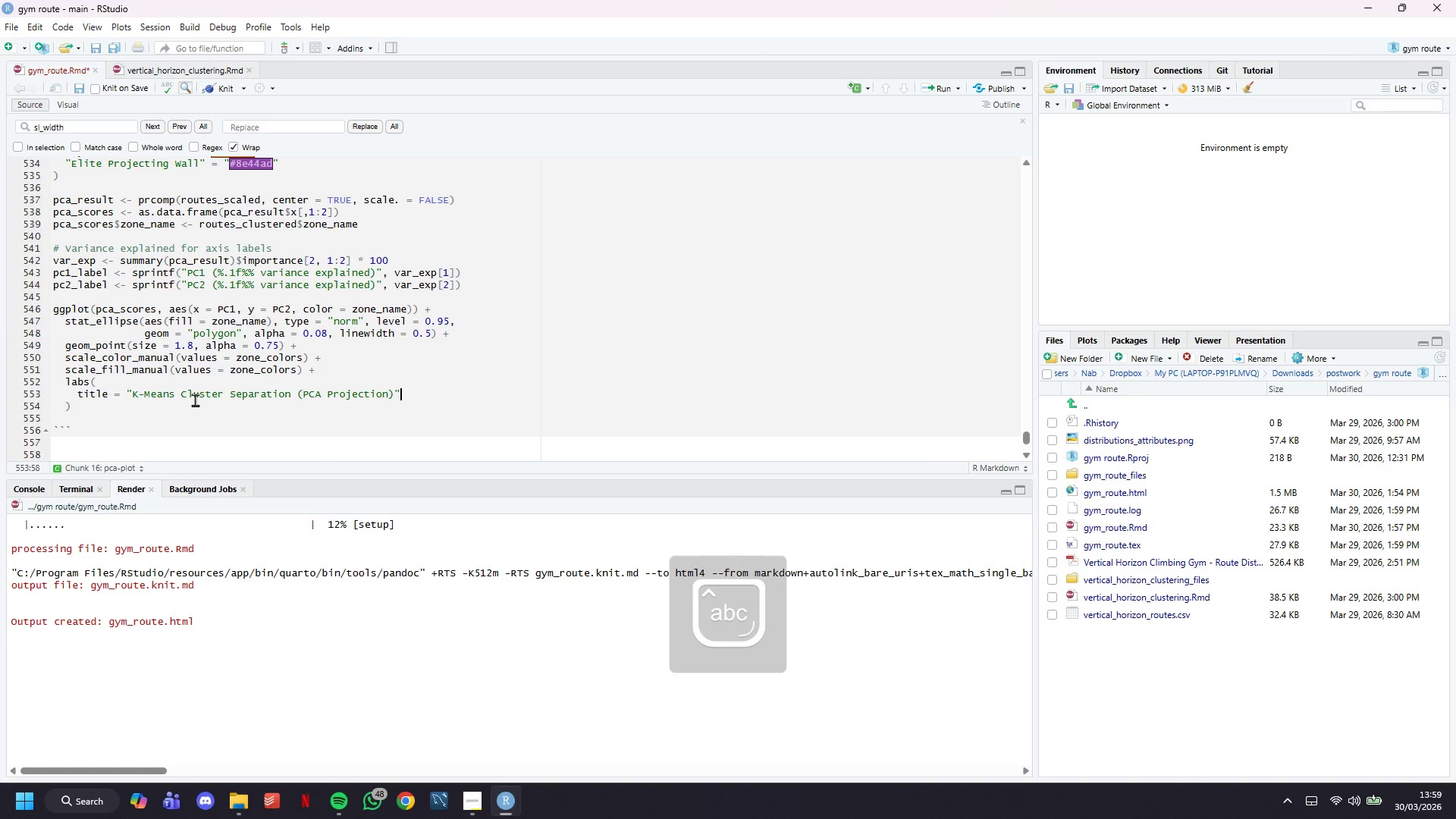 
 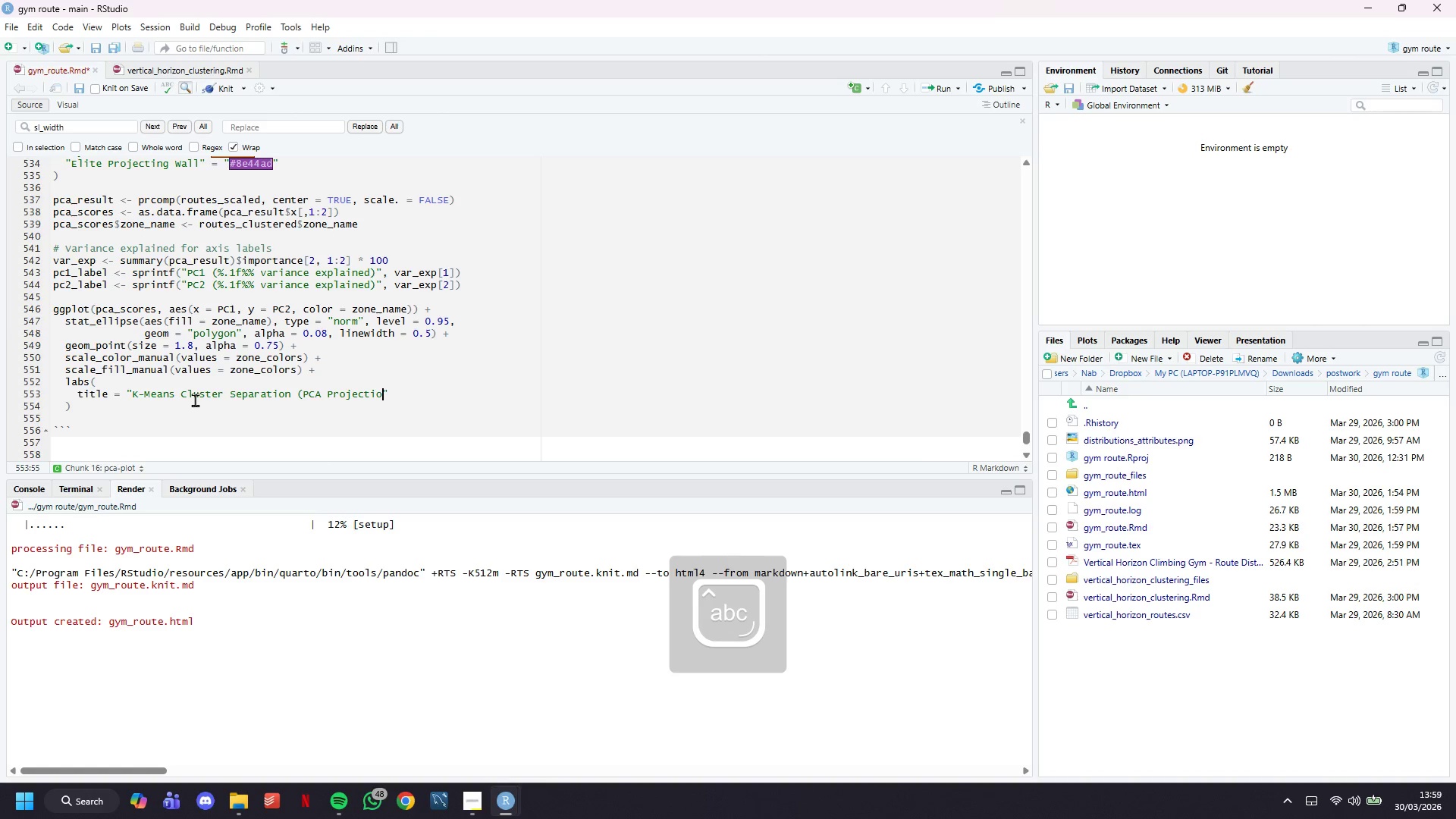 
key(ArrowRight)
 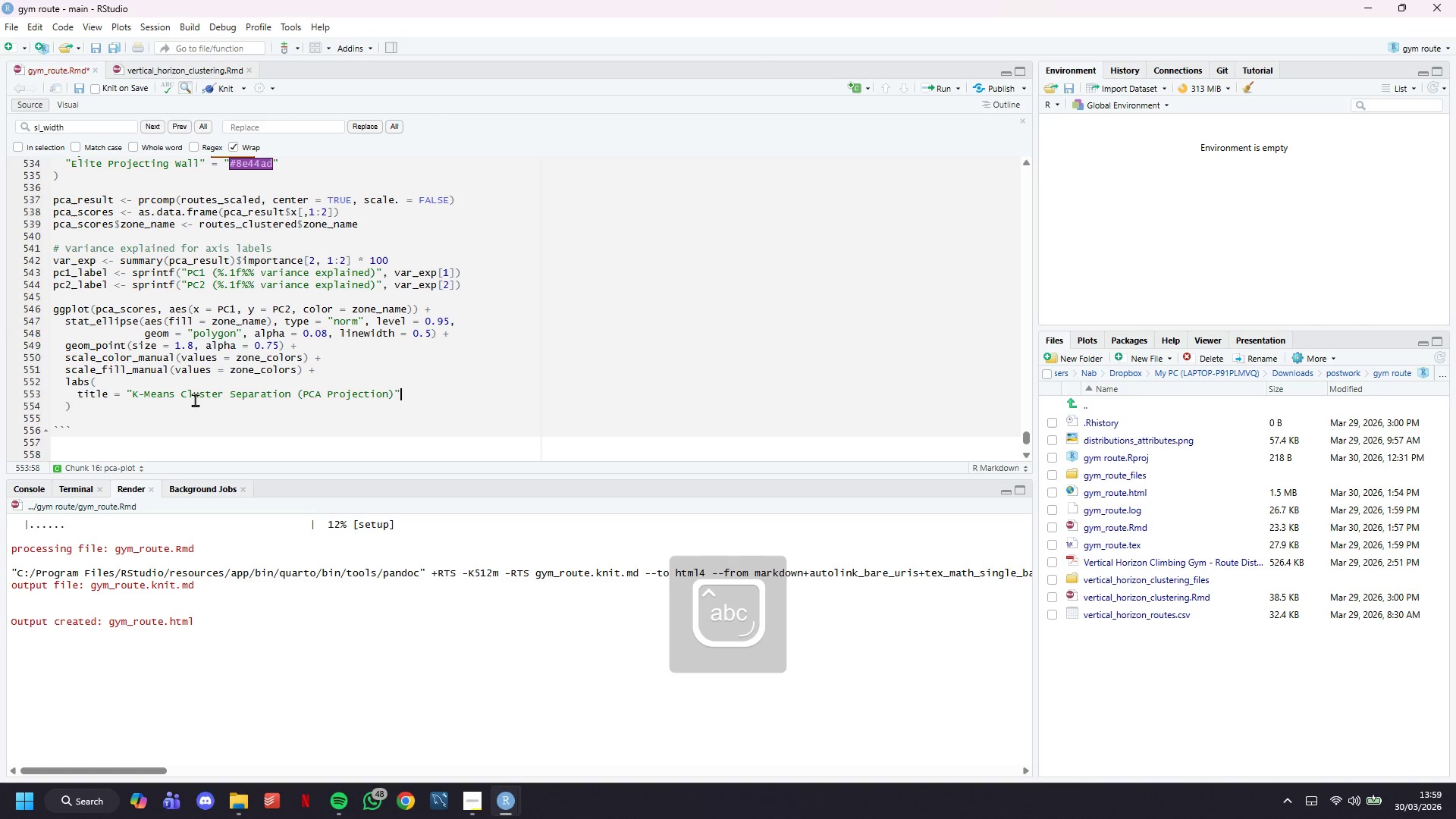 
key(Comma)
 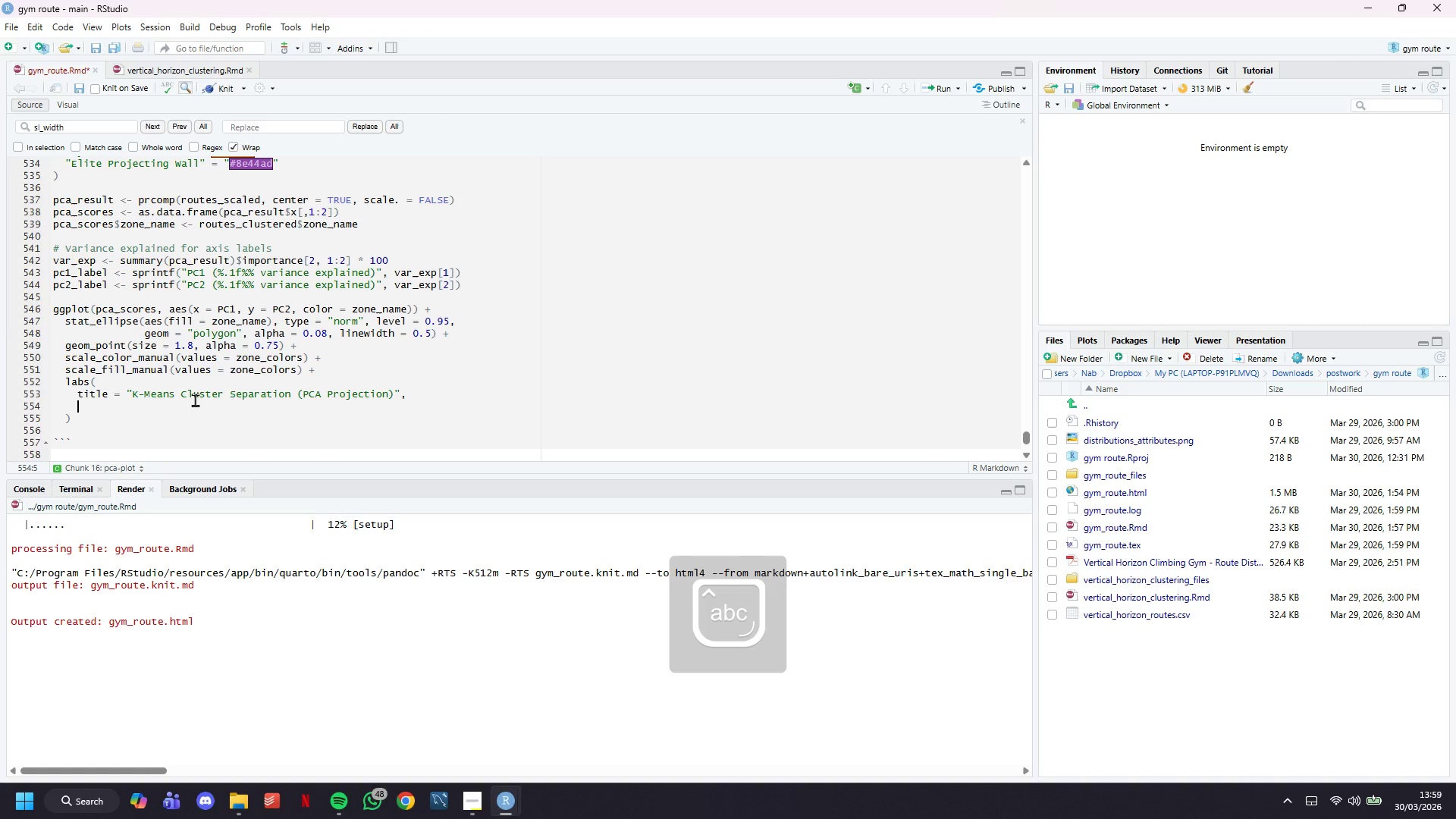 
key(Enter)
 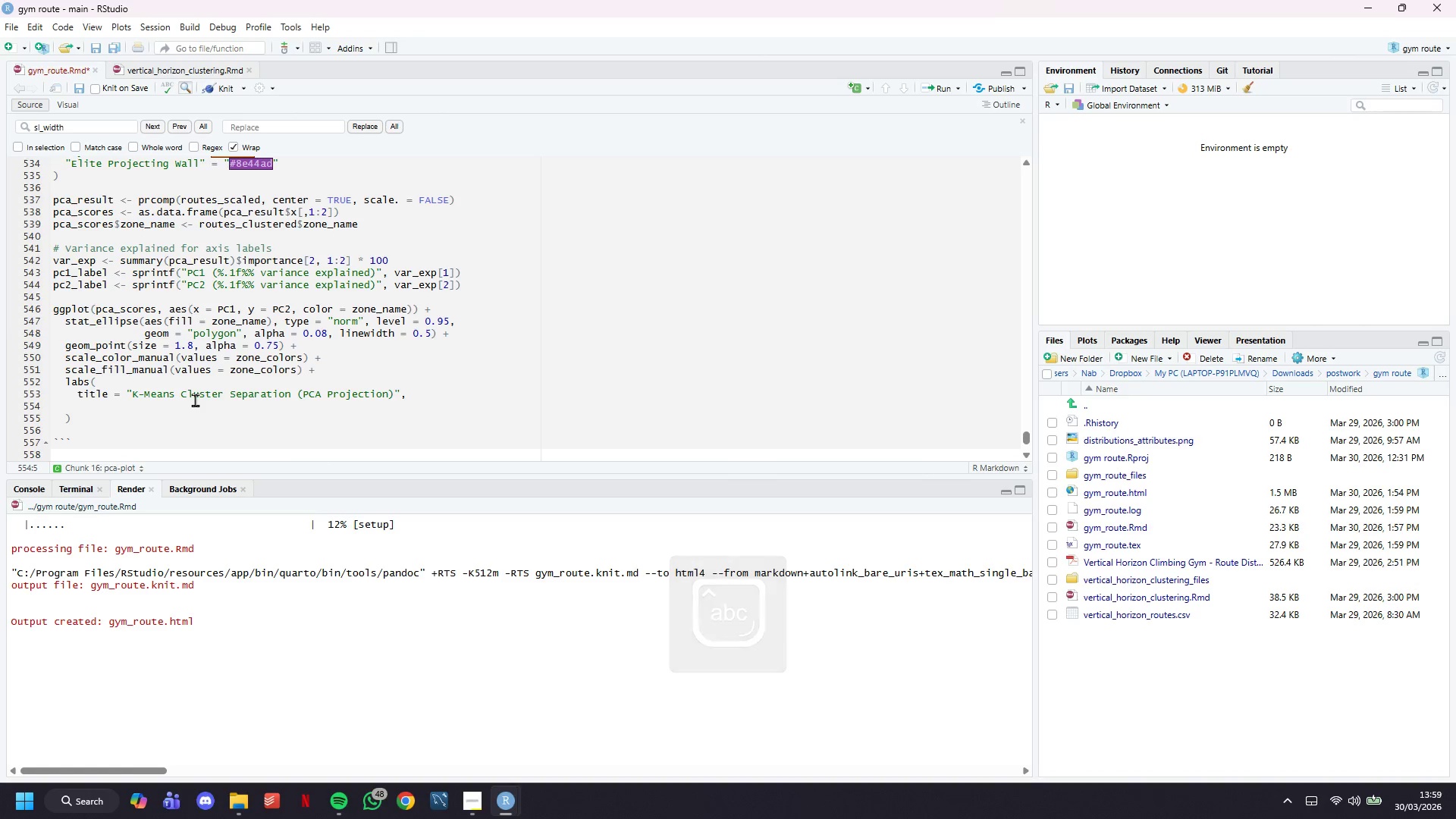 
type(subtitle = ")
key(Backspace)
type(sorin)
key(Backspace)
key(Backspace)
key(Backspace)
key(Backspace)
type(printf(" 5 Zone Tu)
key(Backspace)
type(ypes )
 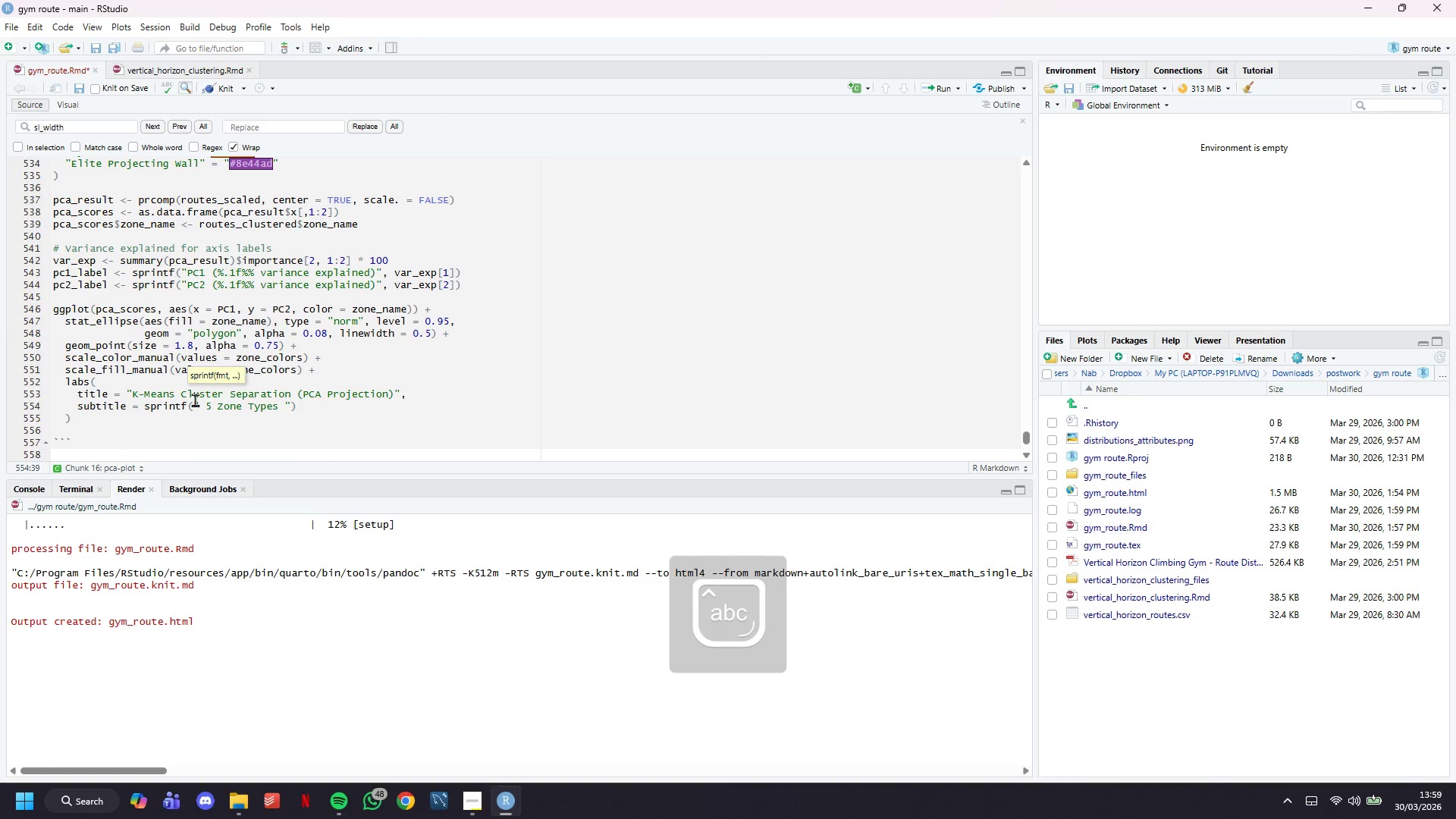 
hold_key(key=ShiftLeft, duration=1.52)
 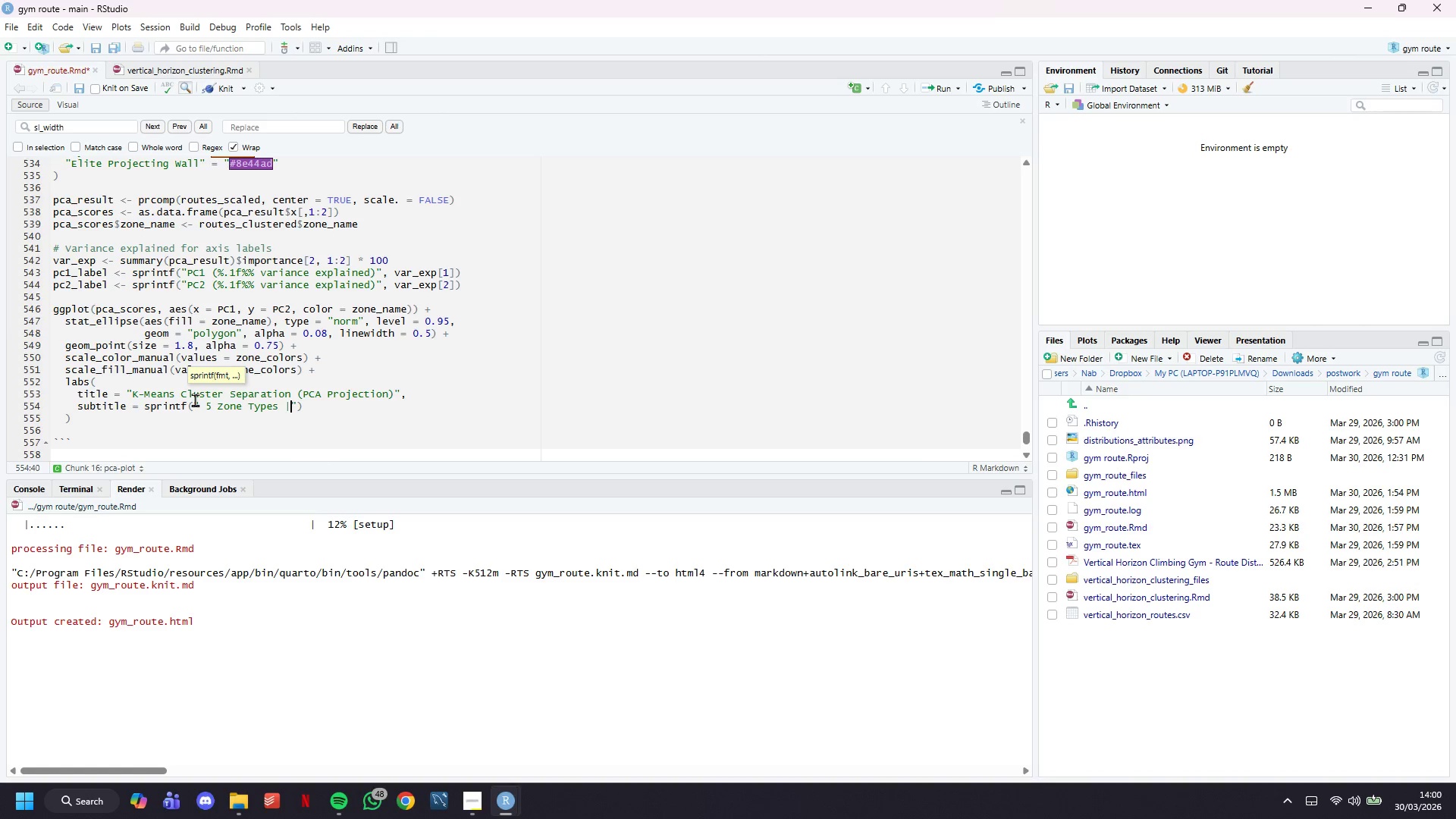 
key(Shift+Backslash)
 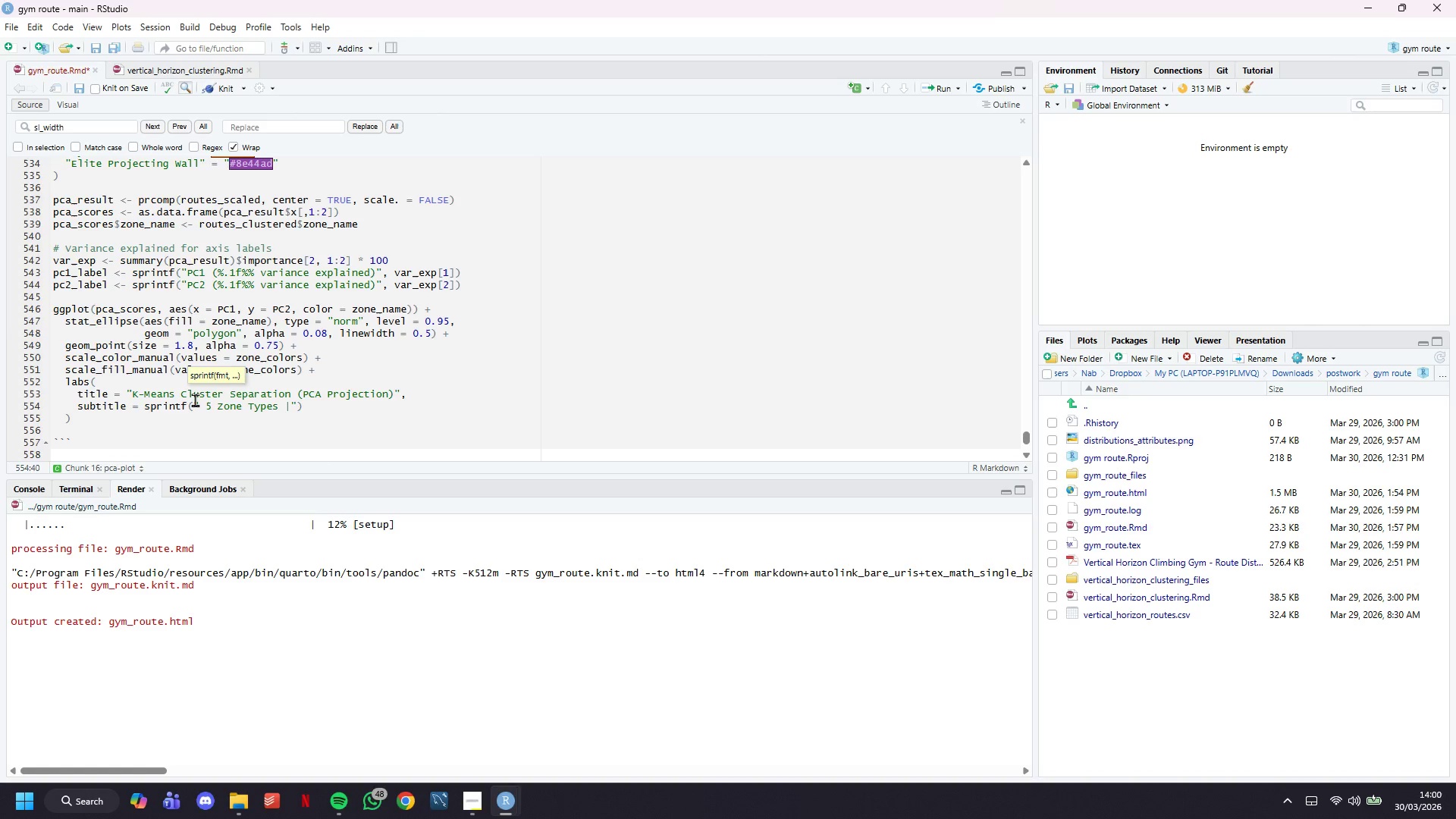 
wait(46.78)
 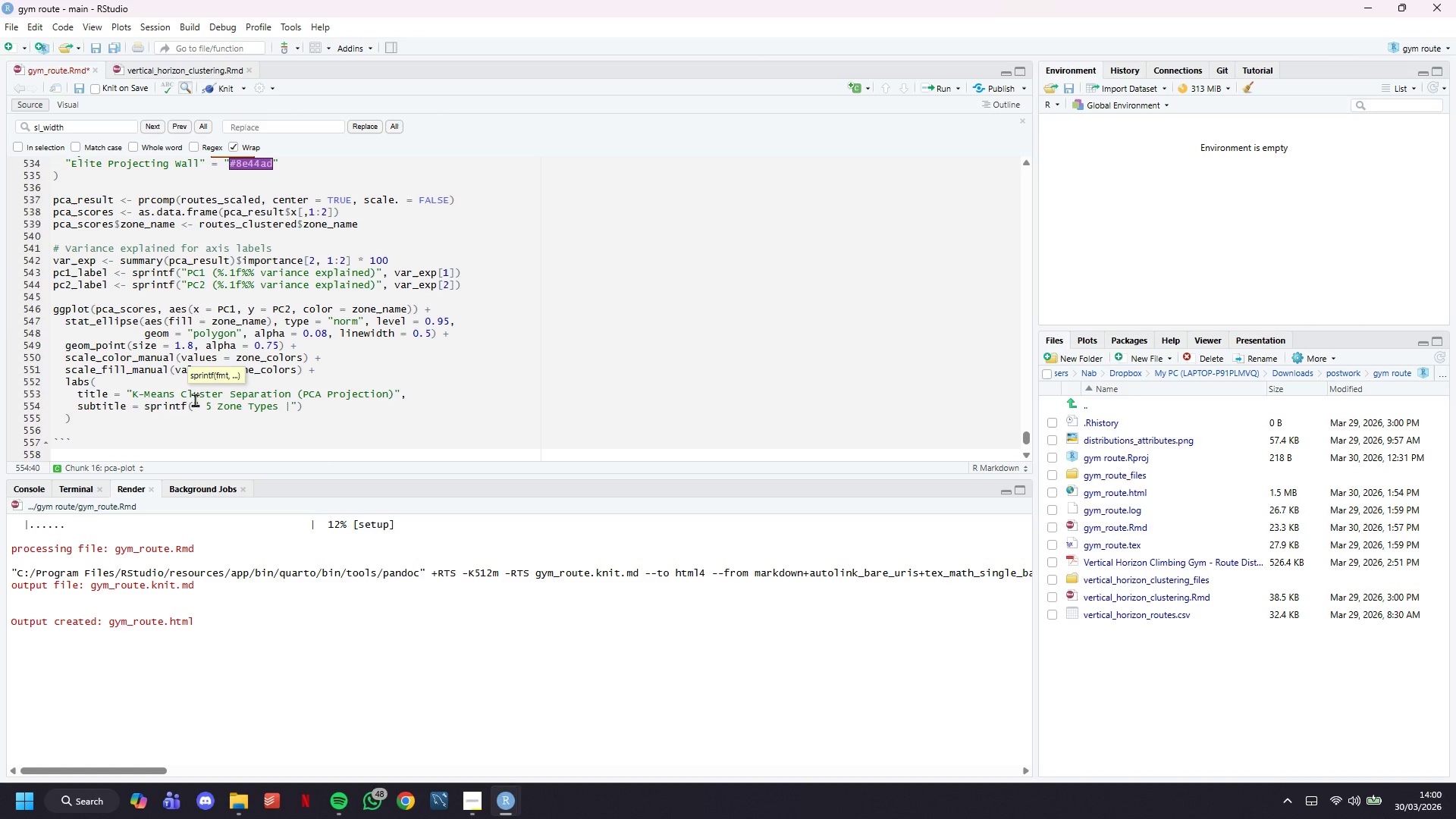 
key(ArrowRight)
 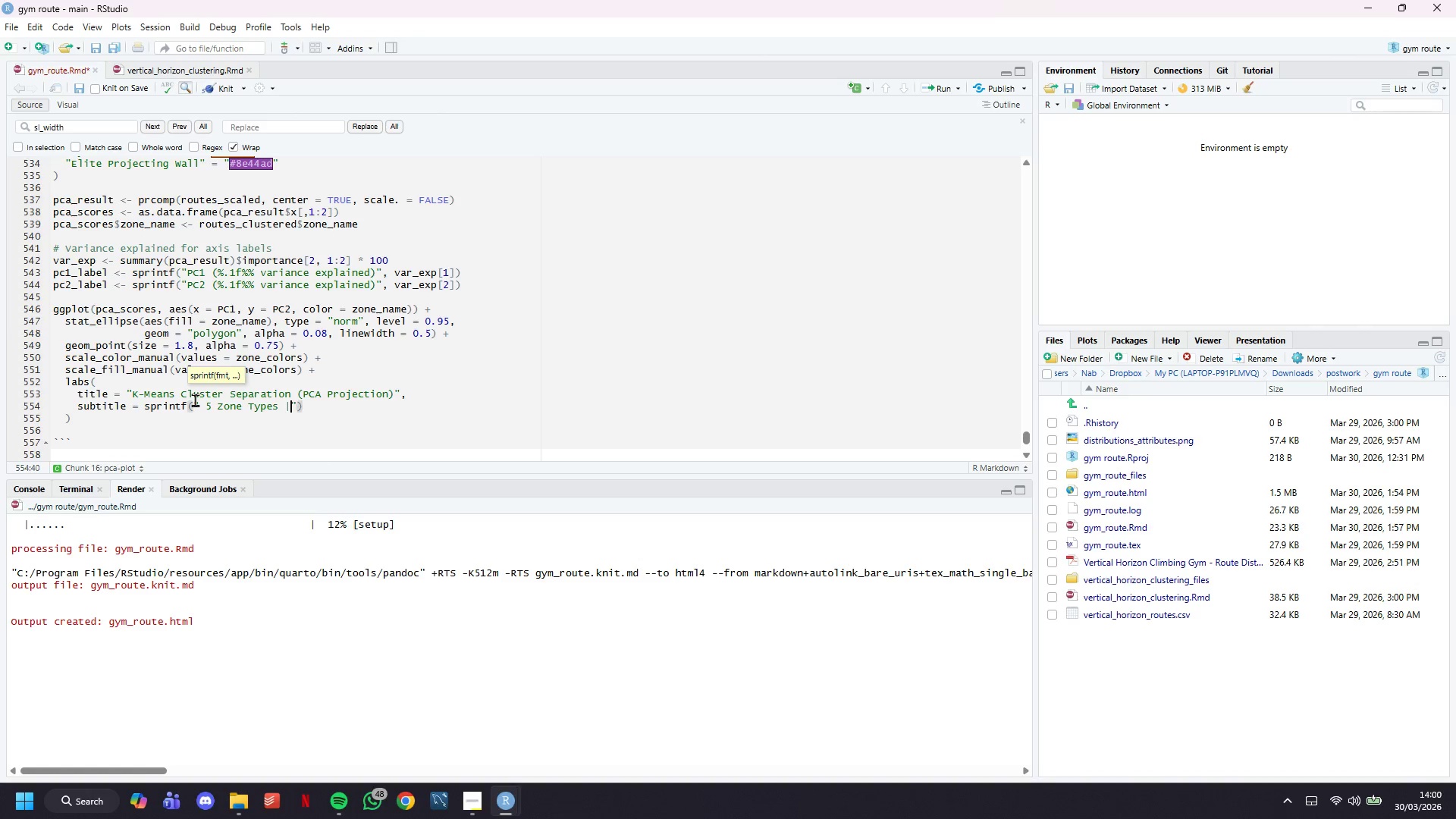 
key(ArrowLeft)
 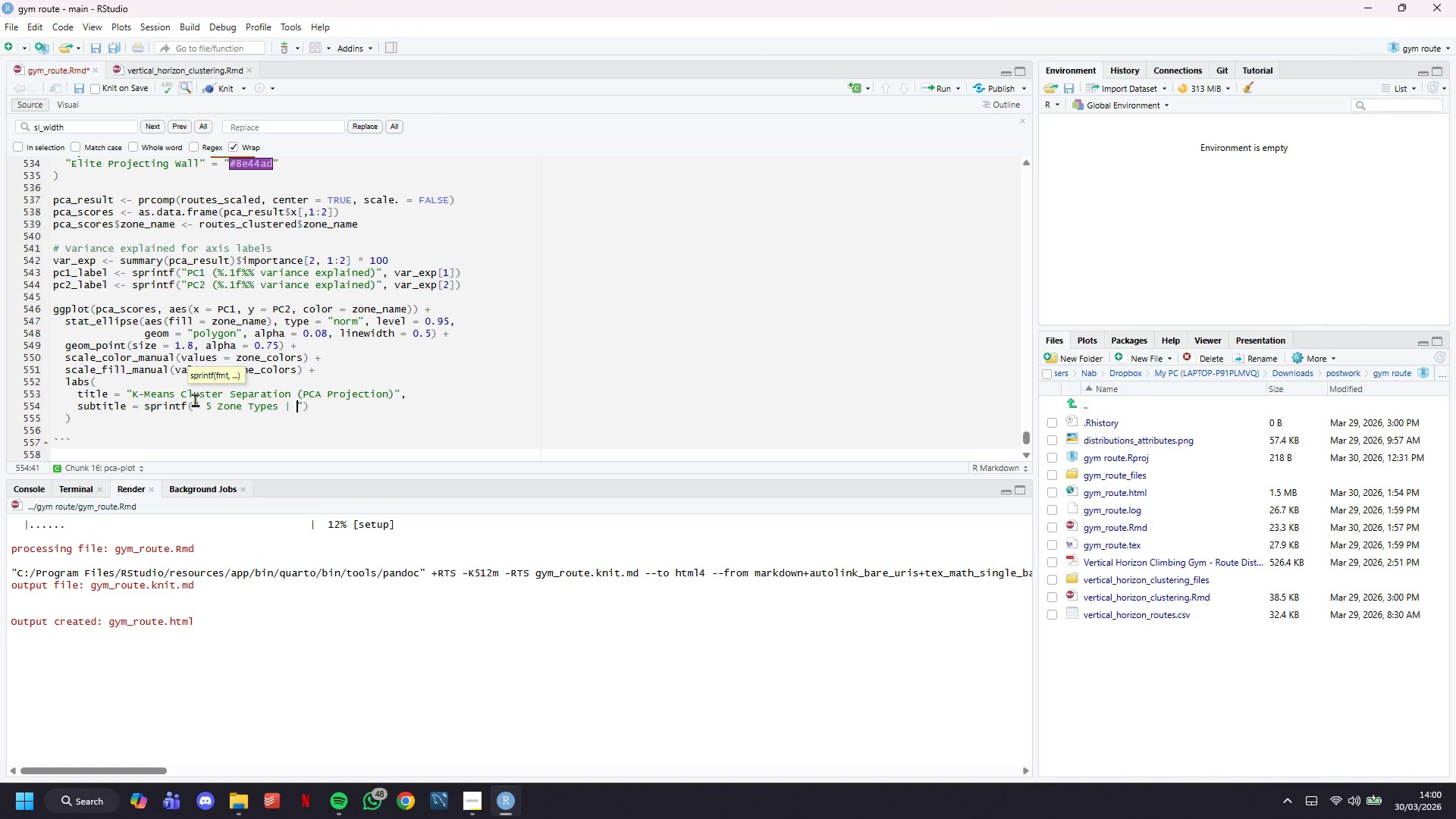 
type( AVg Silhouette = %.3f | Variance explained shown on axes)
 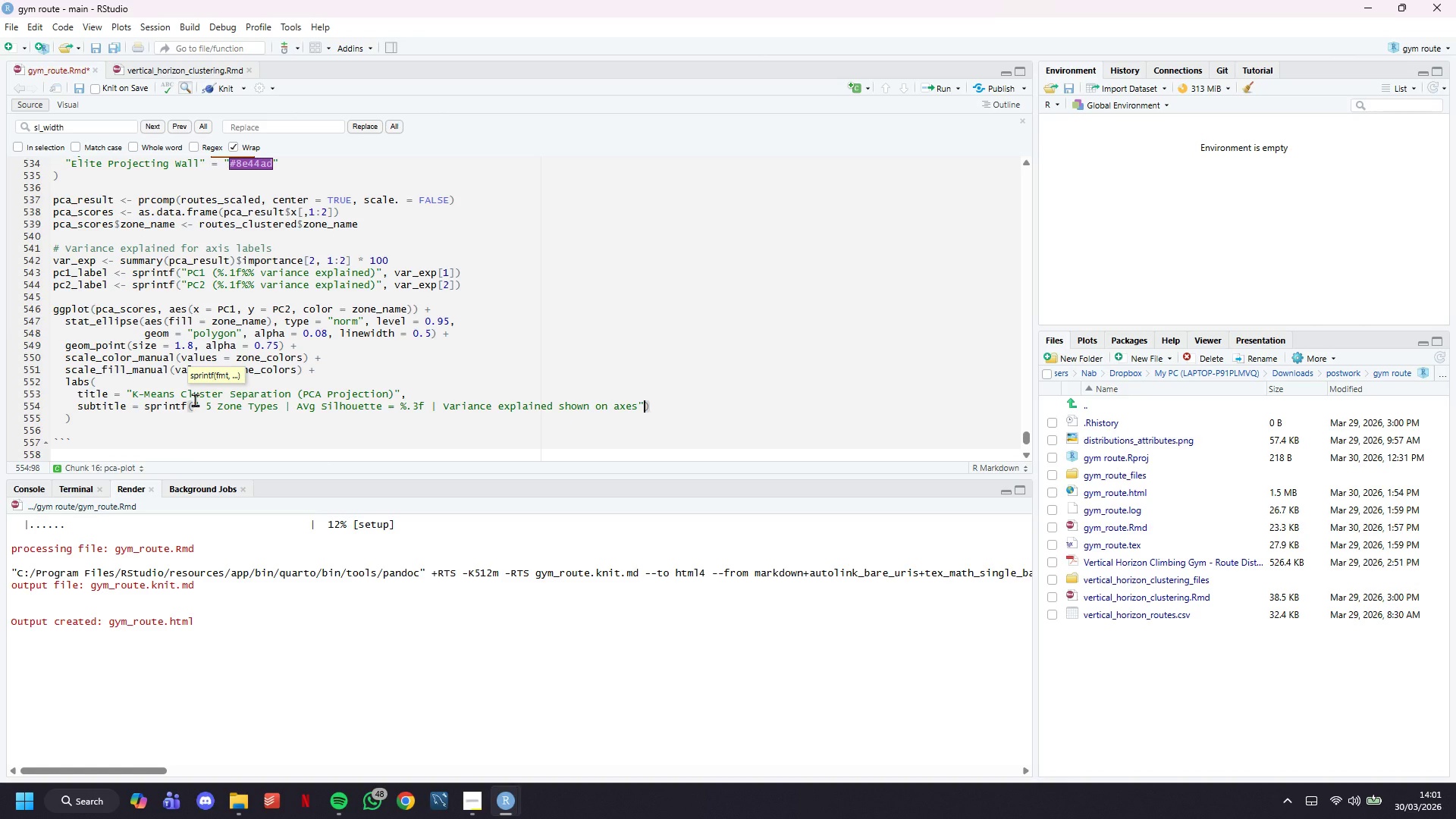 
 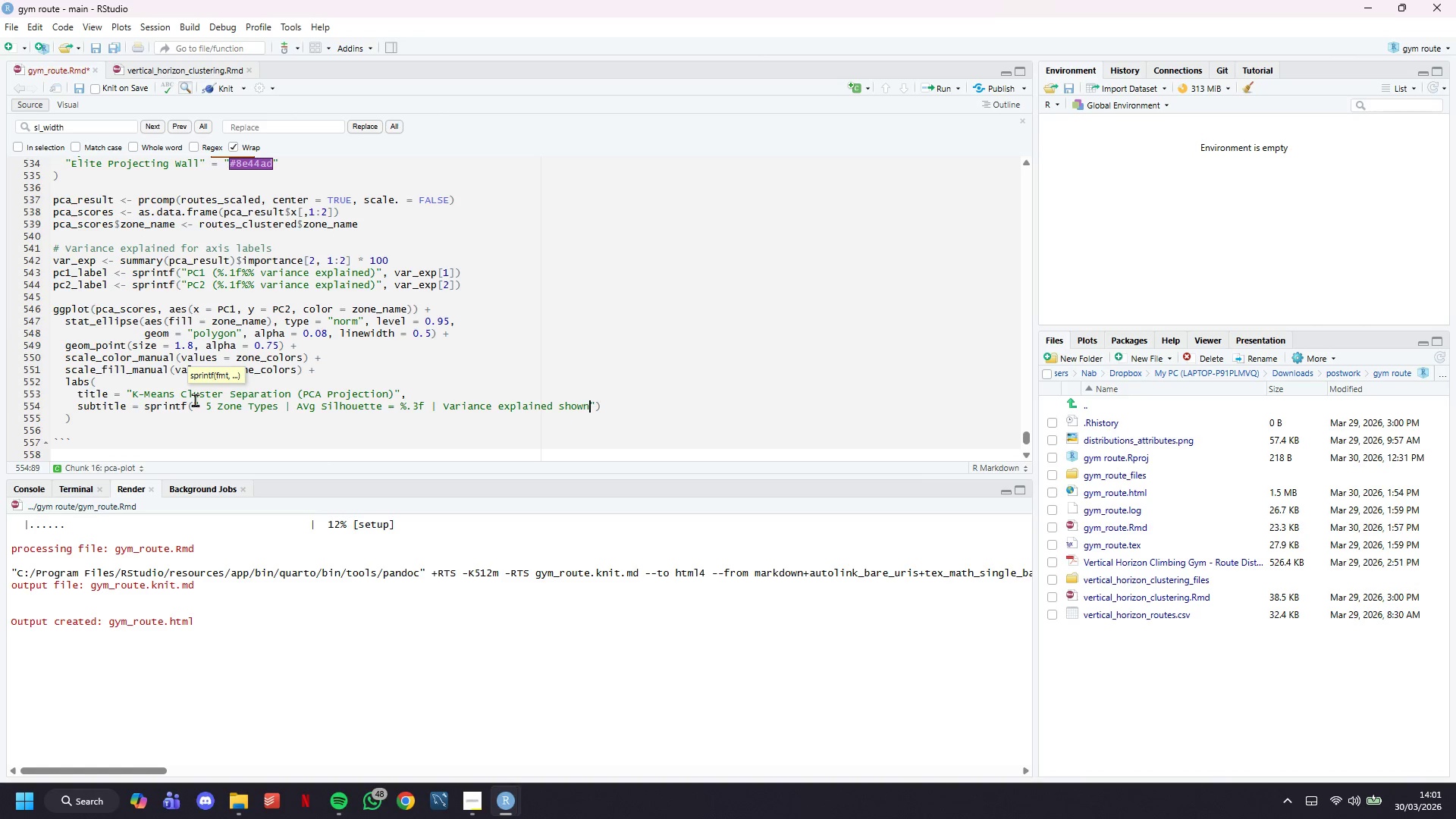 
key(ArrowRight)
 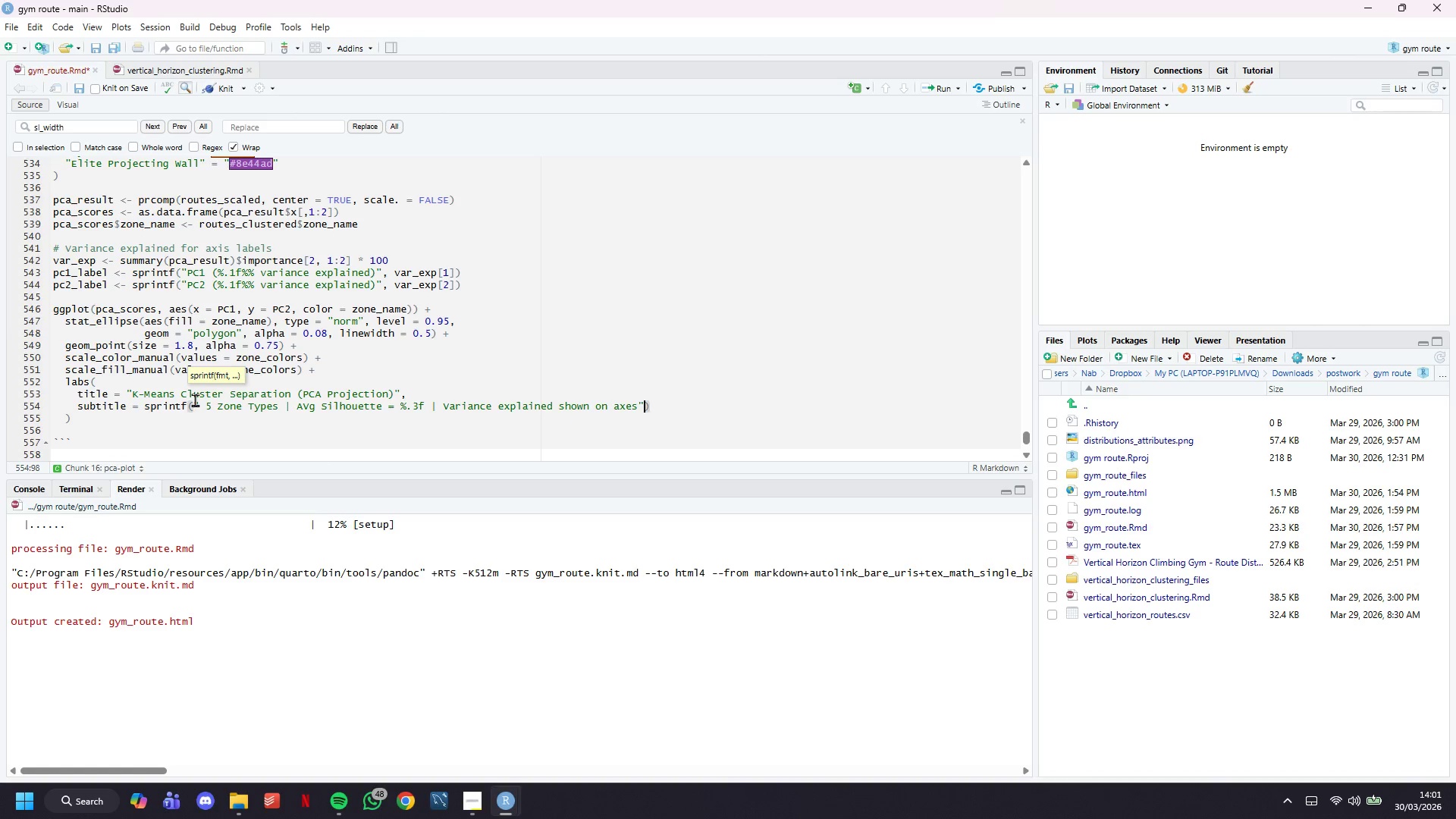 
type(, avg_i)
key(Backspace)
type(sil)
 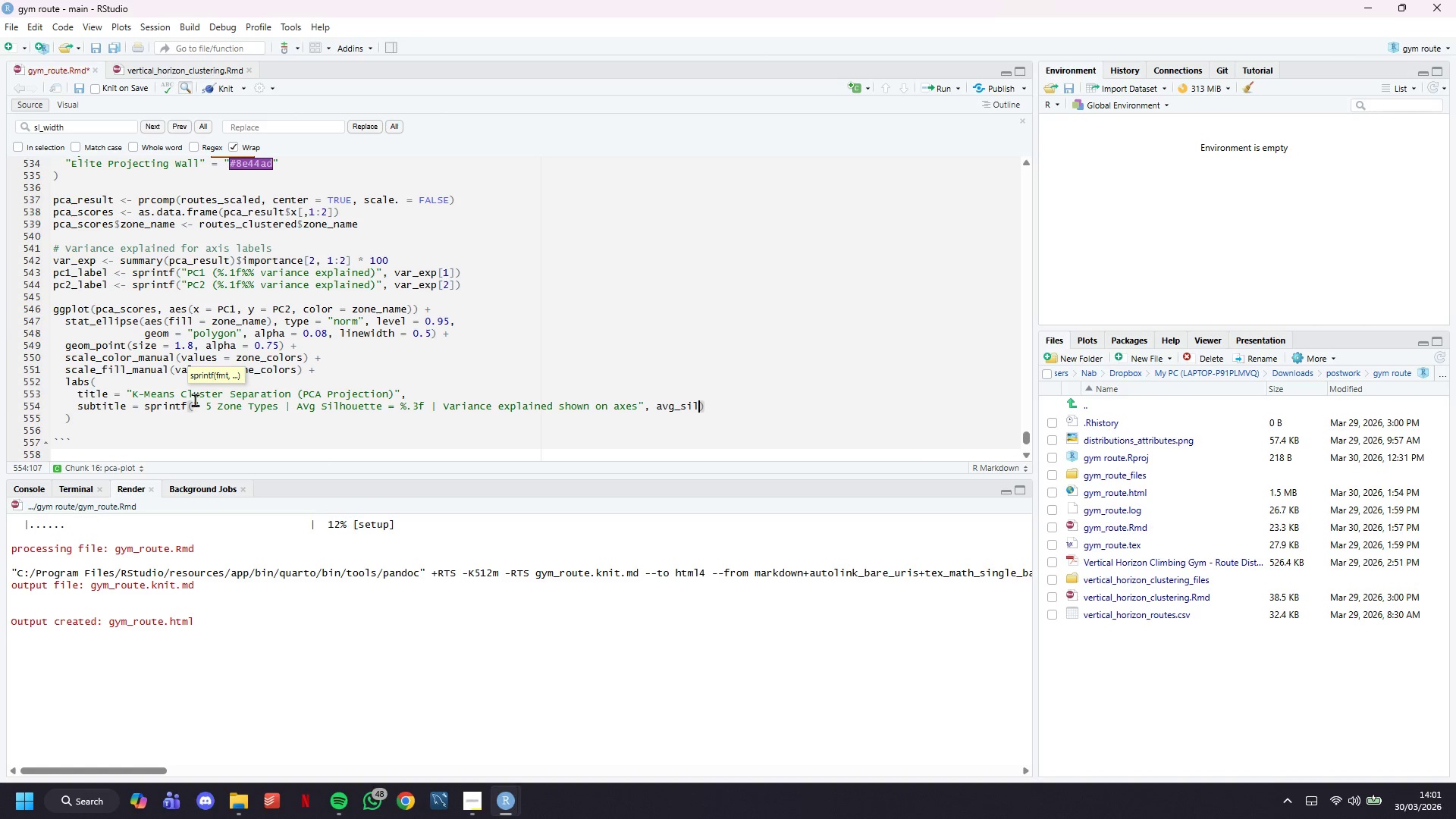 
key(ArrowRight)
 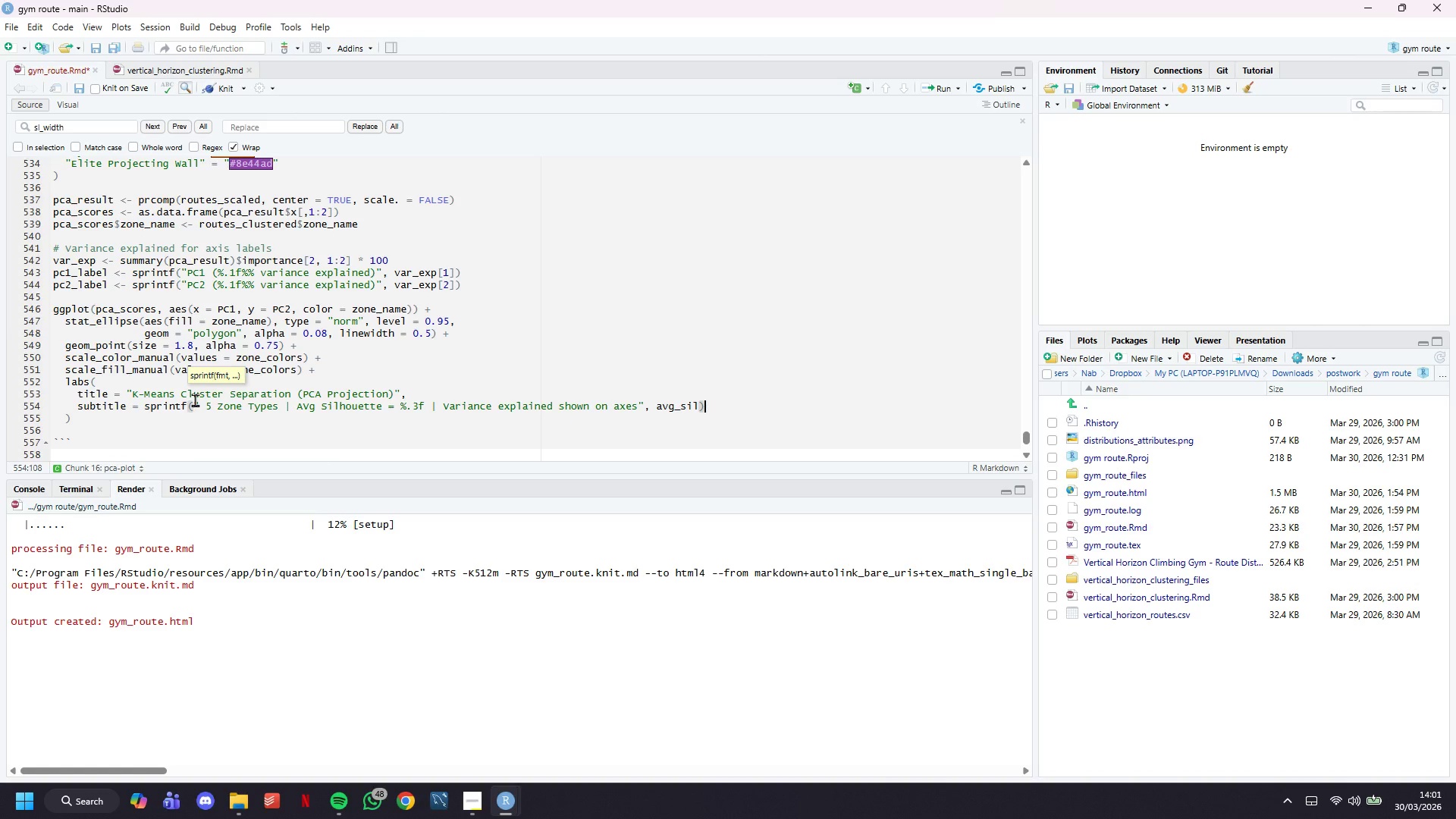 
key(Period)
 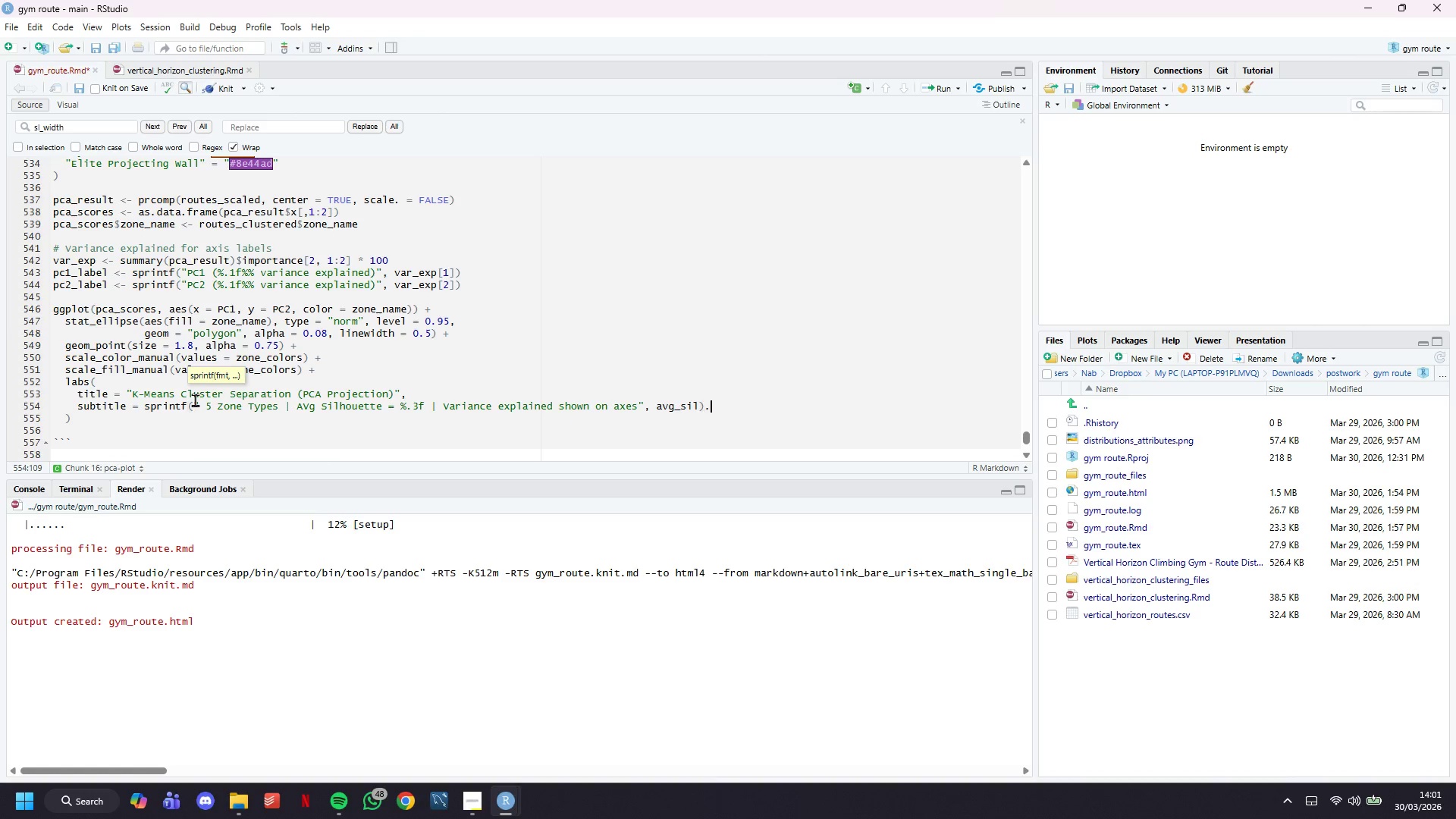 
key(Comma)
 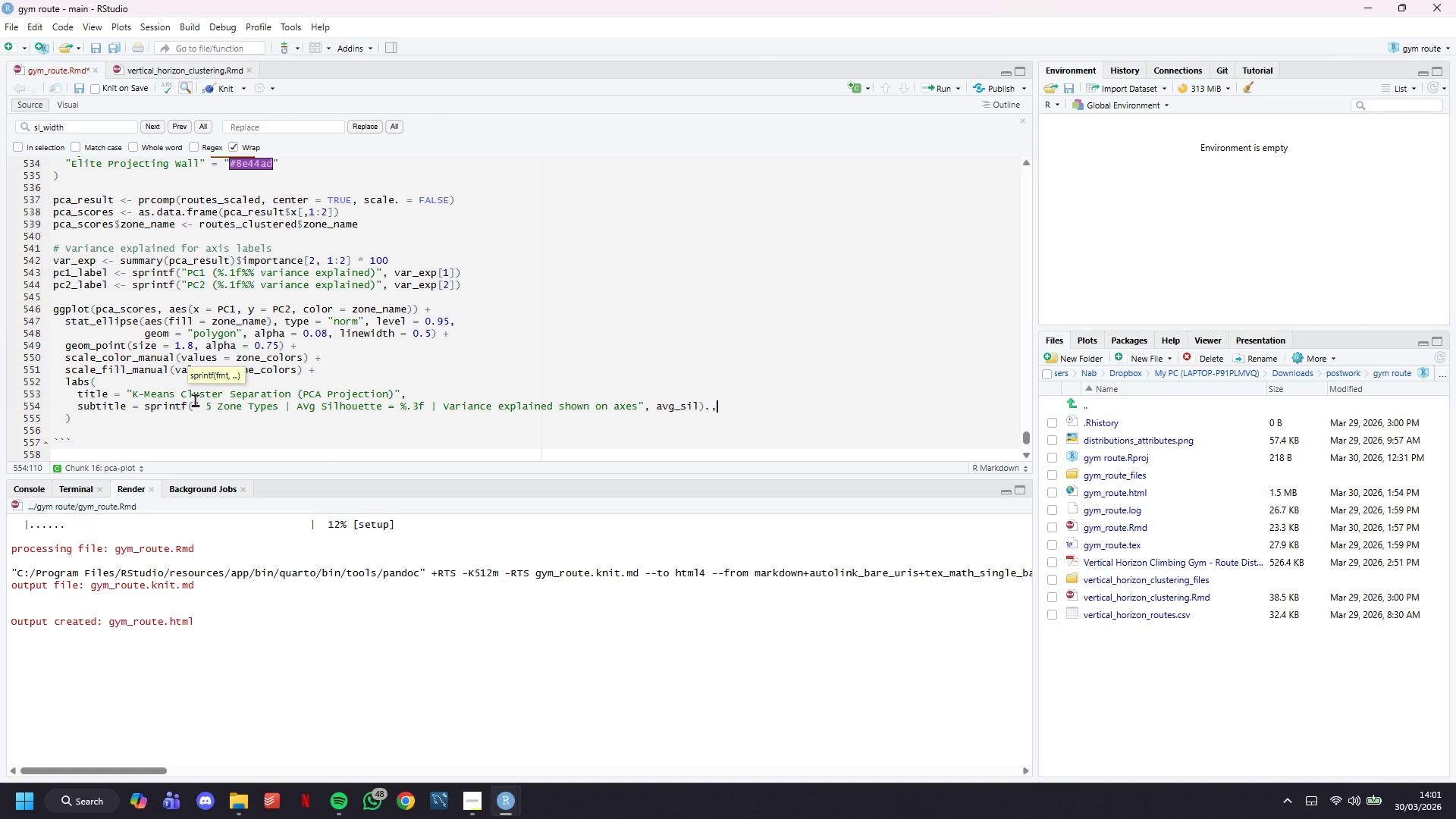 
key(Backspace)
 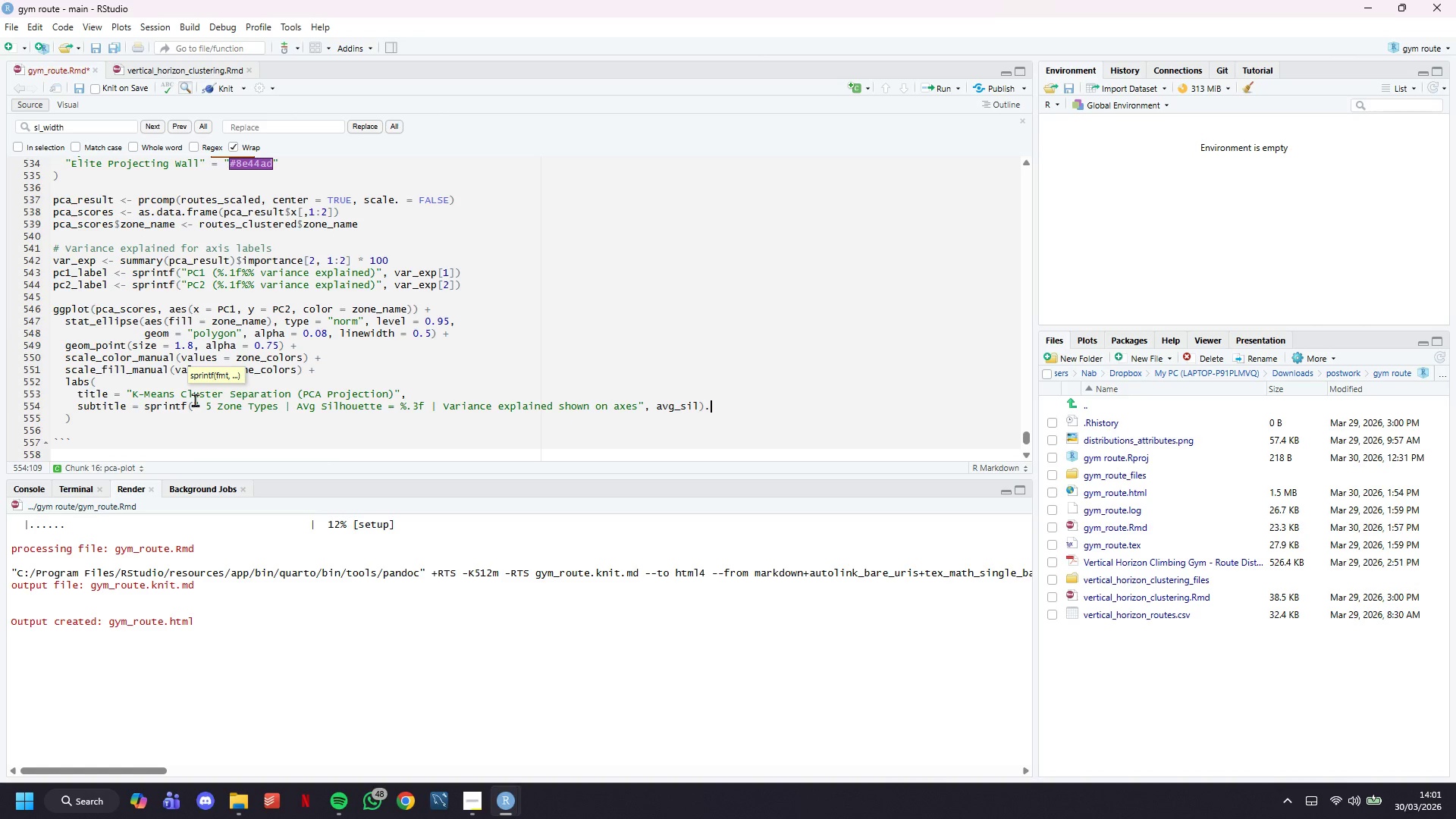 
key(Backspace)
 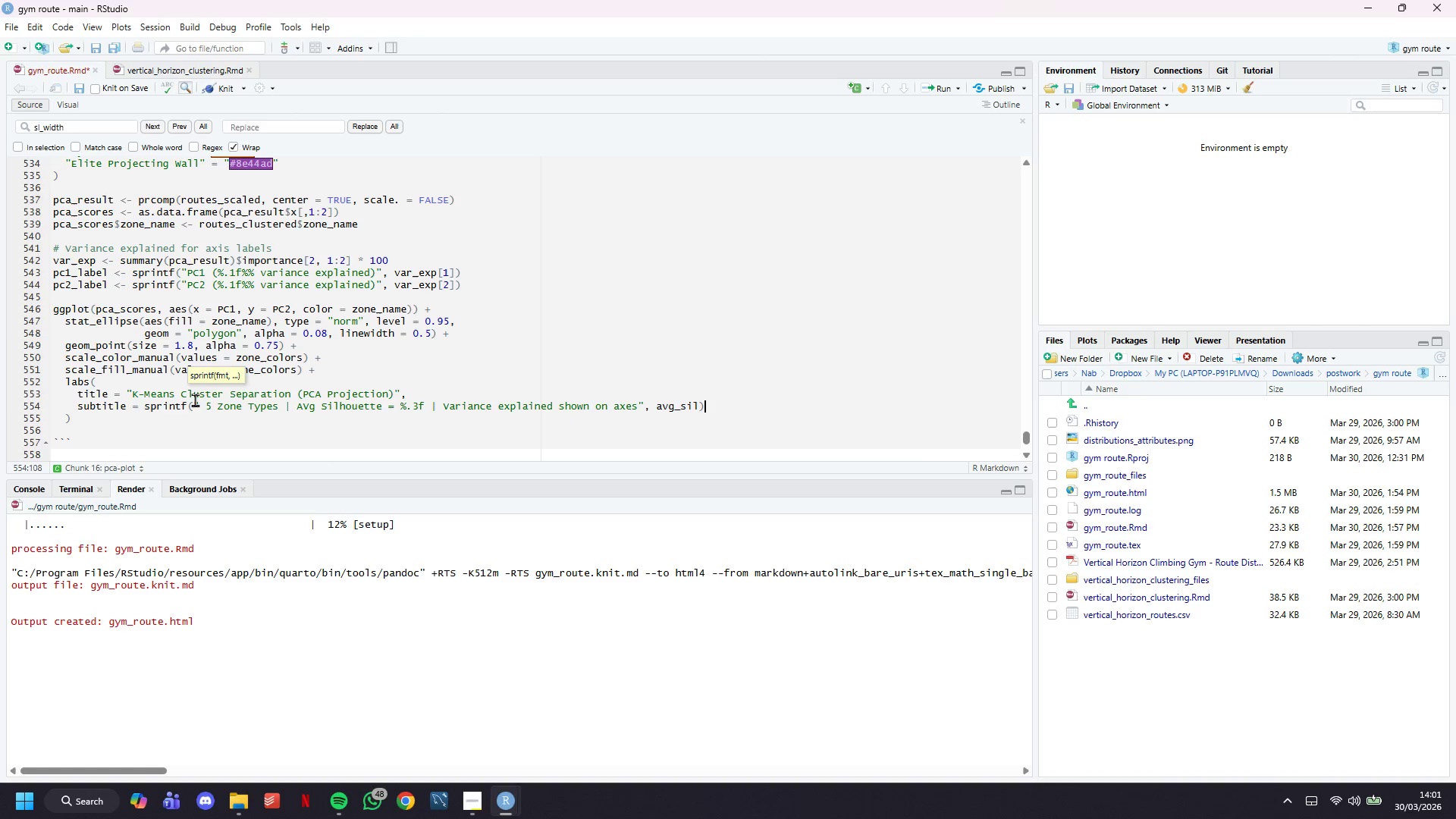 
key(Comma)
 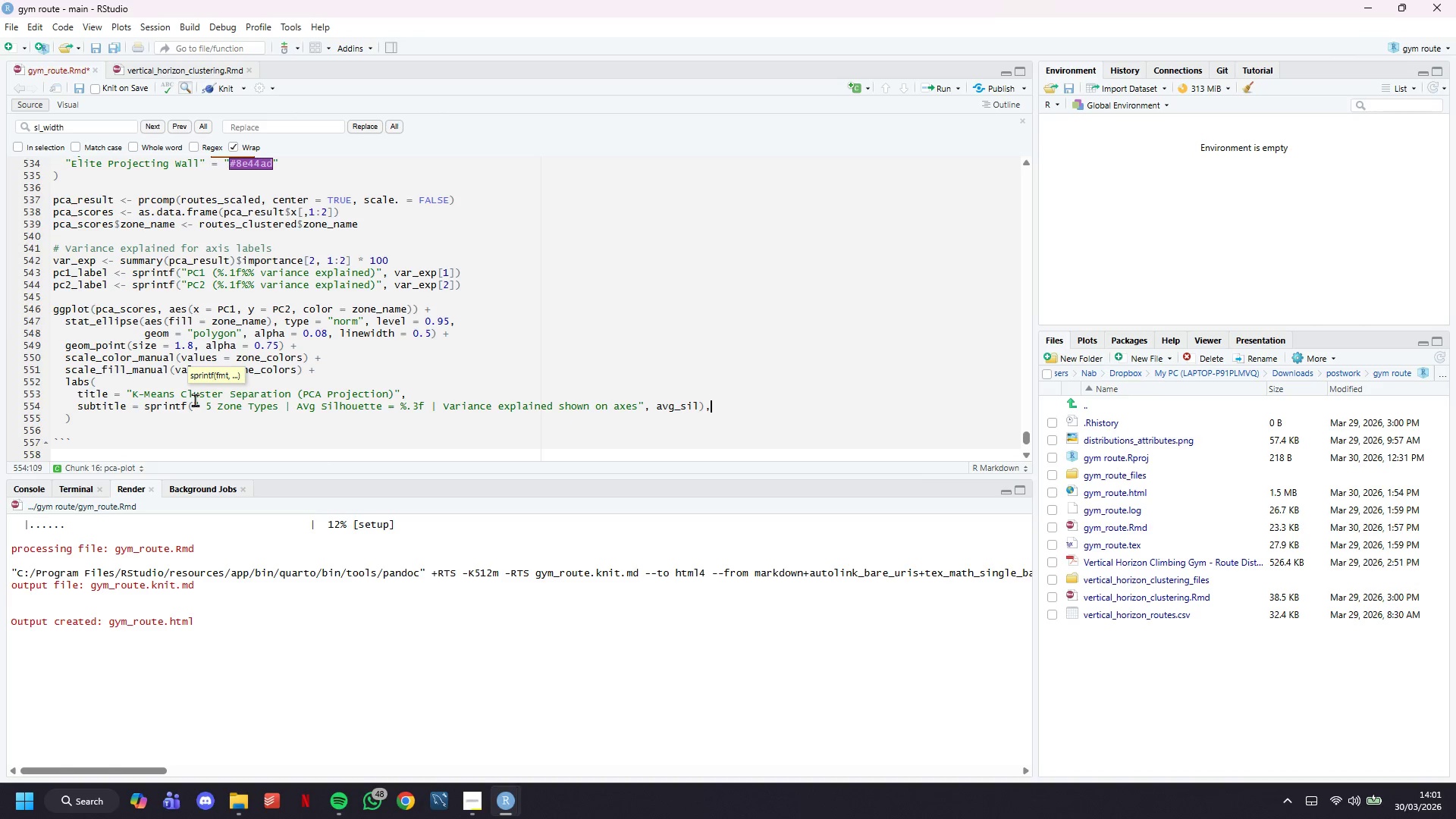 
key(Enter)
 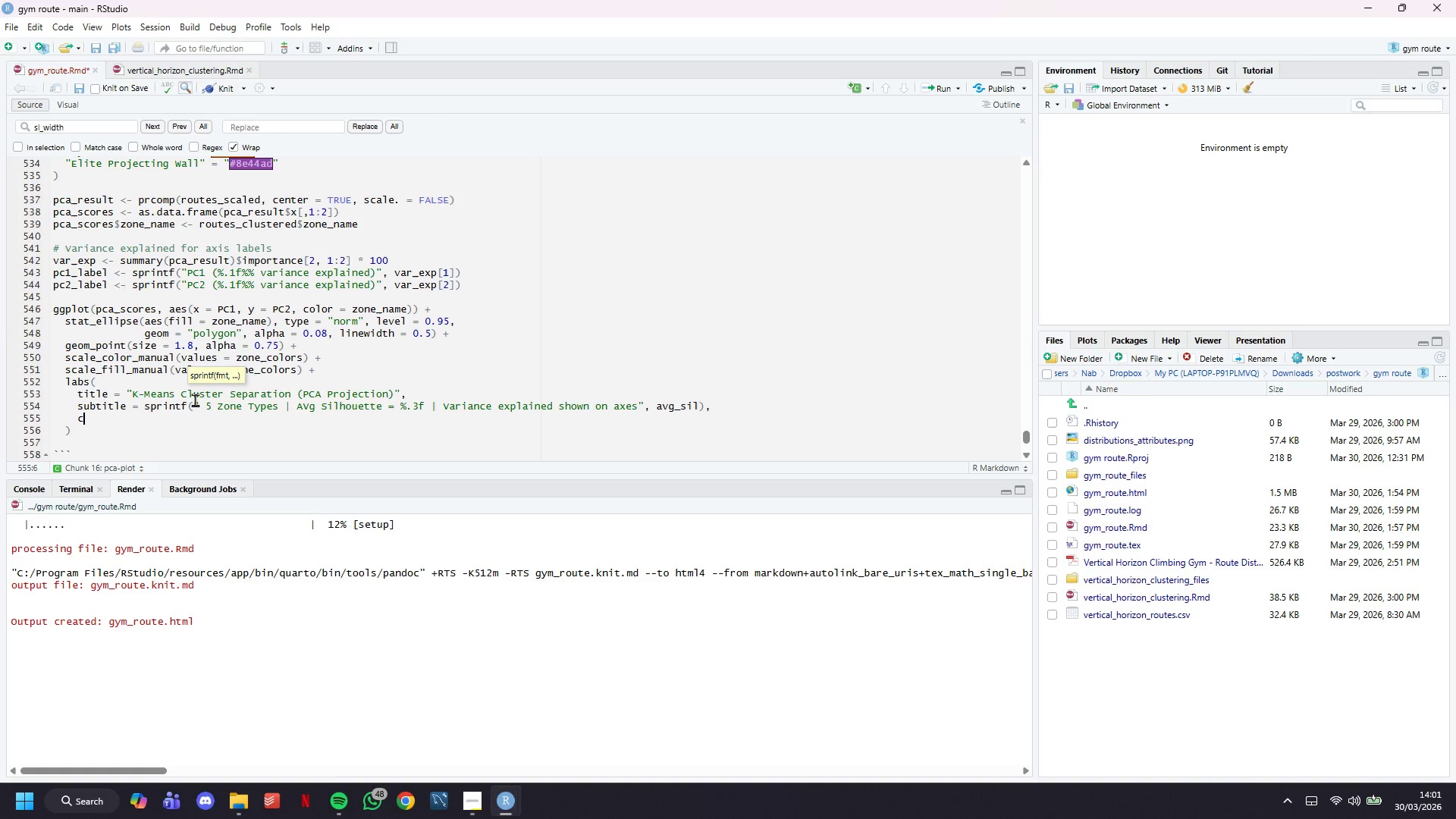 
type(caption = "Each point = one gym route | Ellipses = 95% confidence regions)
 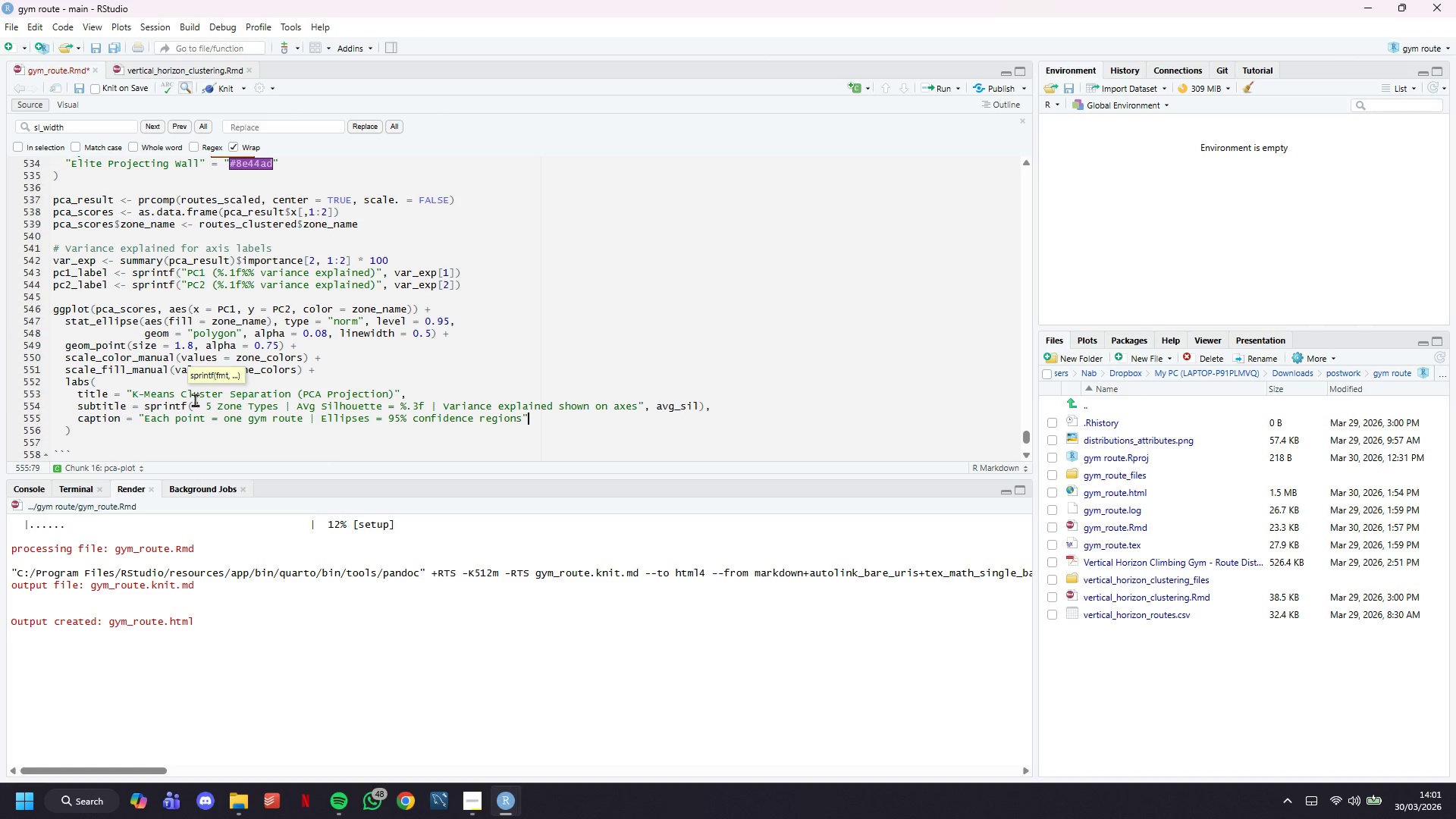 
 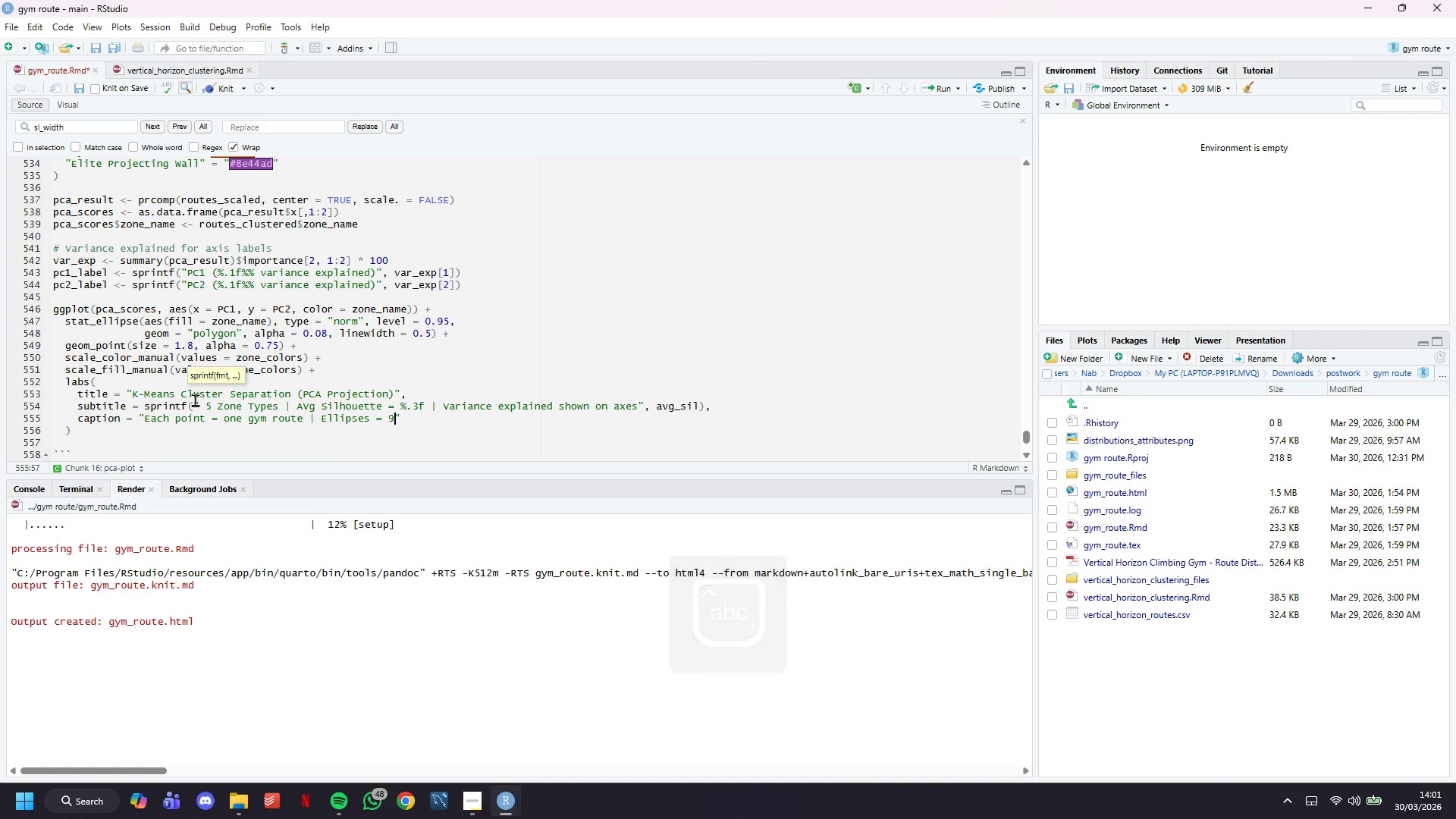 
key(ArrowRight)
 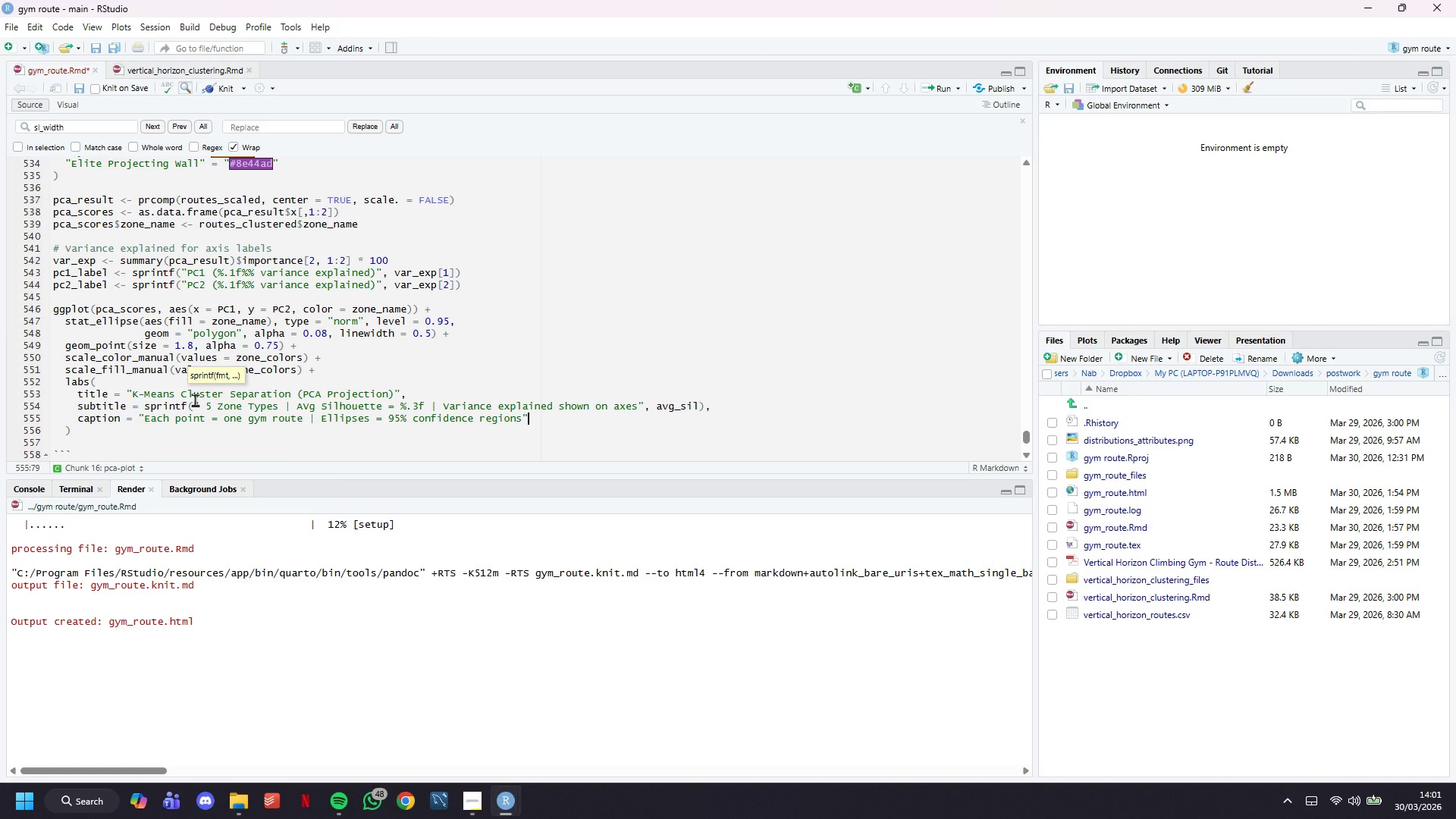 
key(Comma)
 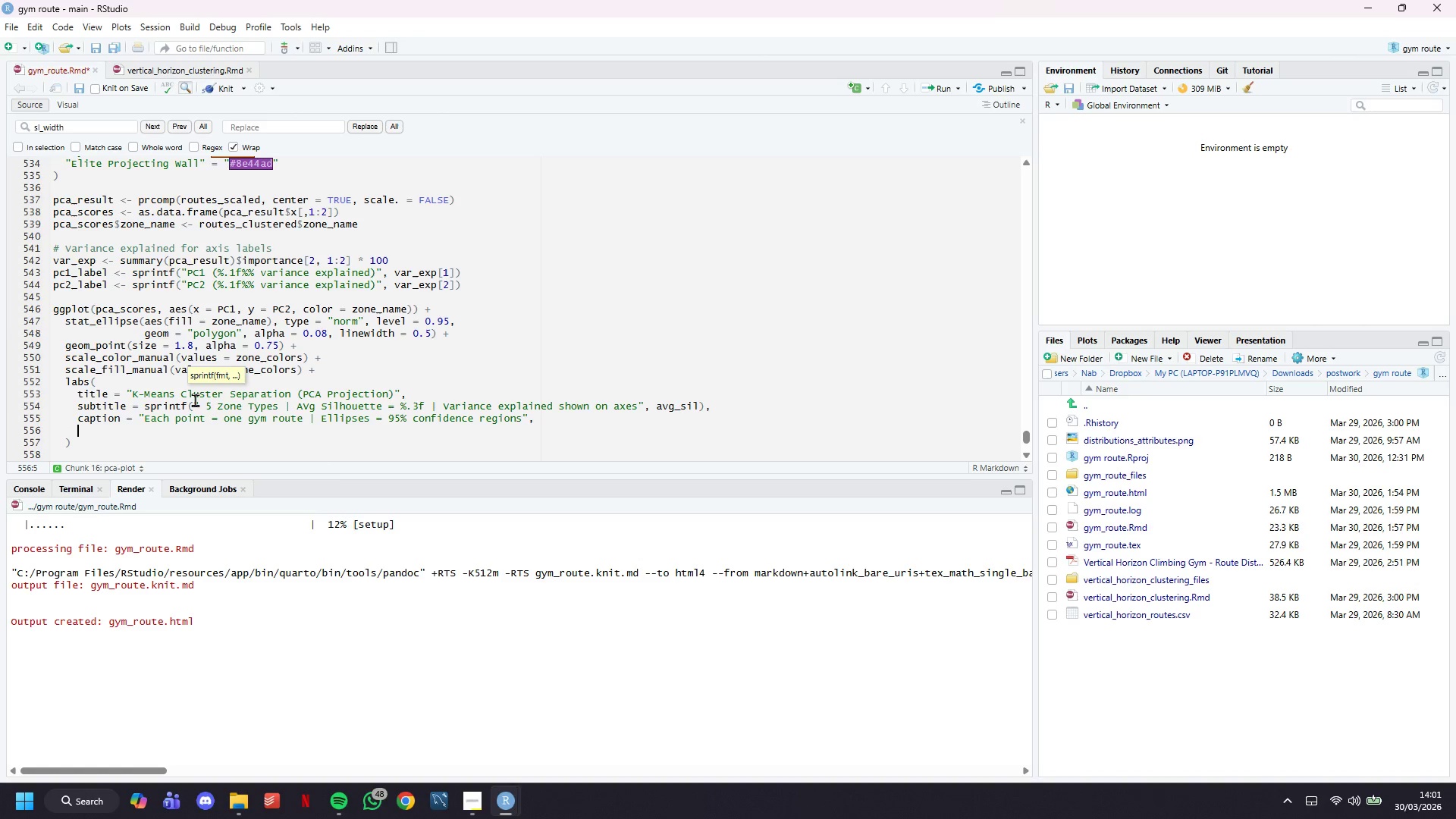 
key(Enter)
 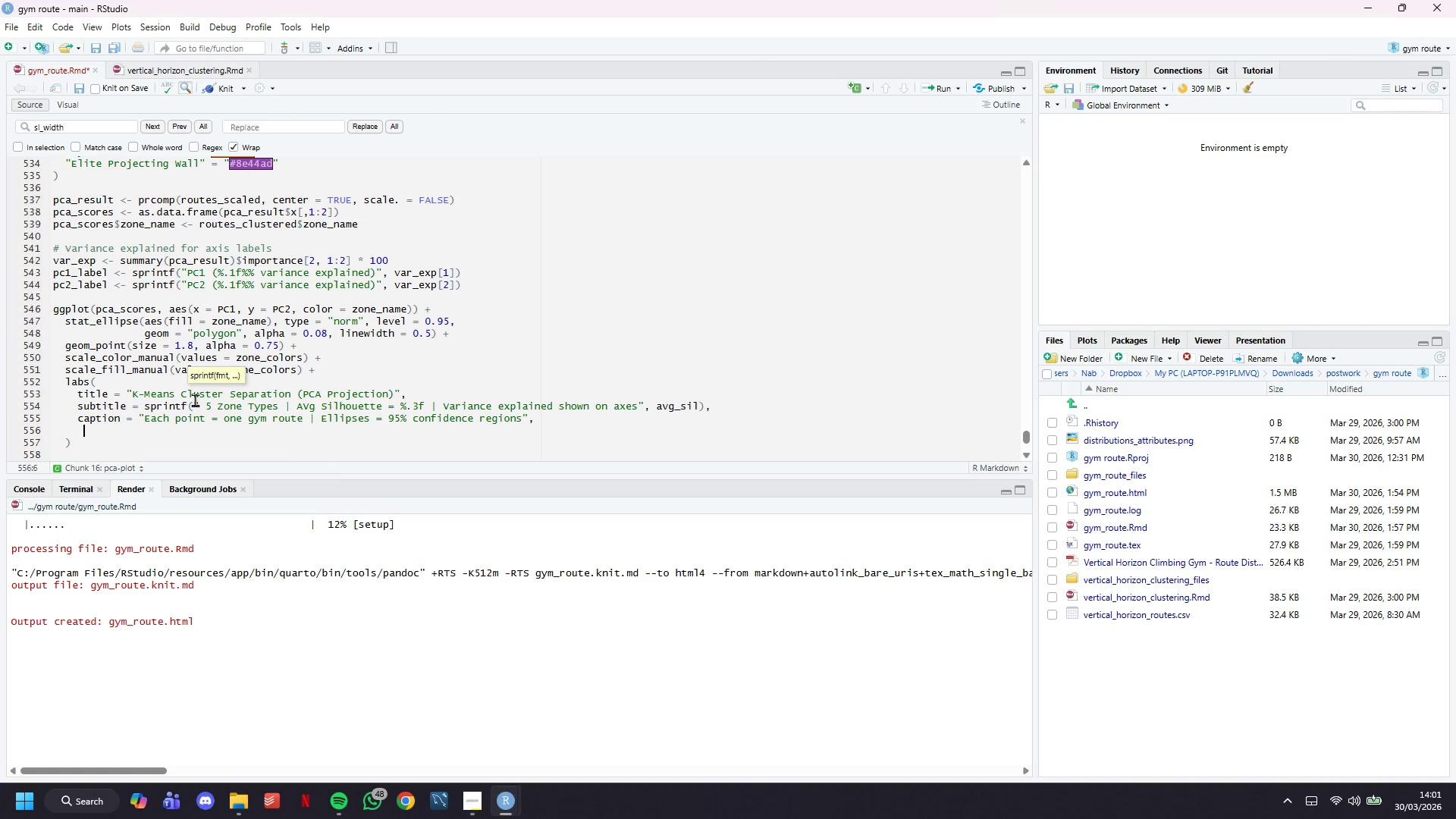 
type( x=)
key(Backspace)
type( = pc1_label,)
 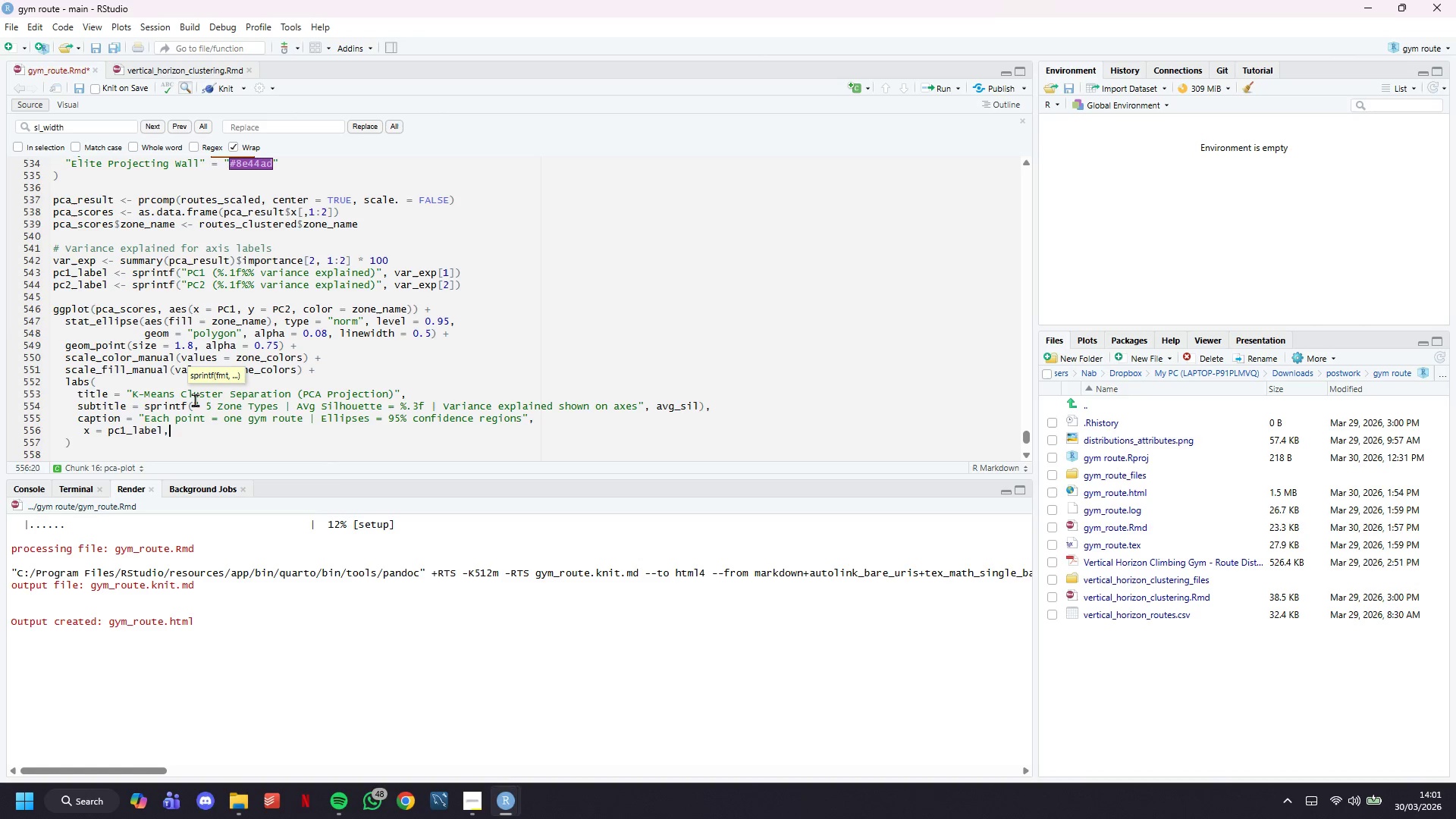 
key(Enter)
 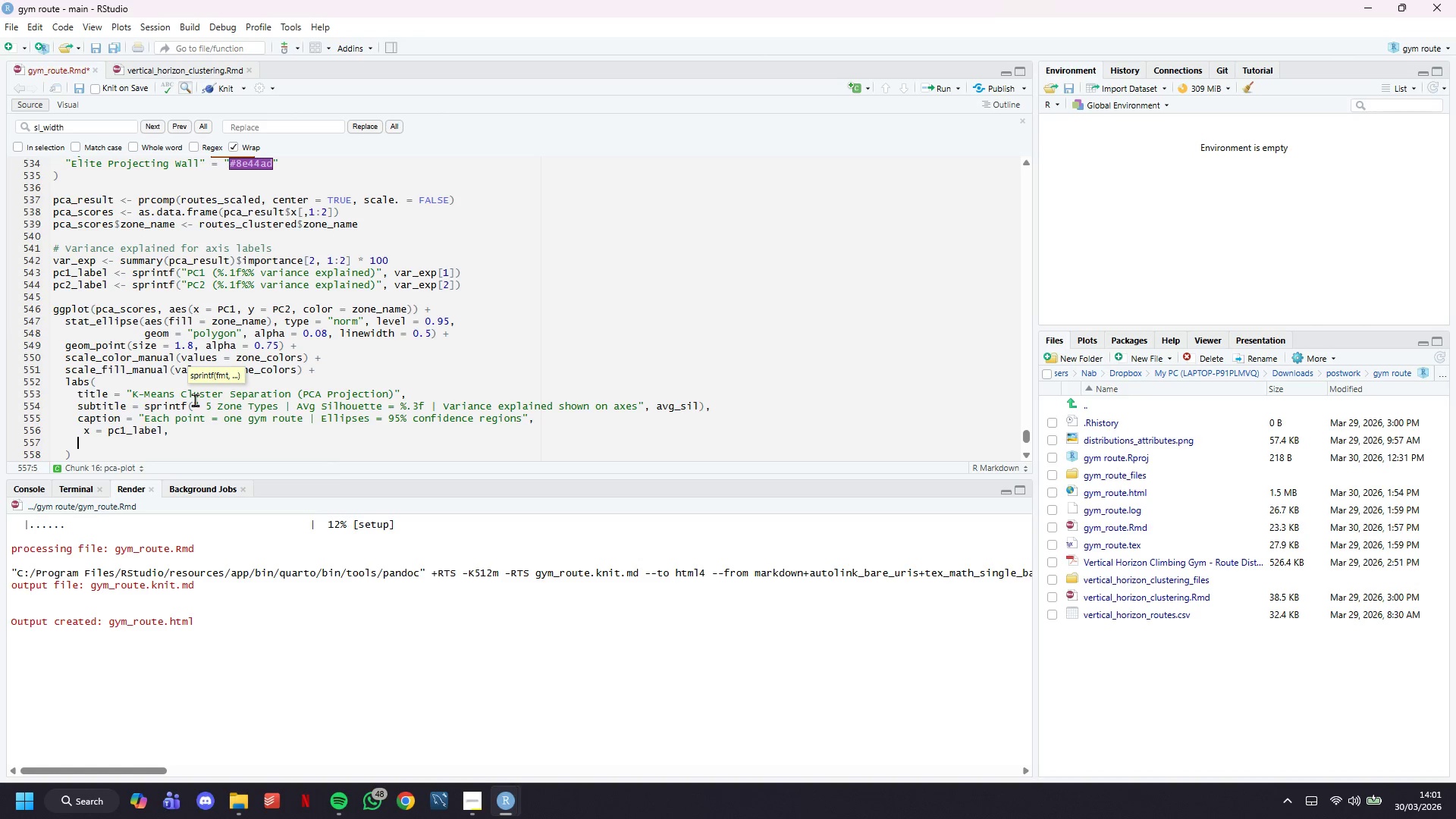 
type(y = pc2_label,)
 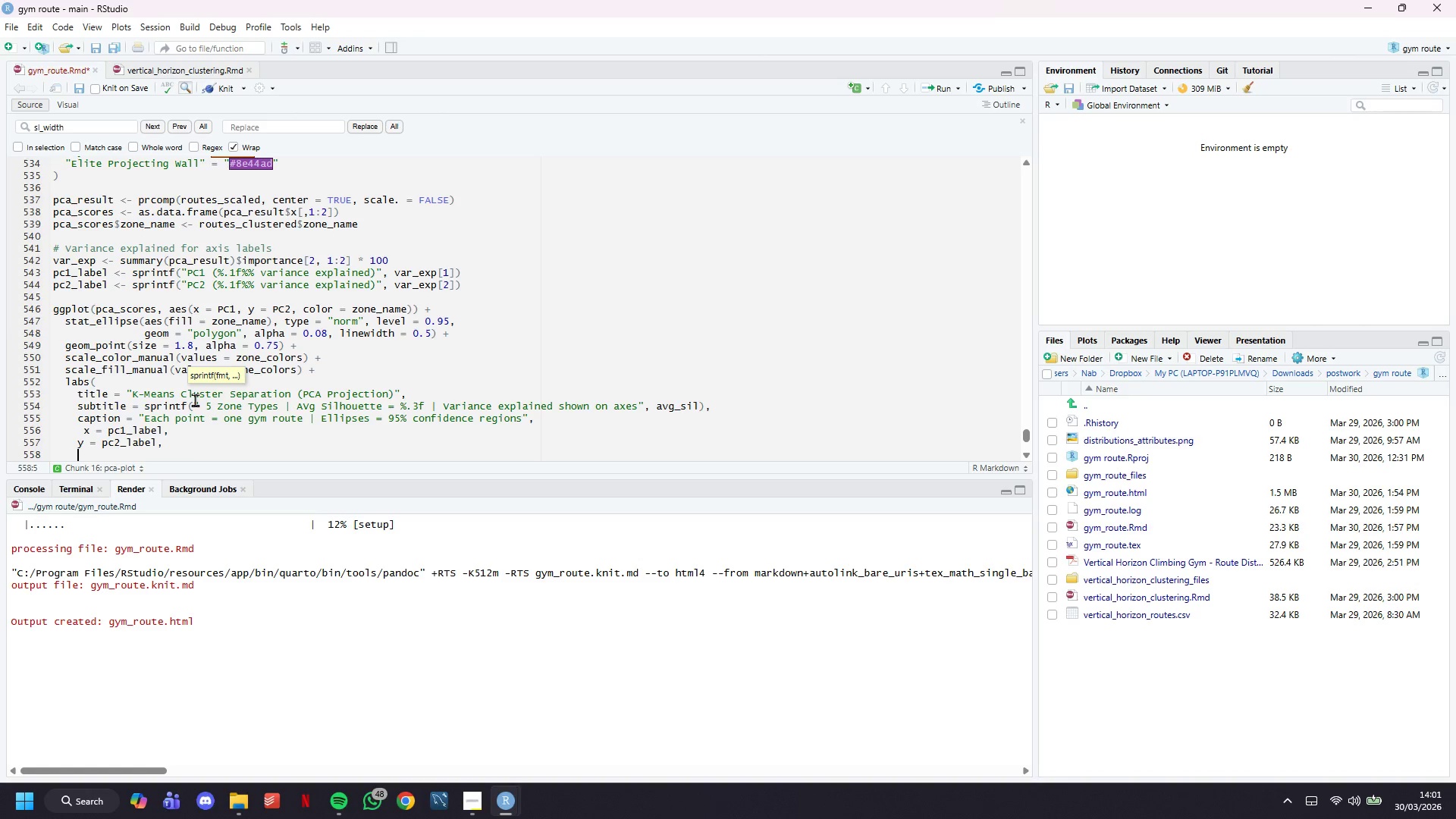 
key(Enter)
 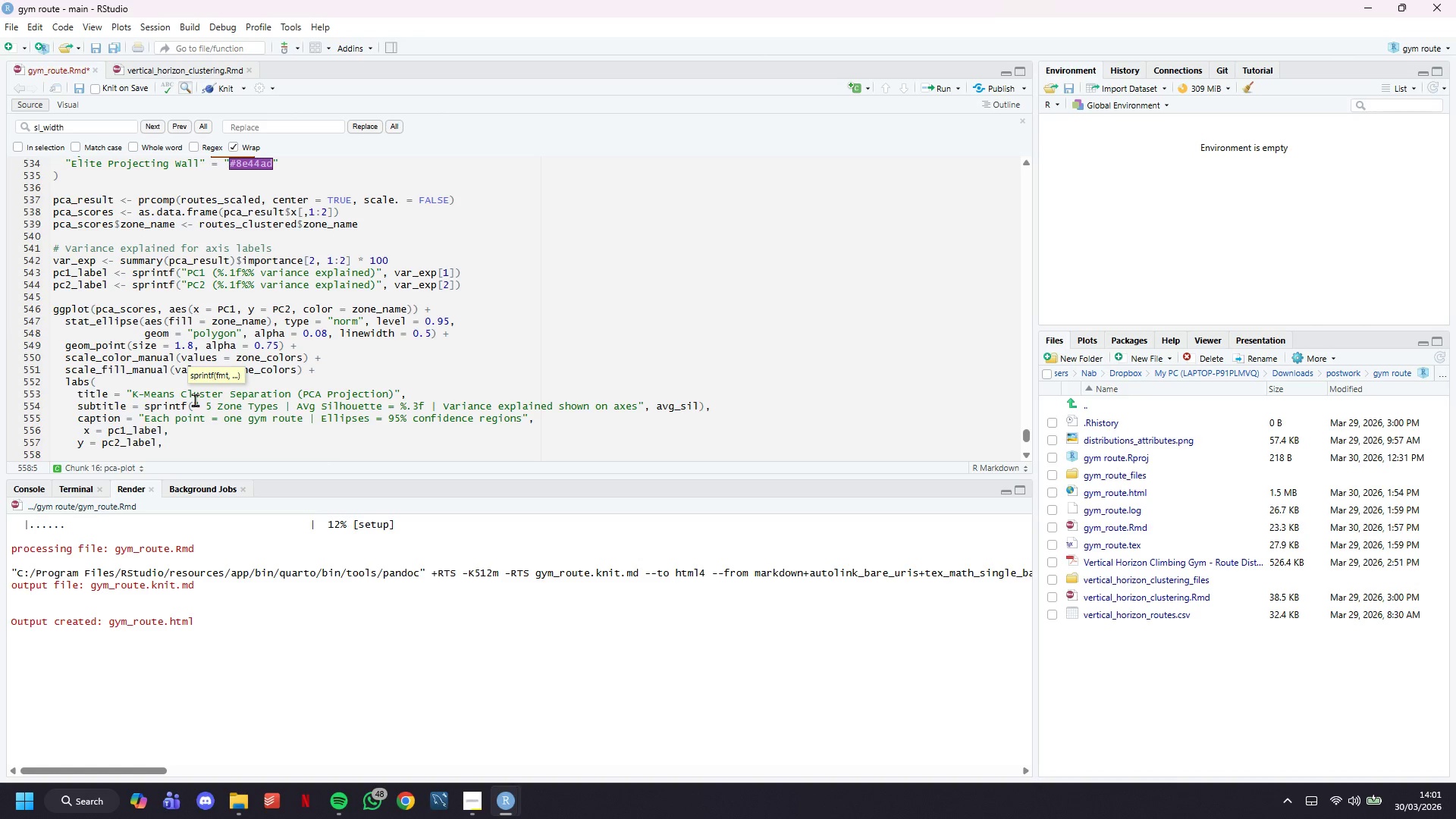 
key(ArrowUp)
 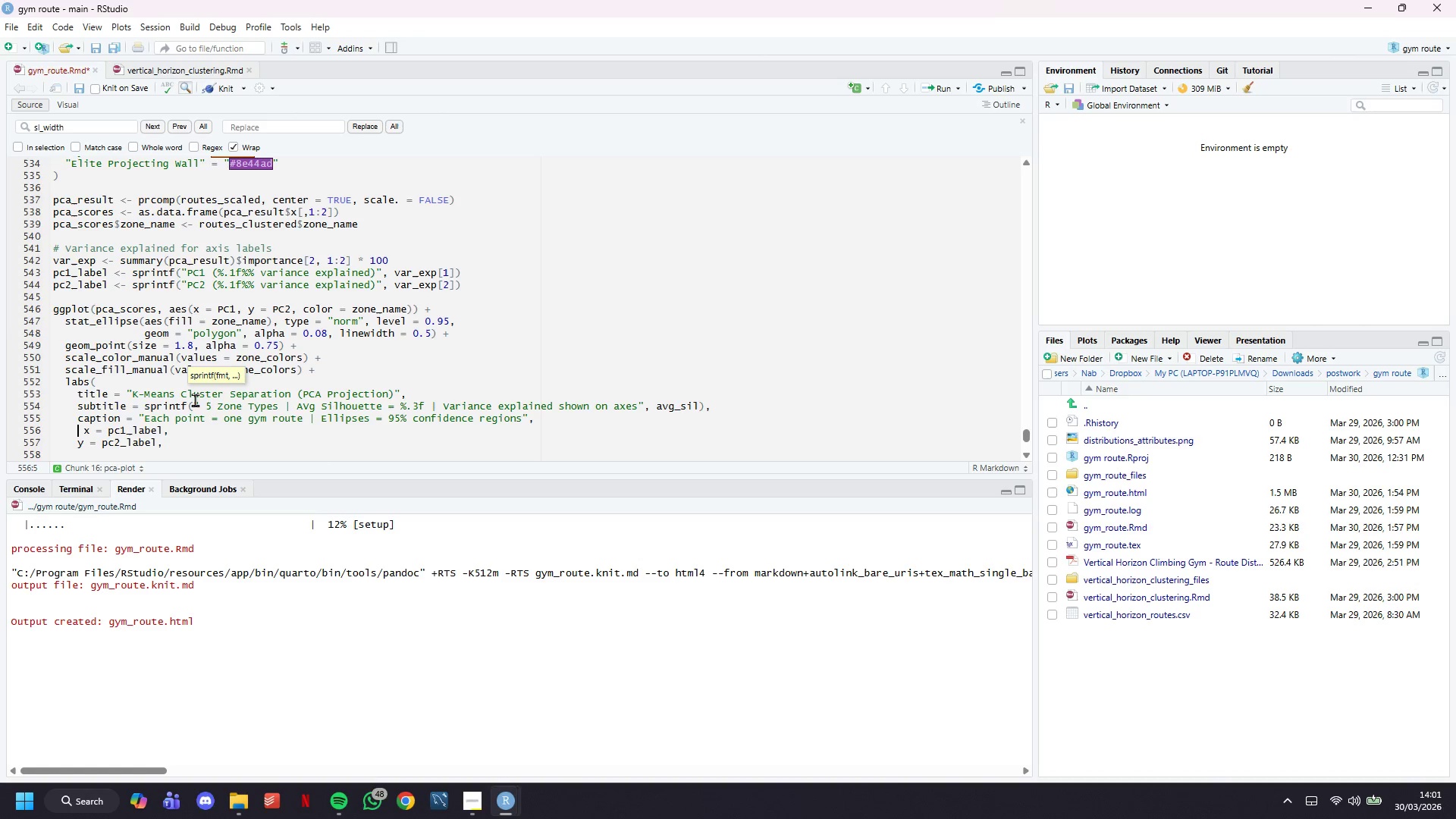 
key(ArrowUp)
 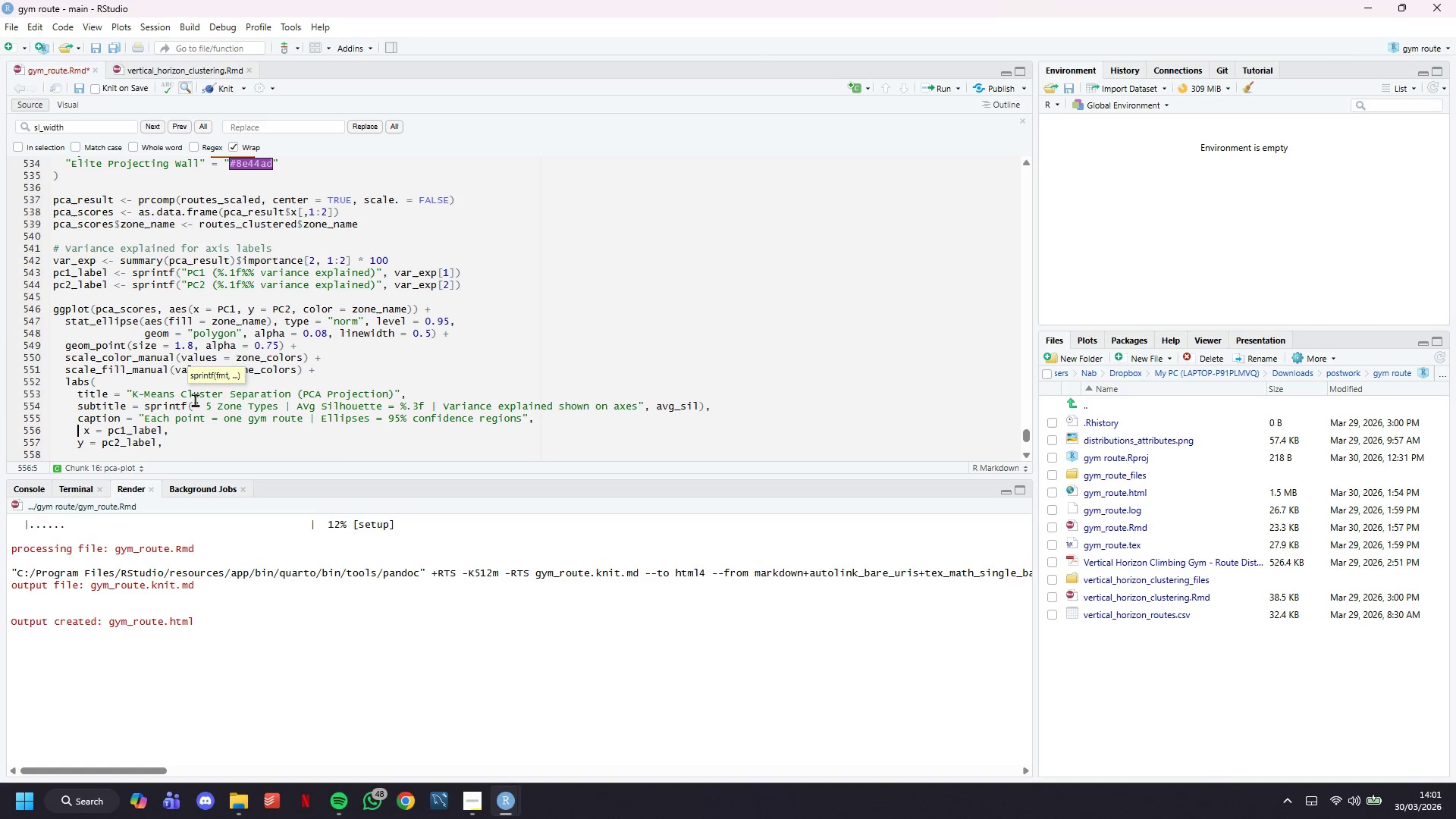 
key(ArrowRight)
 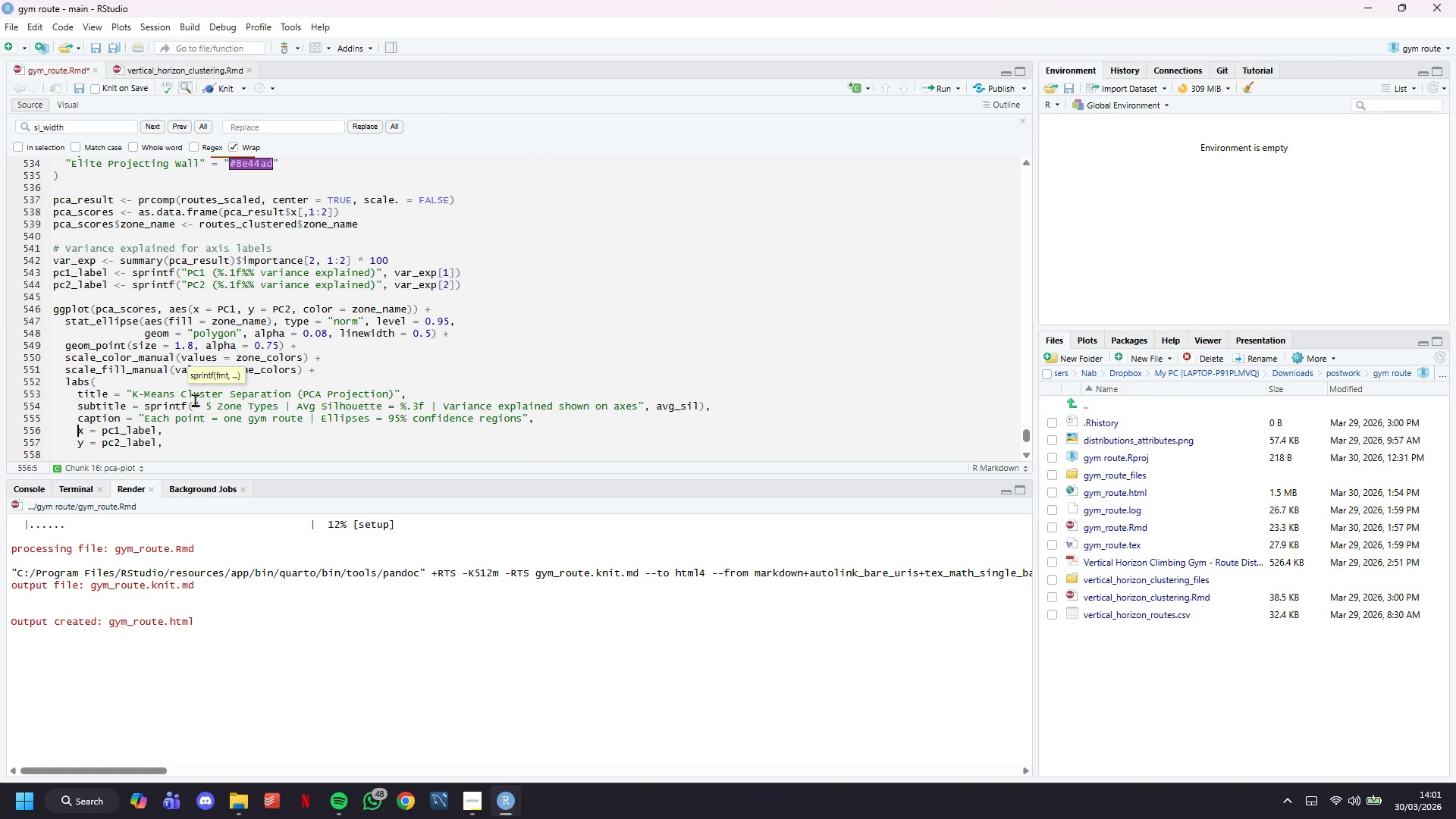 
key(Backspace)
 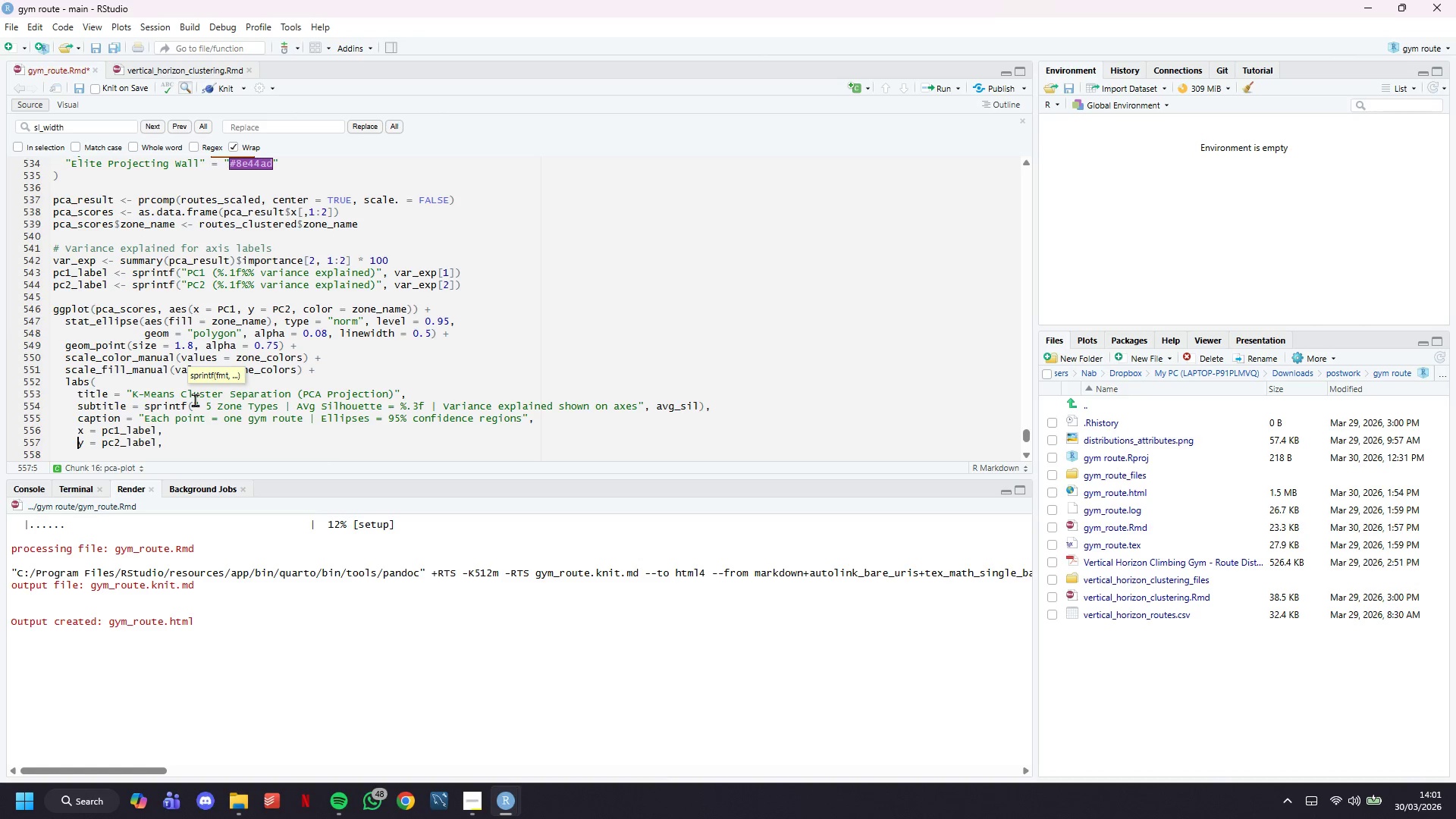 
key(ArrowDown)
 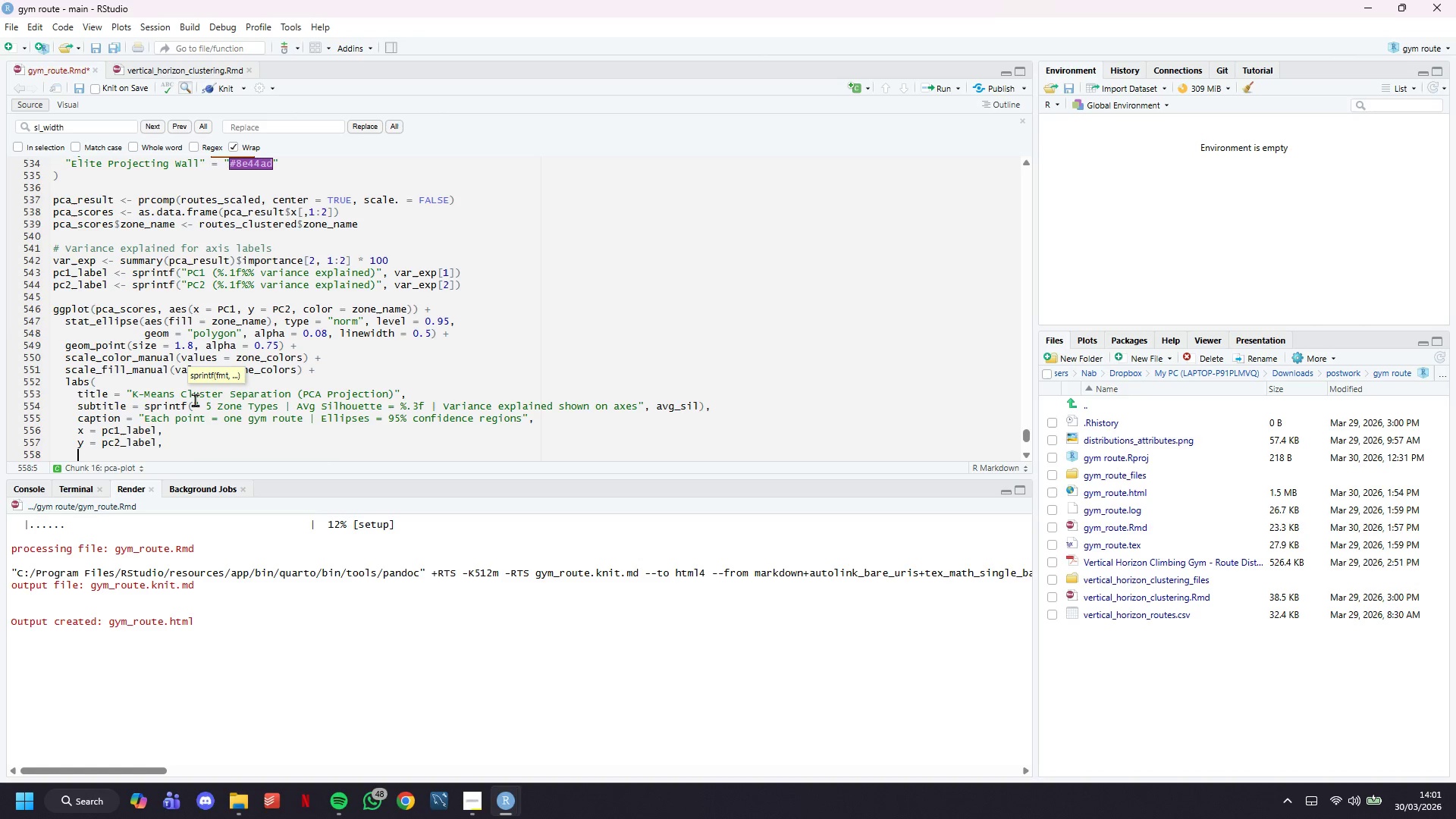 
key(ArrowDown)
 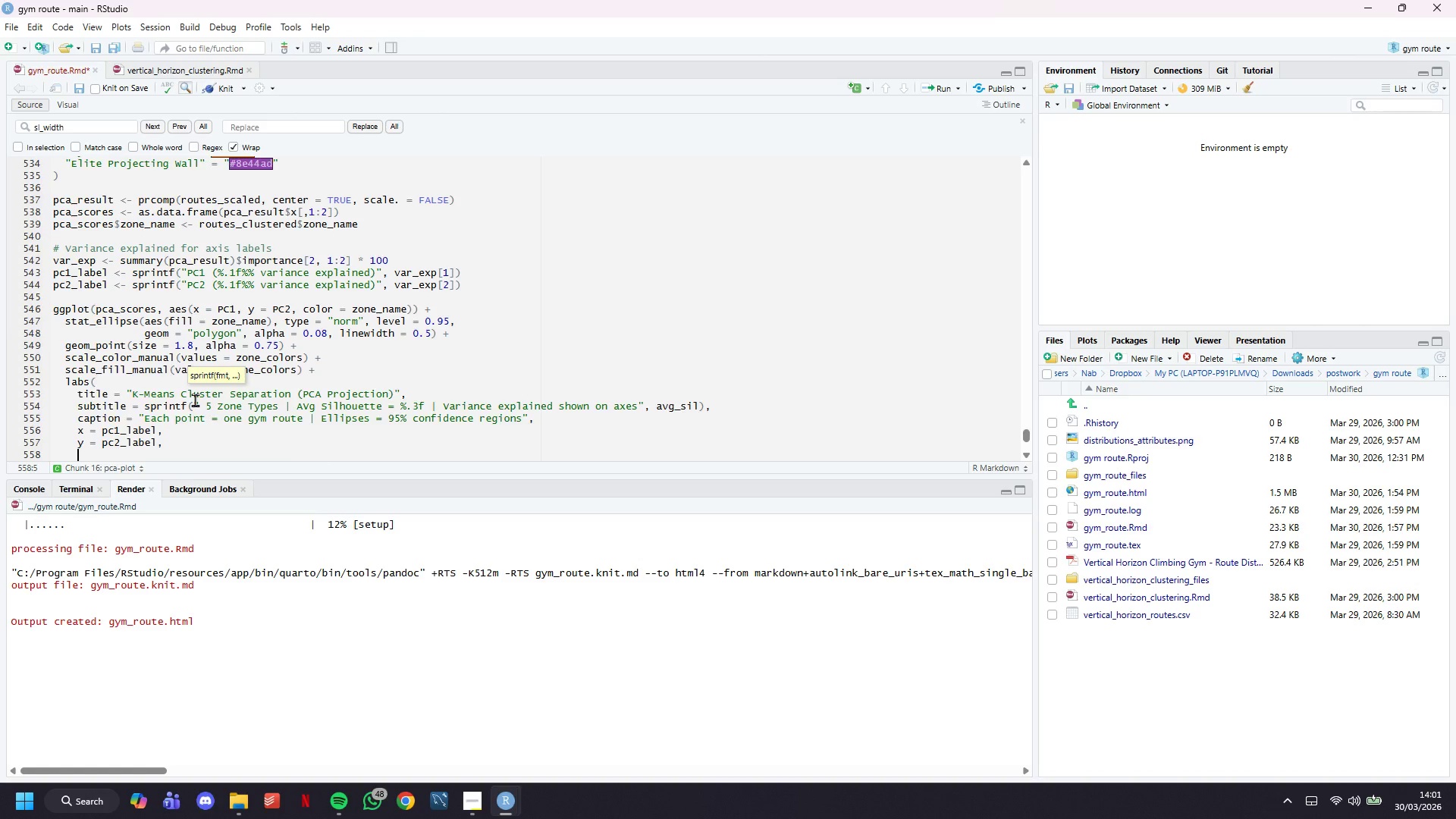 
key(ArrowDown)
 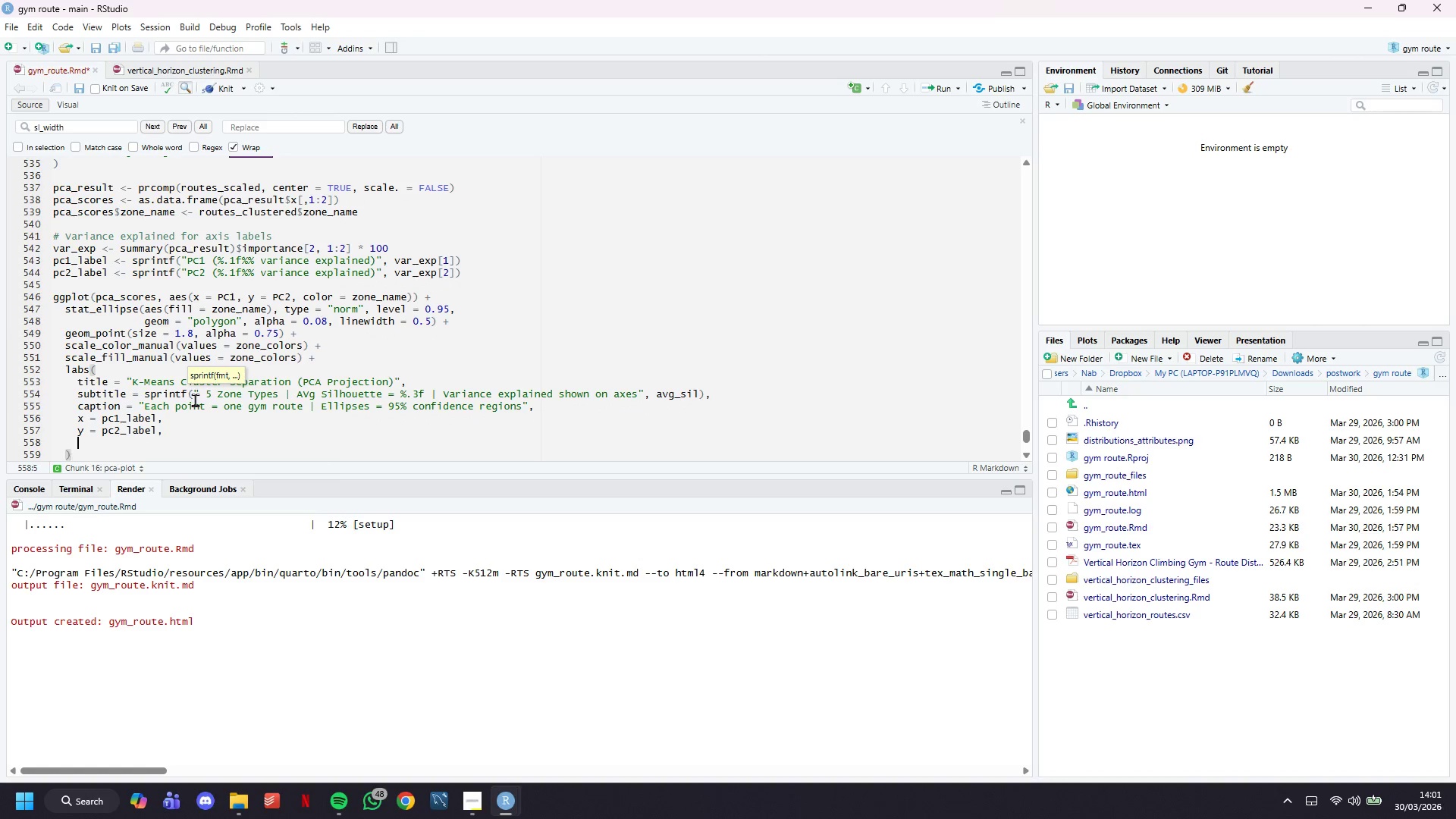 
key(ArrowUp)
 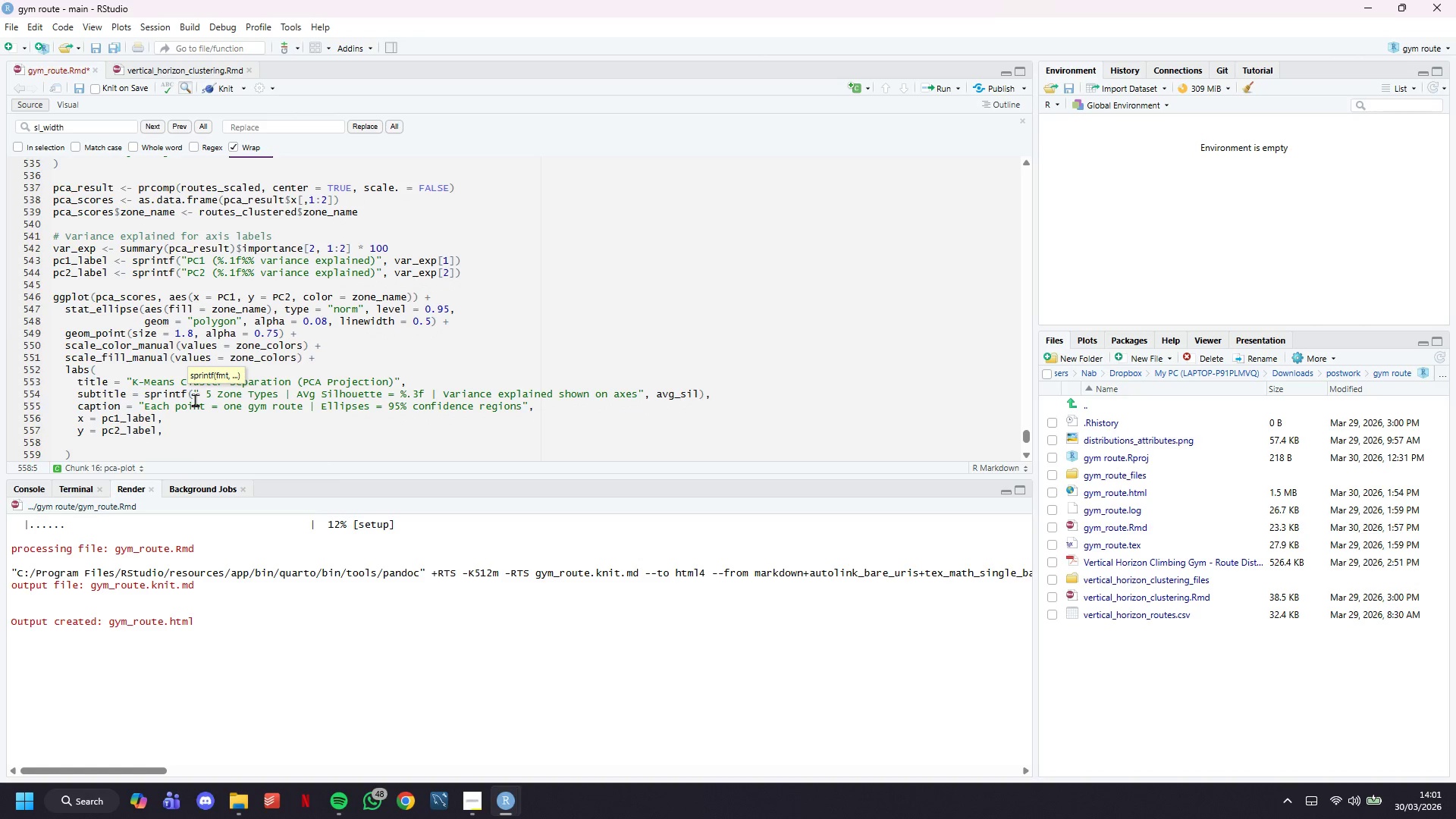 
type(color = "Zone Type)
 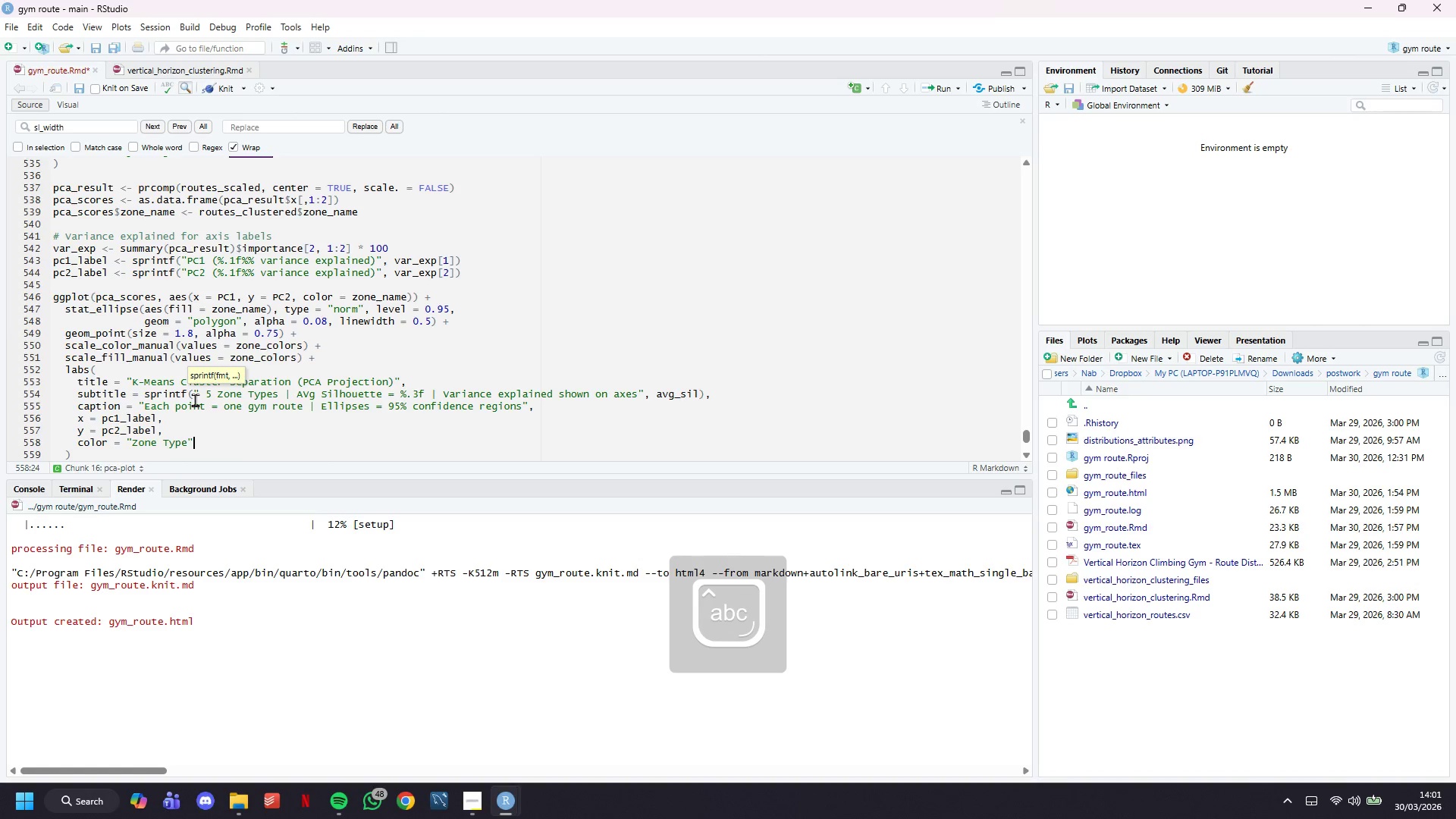 
 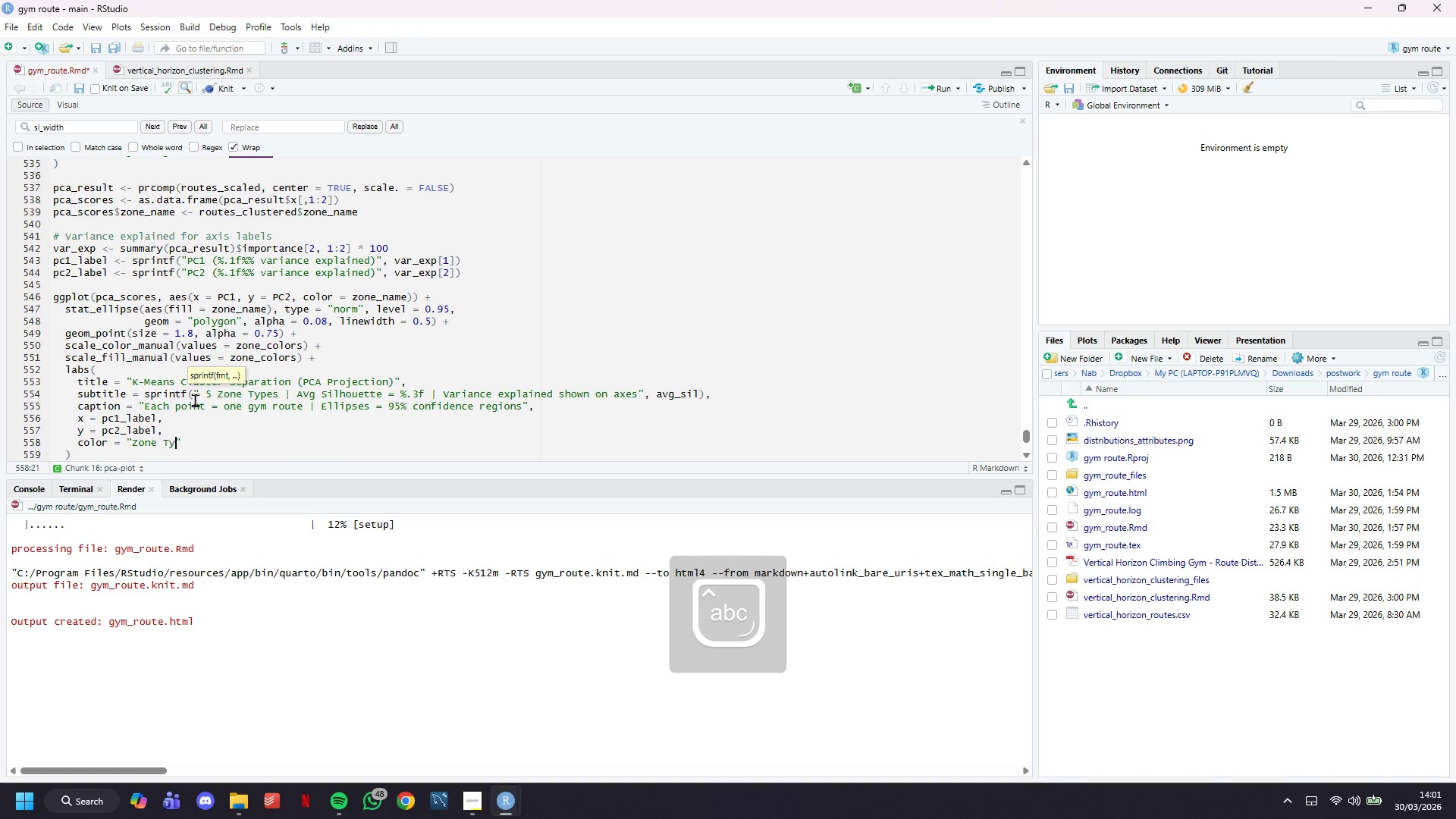 
key(ArrowRight)
 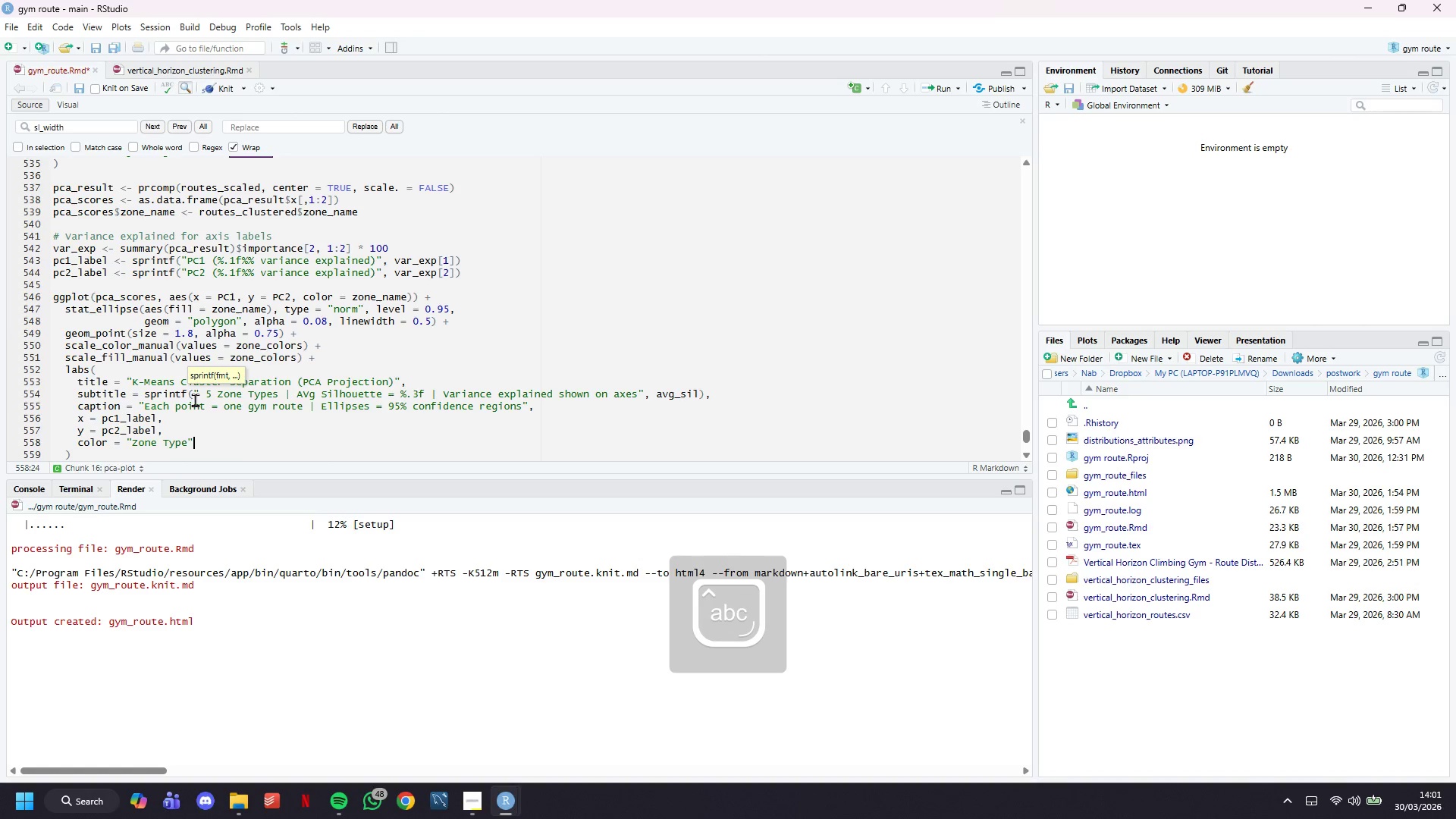 
key(ArrowDown)
 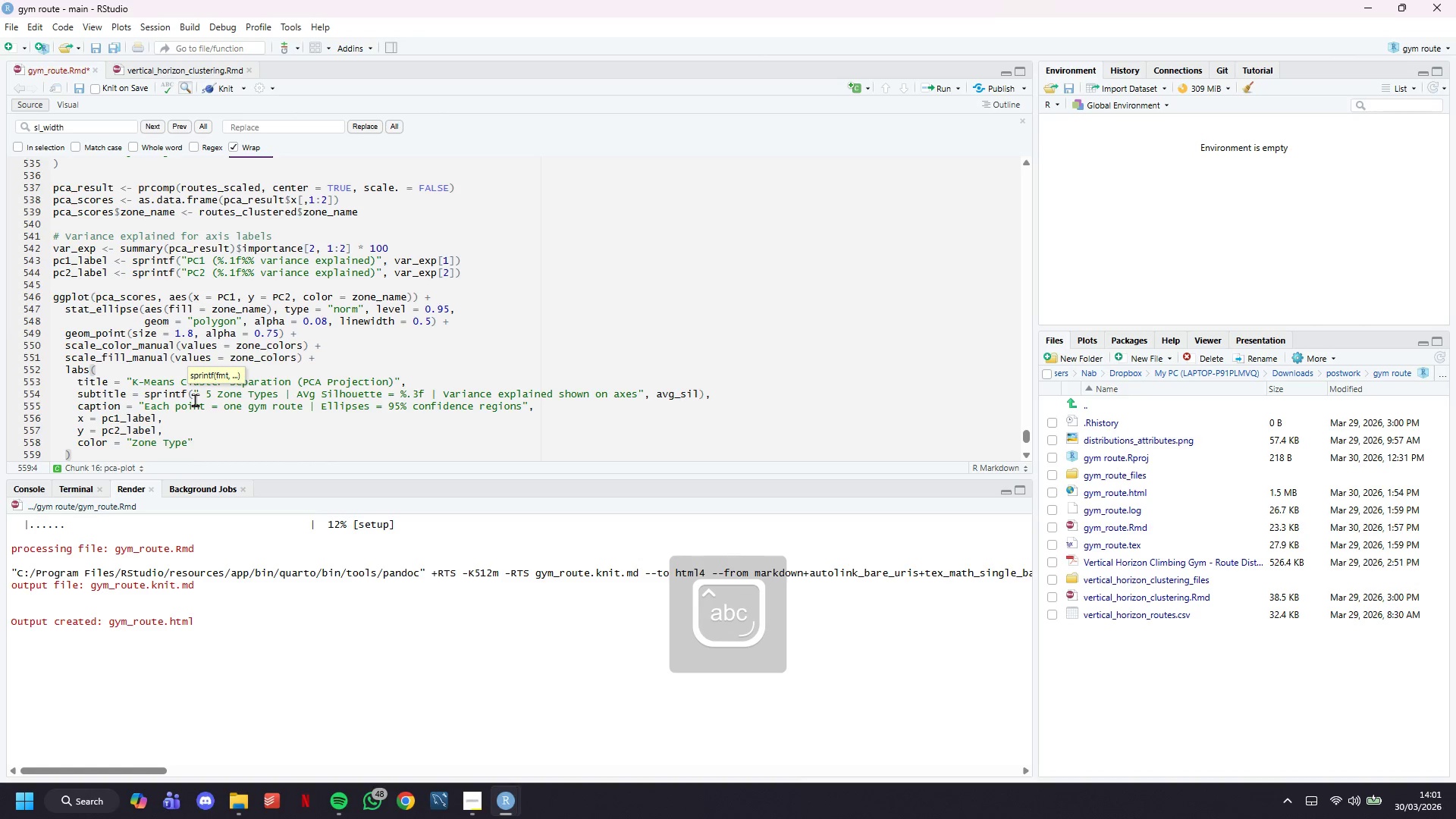 
key(Space)
 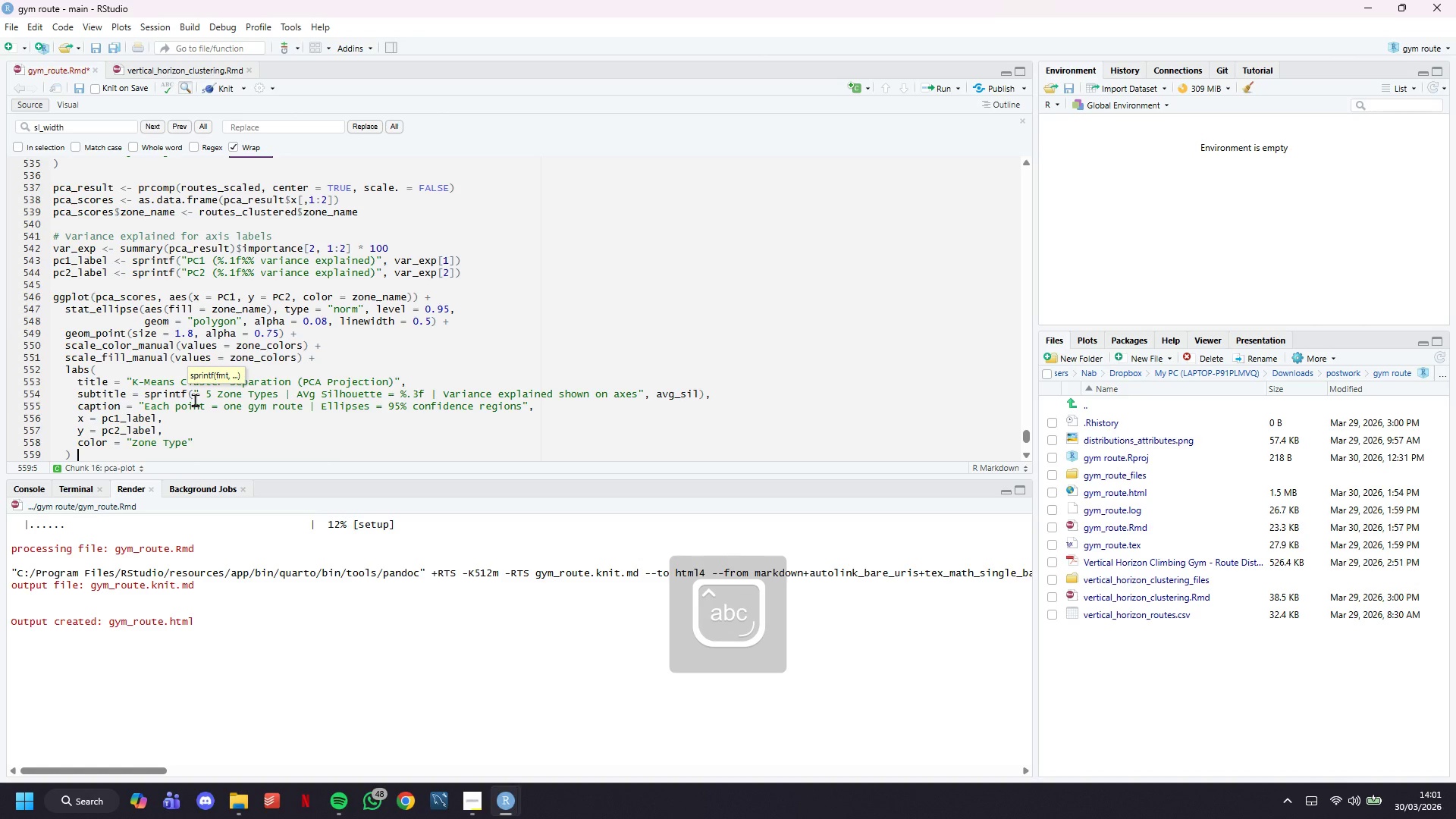 
key(Shift+Equal)
 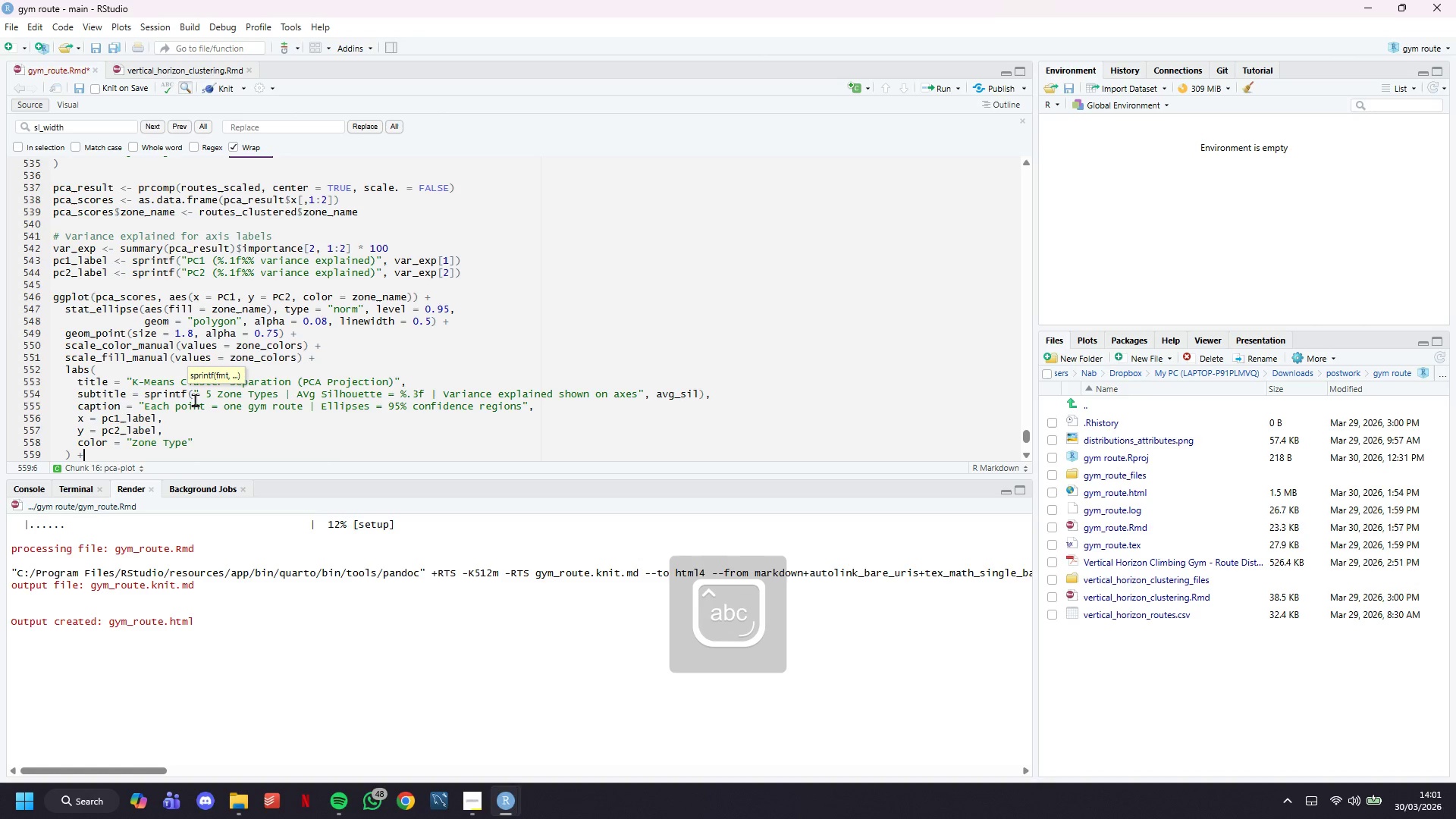 
key(Enter)
 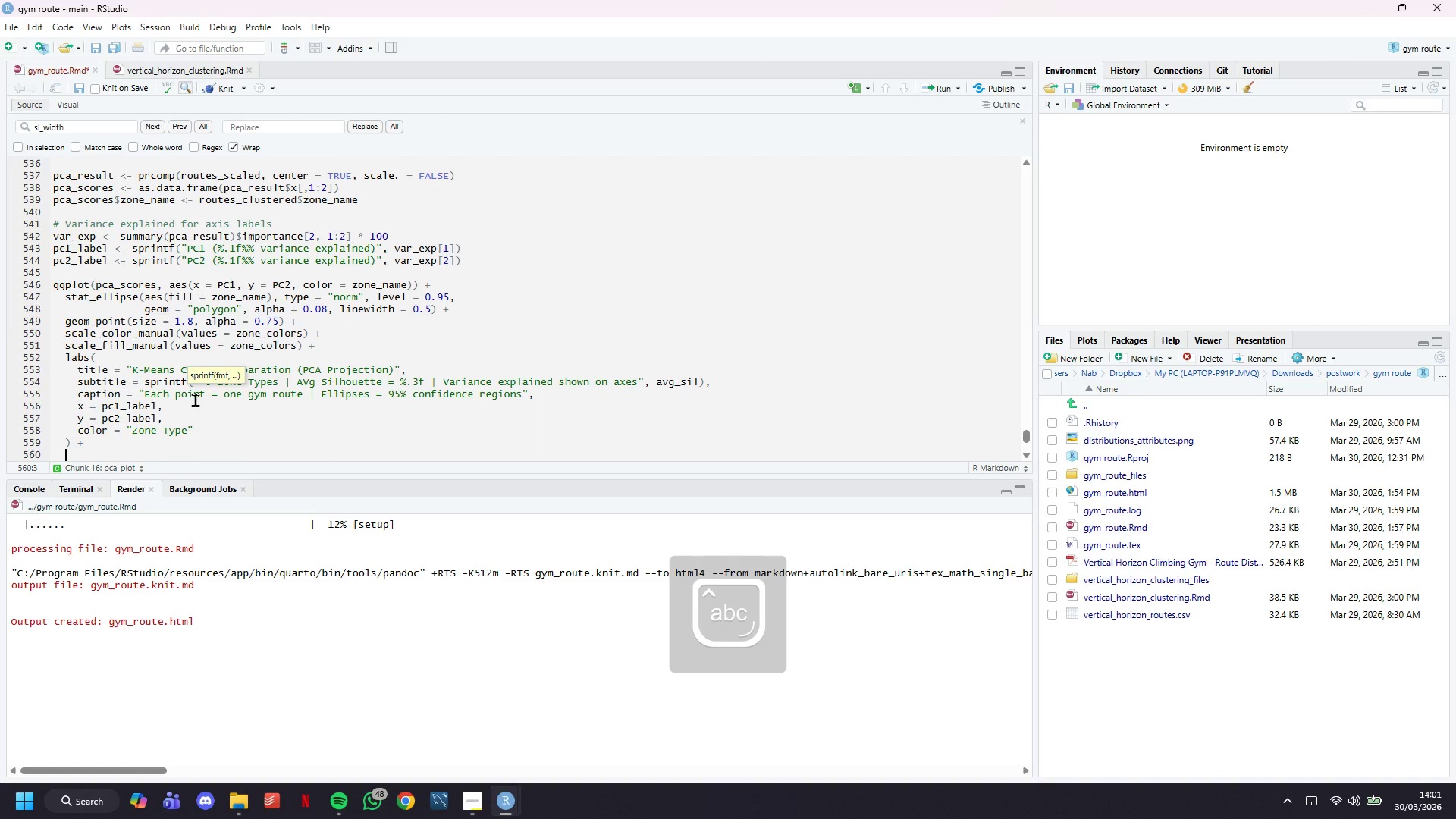 
scroll: coordinate [195, 400], scroll_direction: down, amount: 2.0
 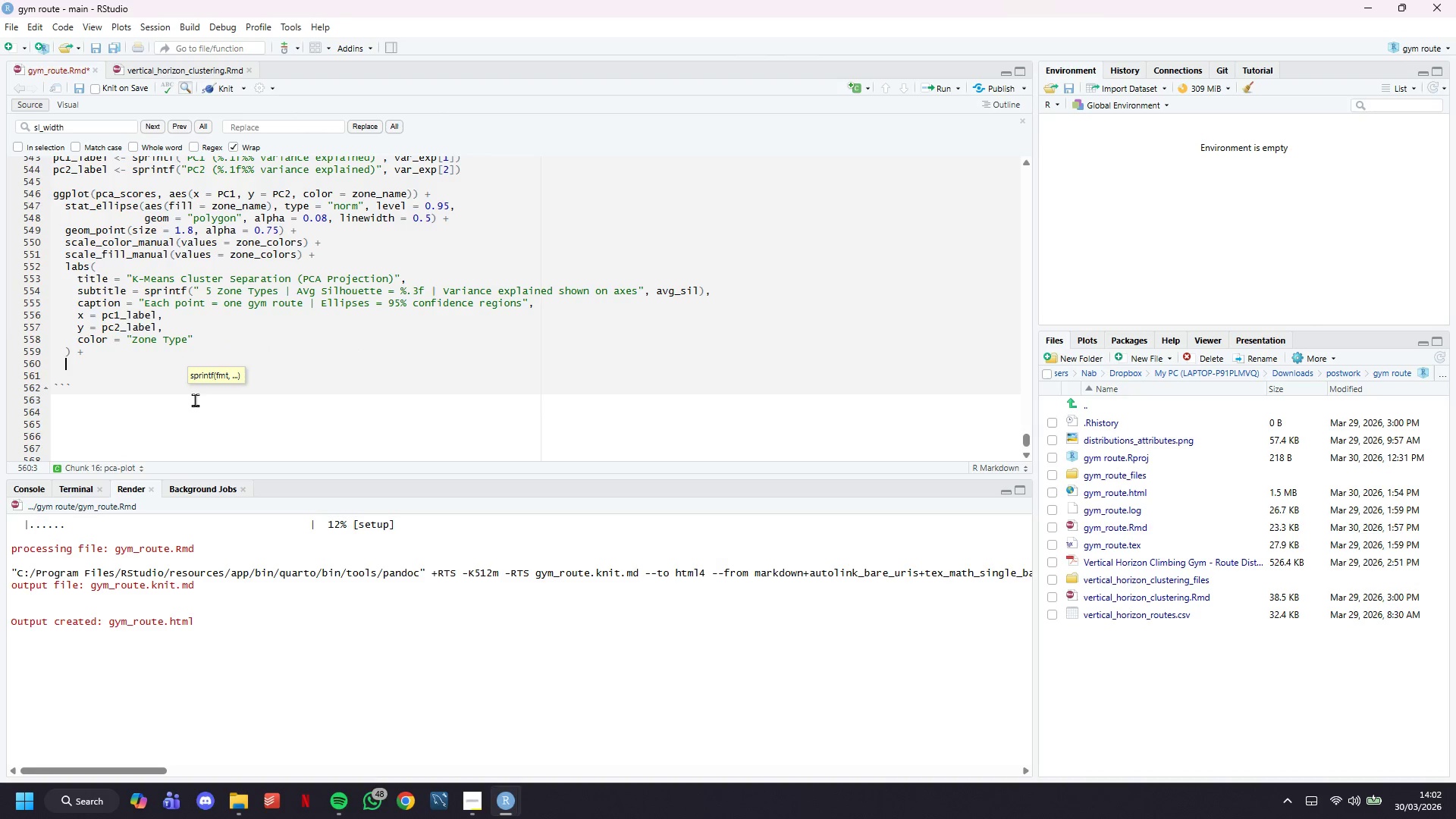 
type(guides(fill = "none)
 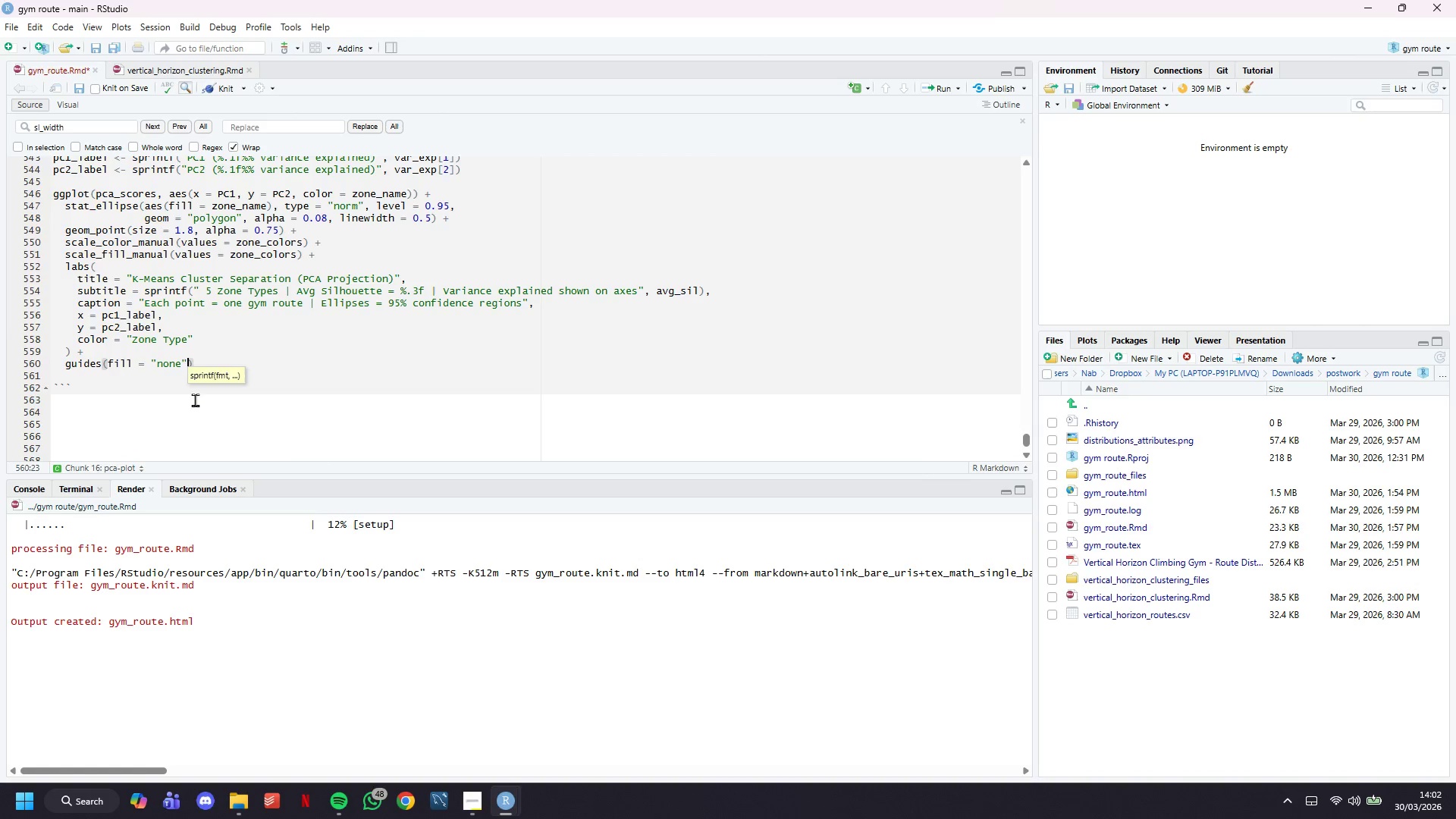 
 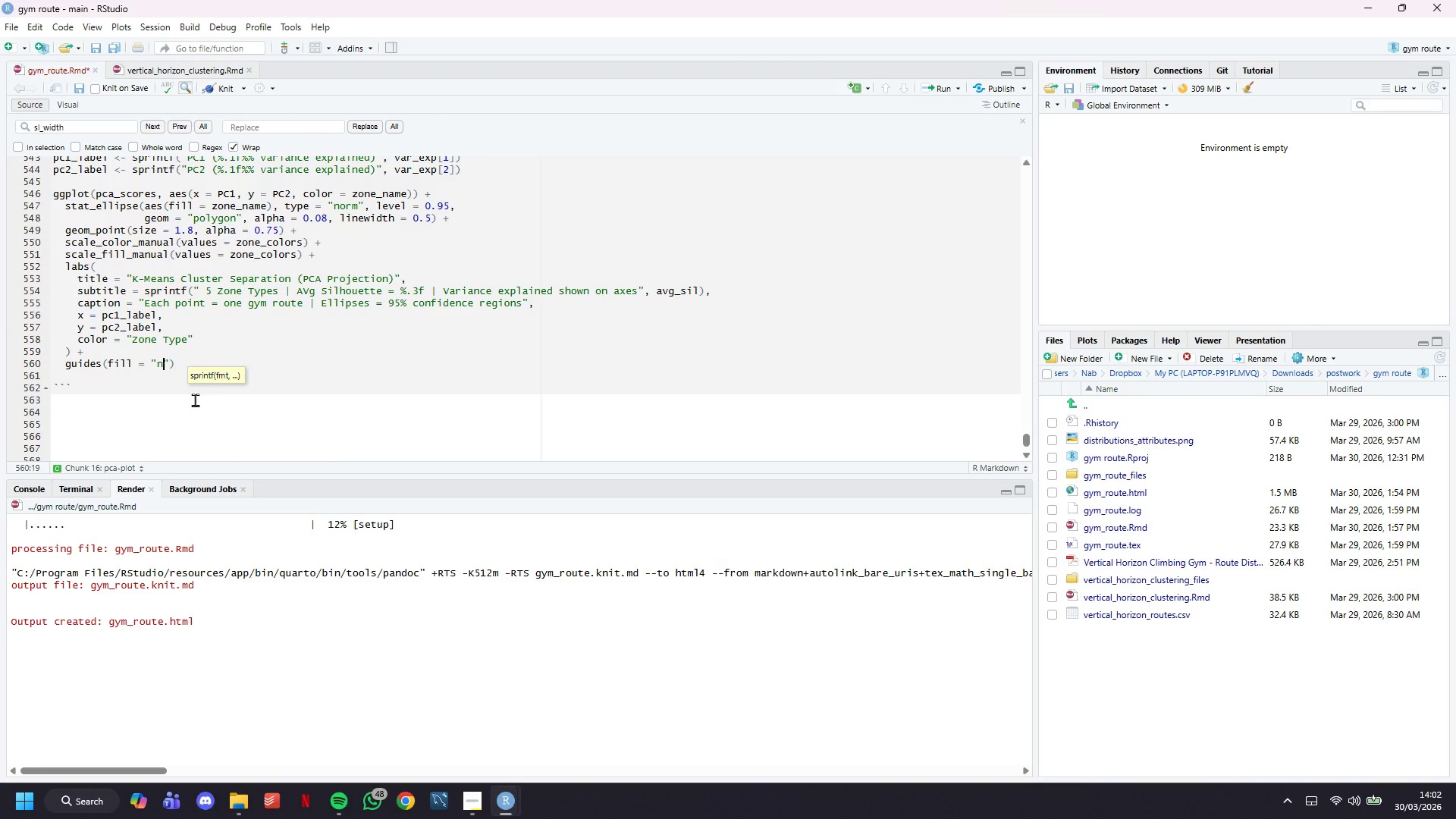 
key(ArrowRight)
 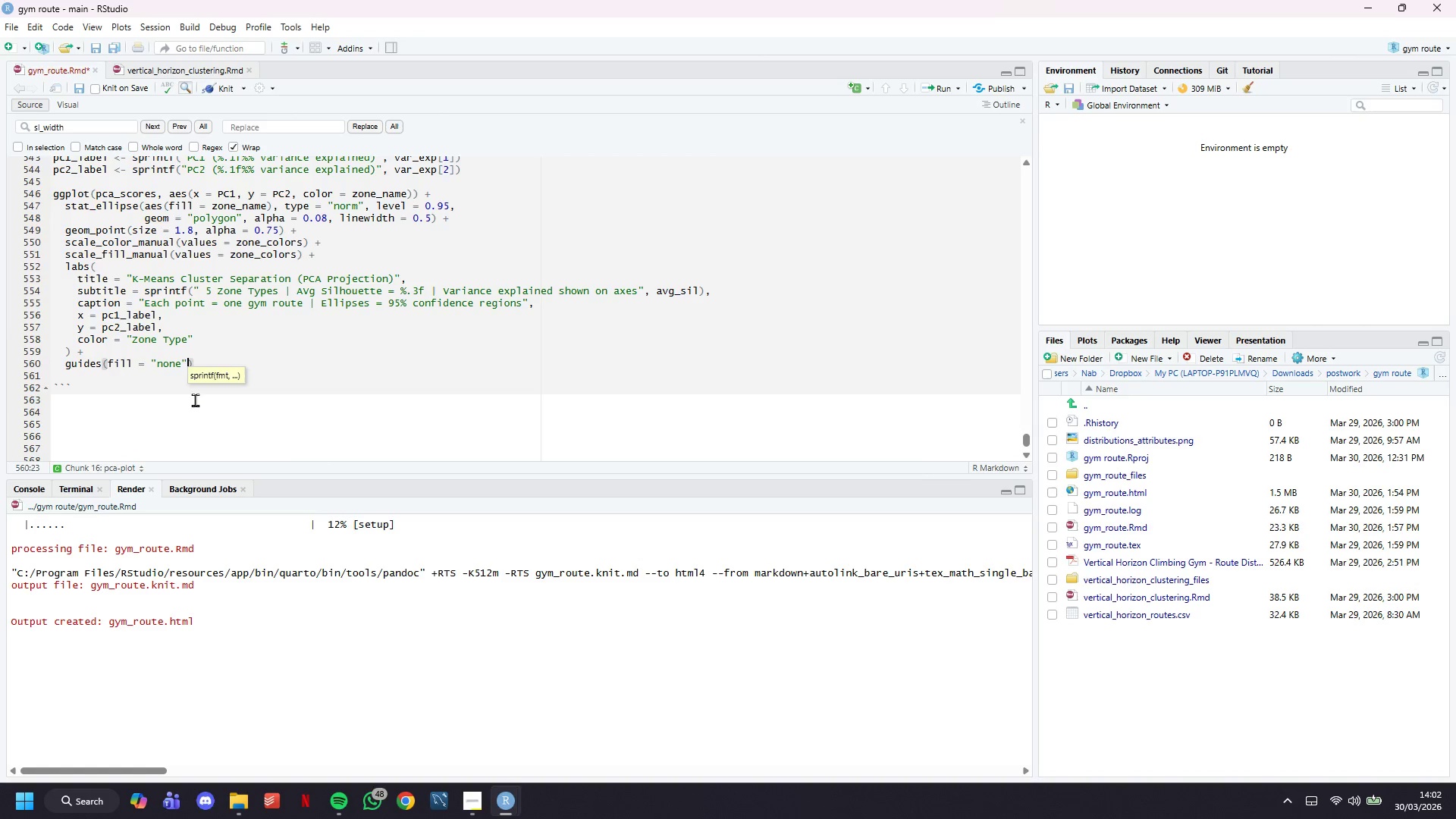 
key(ArrowRight)
 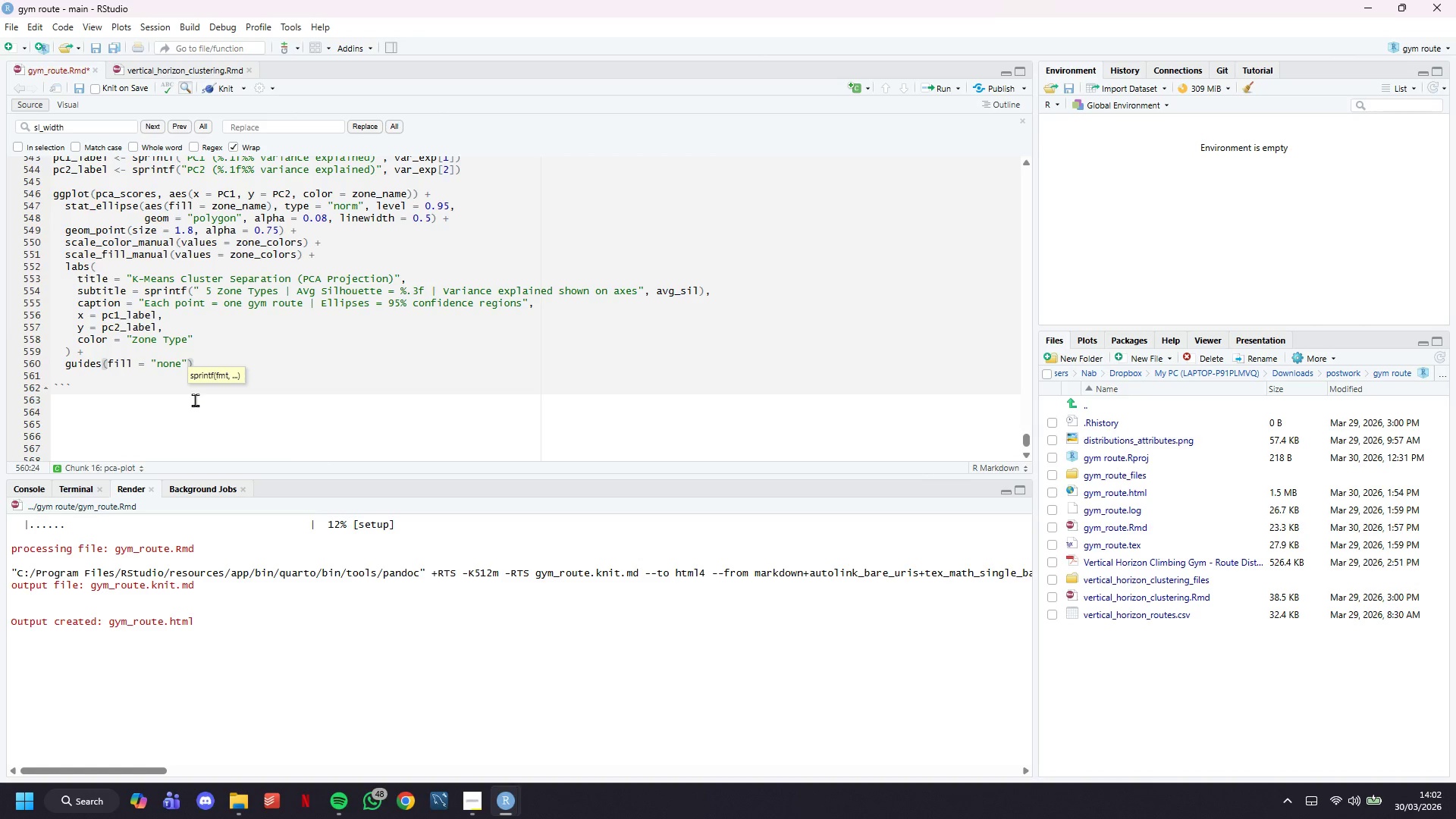 
key(Space)
 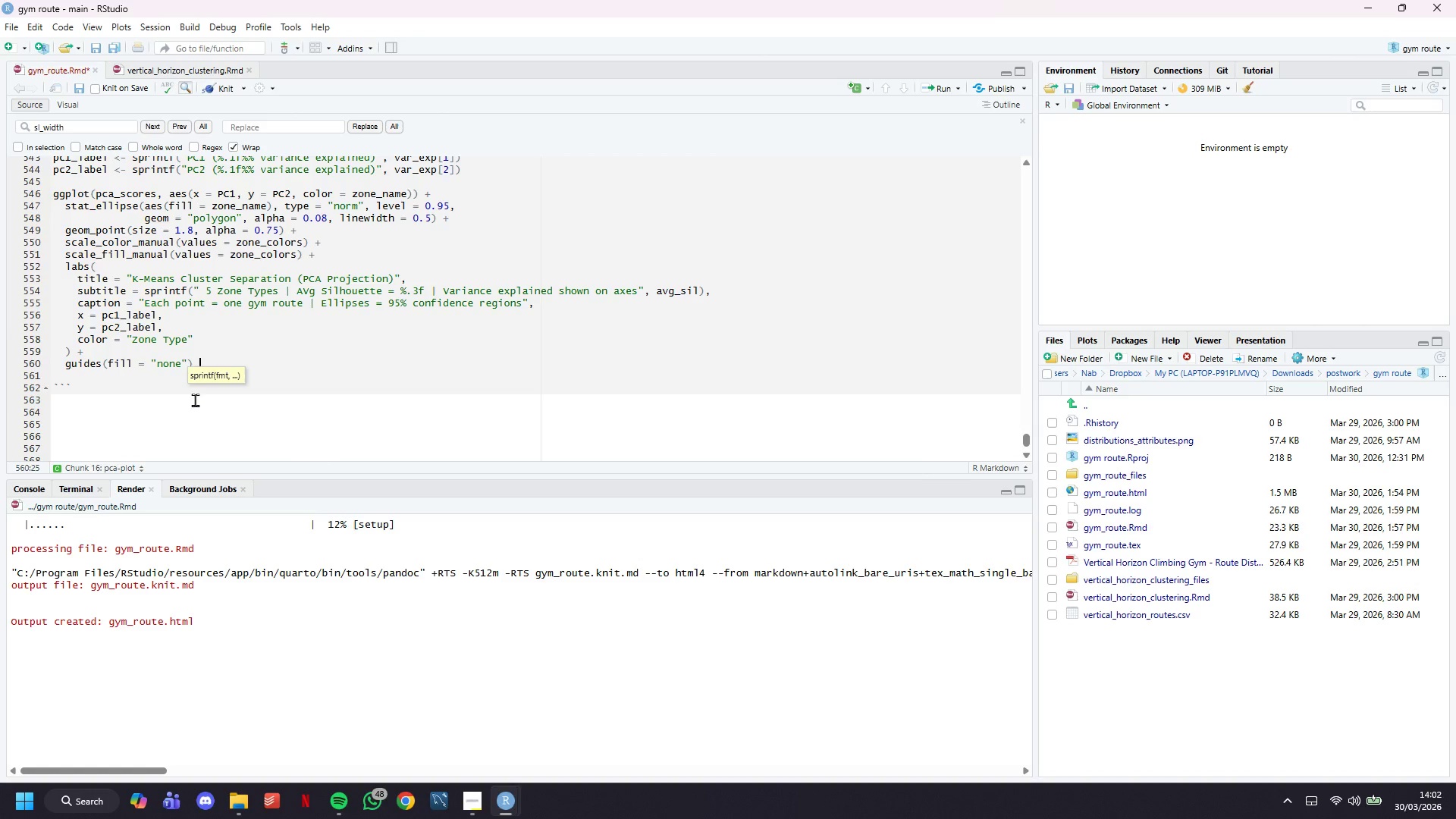 
key(Shift+Equal)
 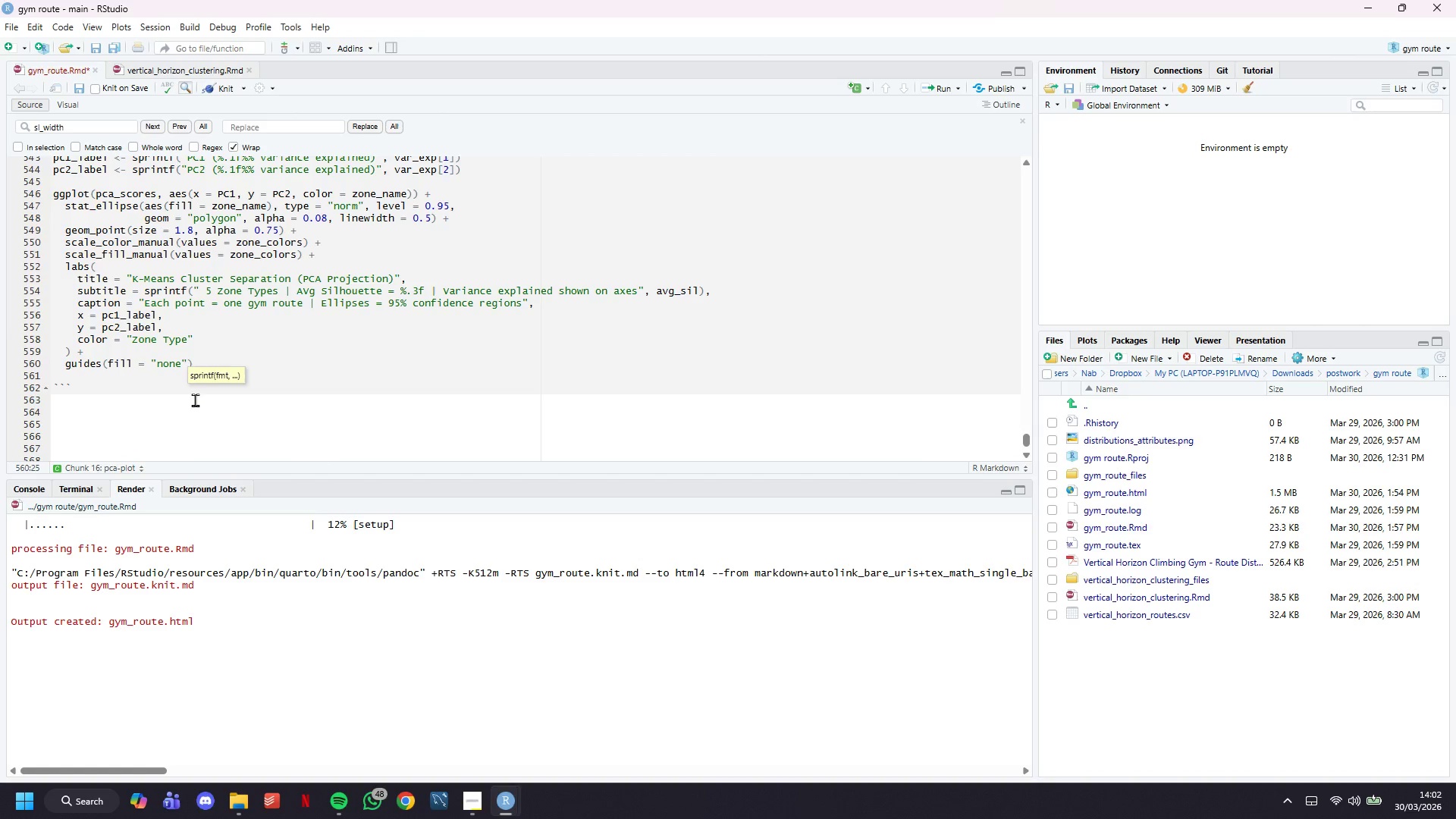 
key(Enter)
 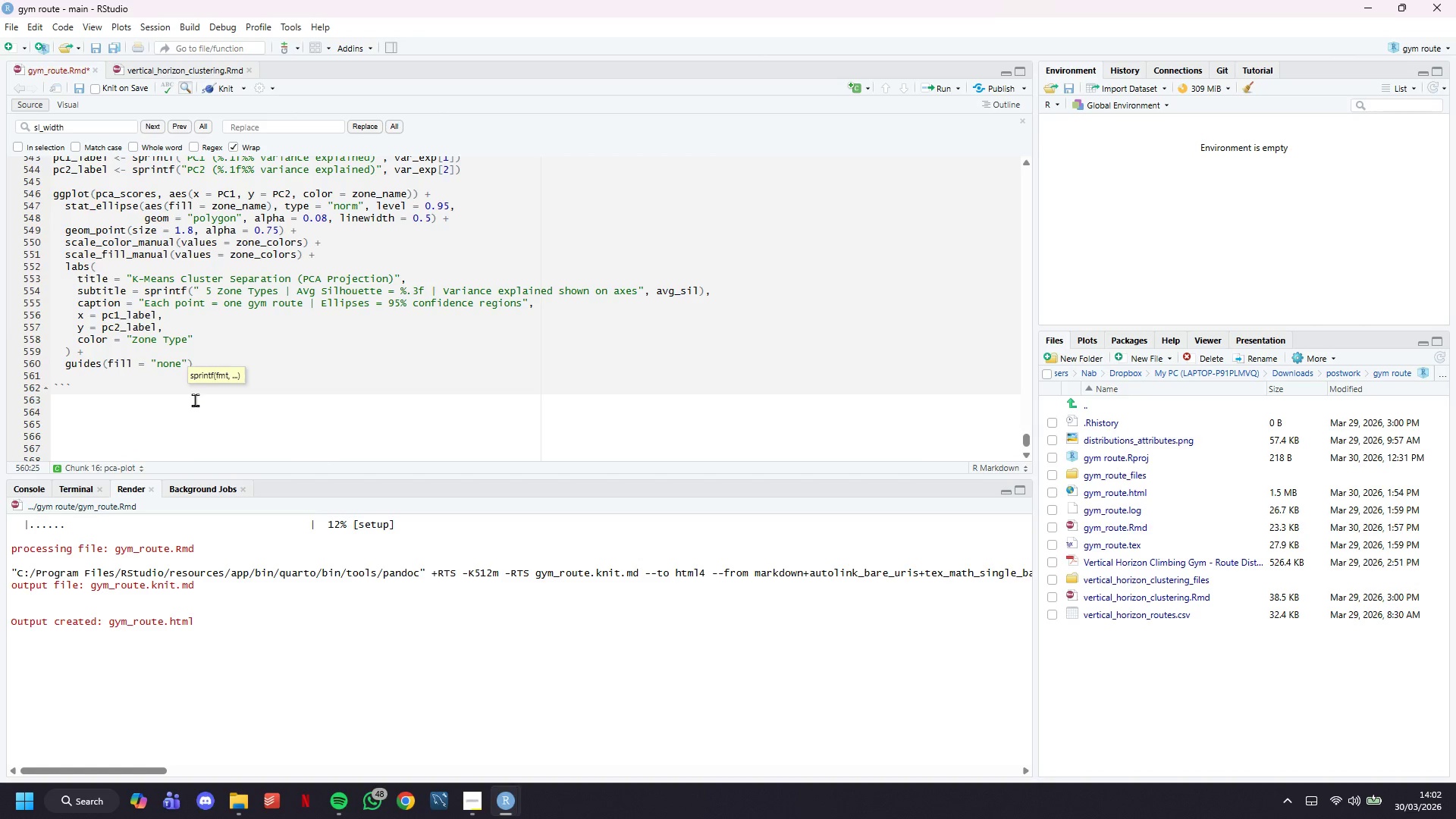 
type(\the,)
key(Backspace)
key(Backspace)
key(Backspace)
key(Backspace)
key(Backspace)
type(theme(legend.posii)
key(Backspace)
type(tion = "bottom)
 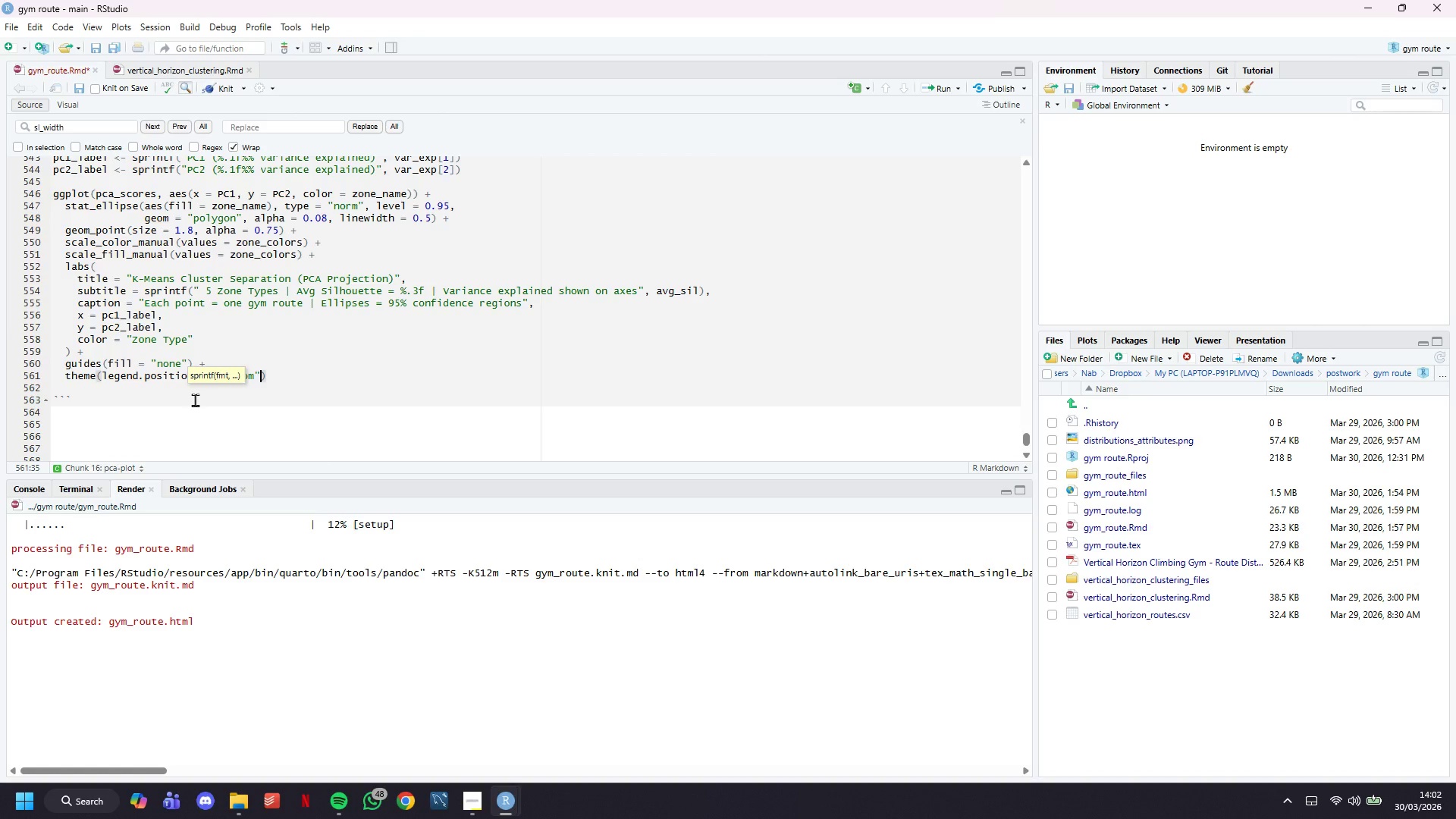 
 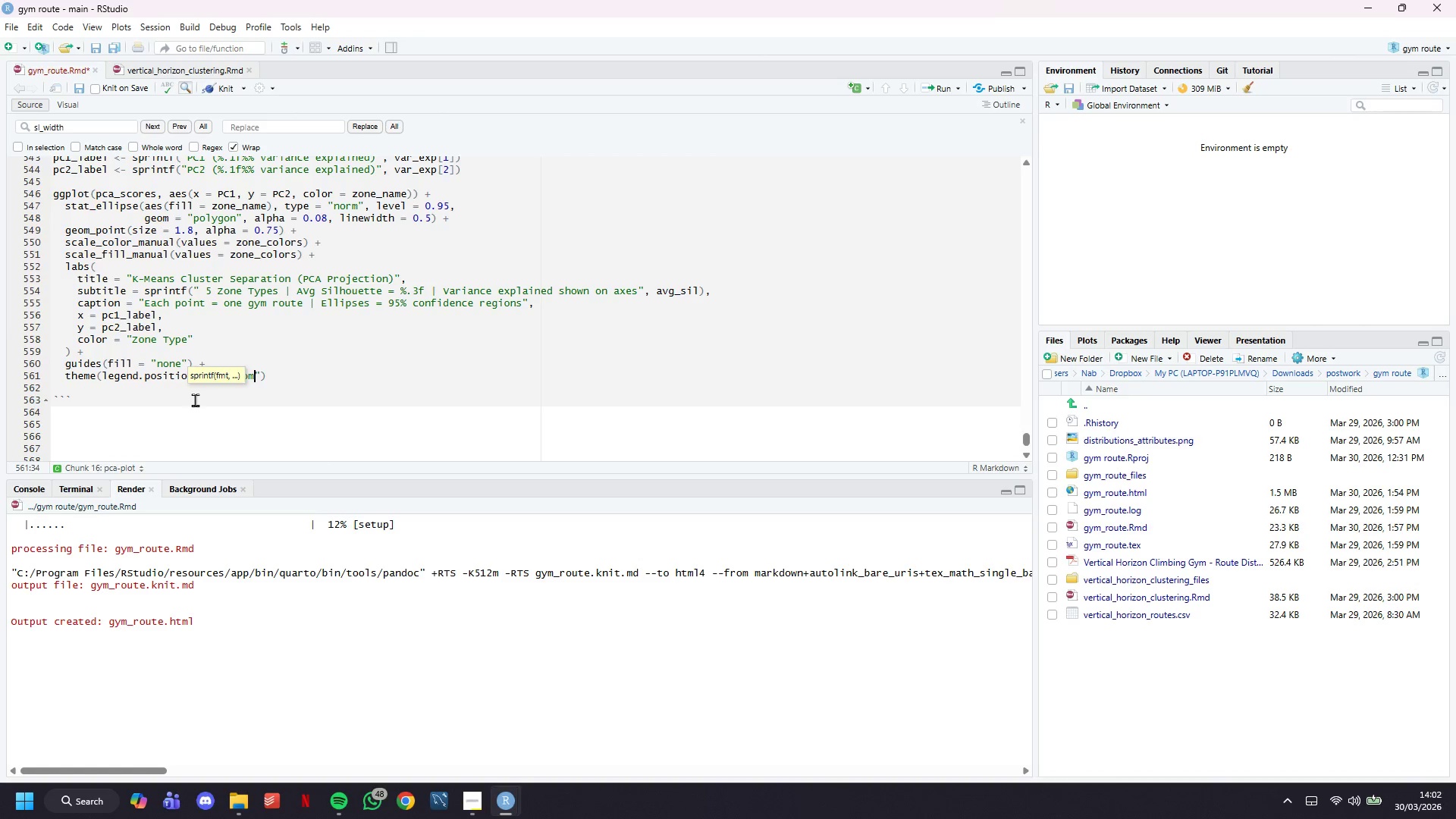 
key(ArrowRight)
 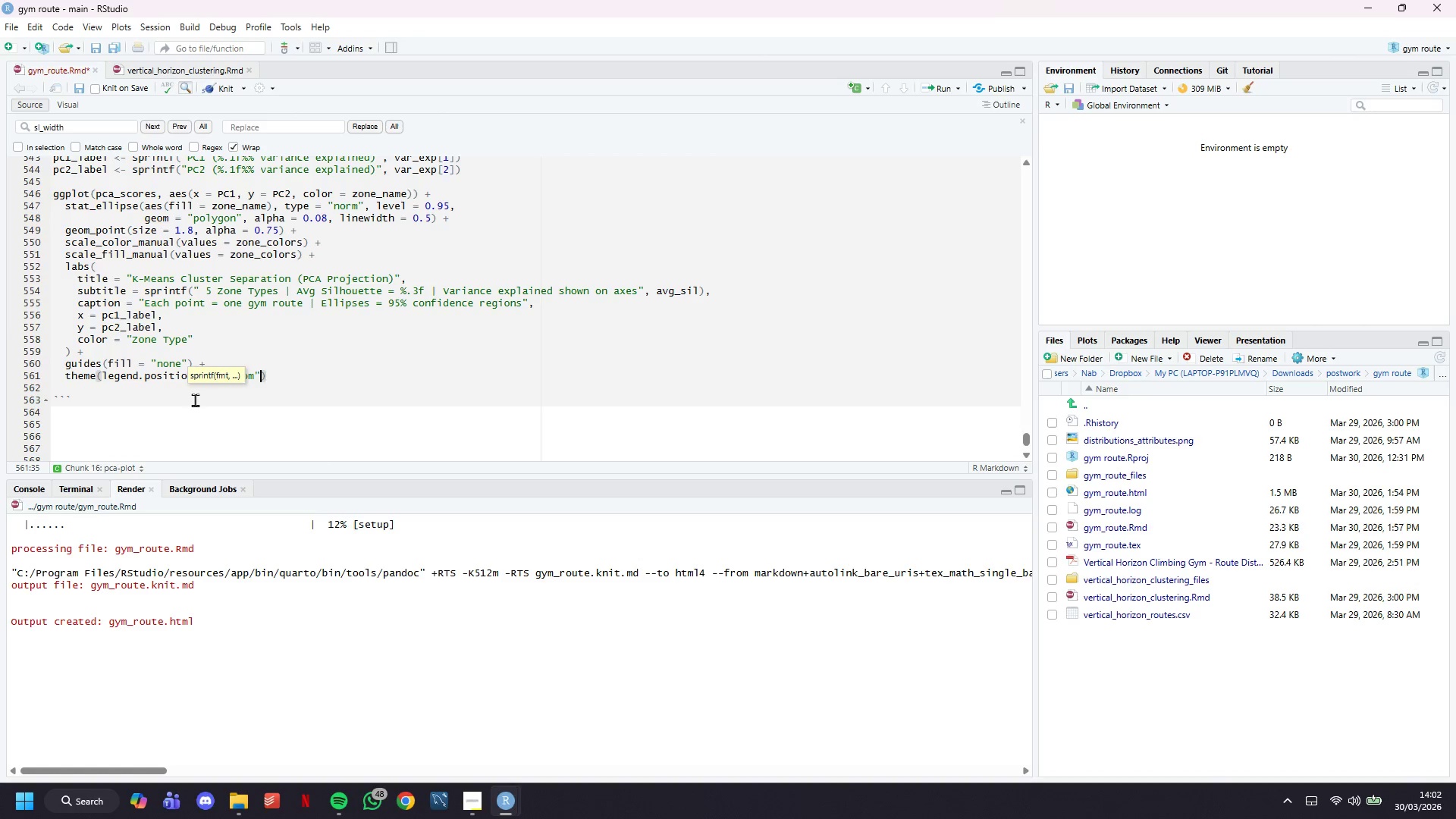 
key(ArrowRight)
 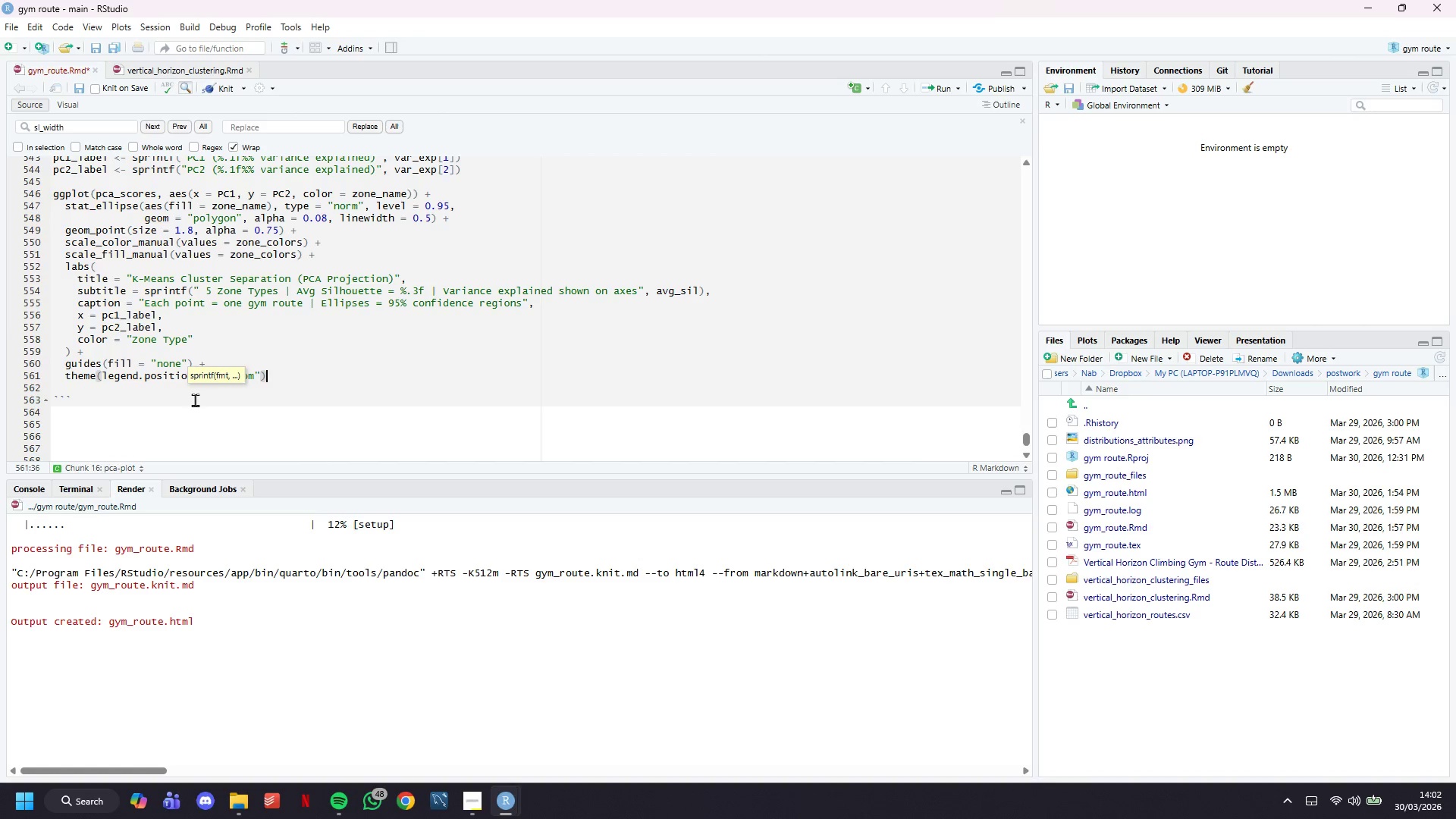 
key(ArrowDown)
 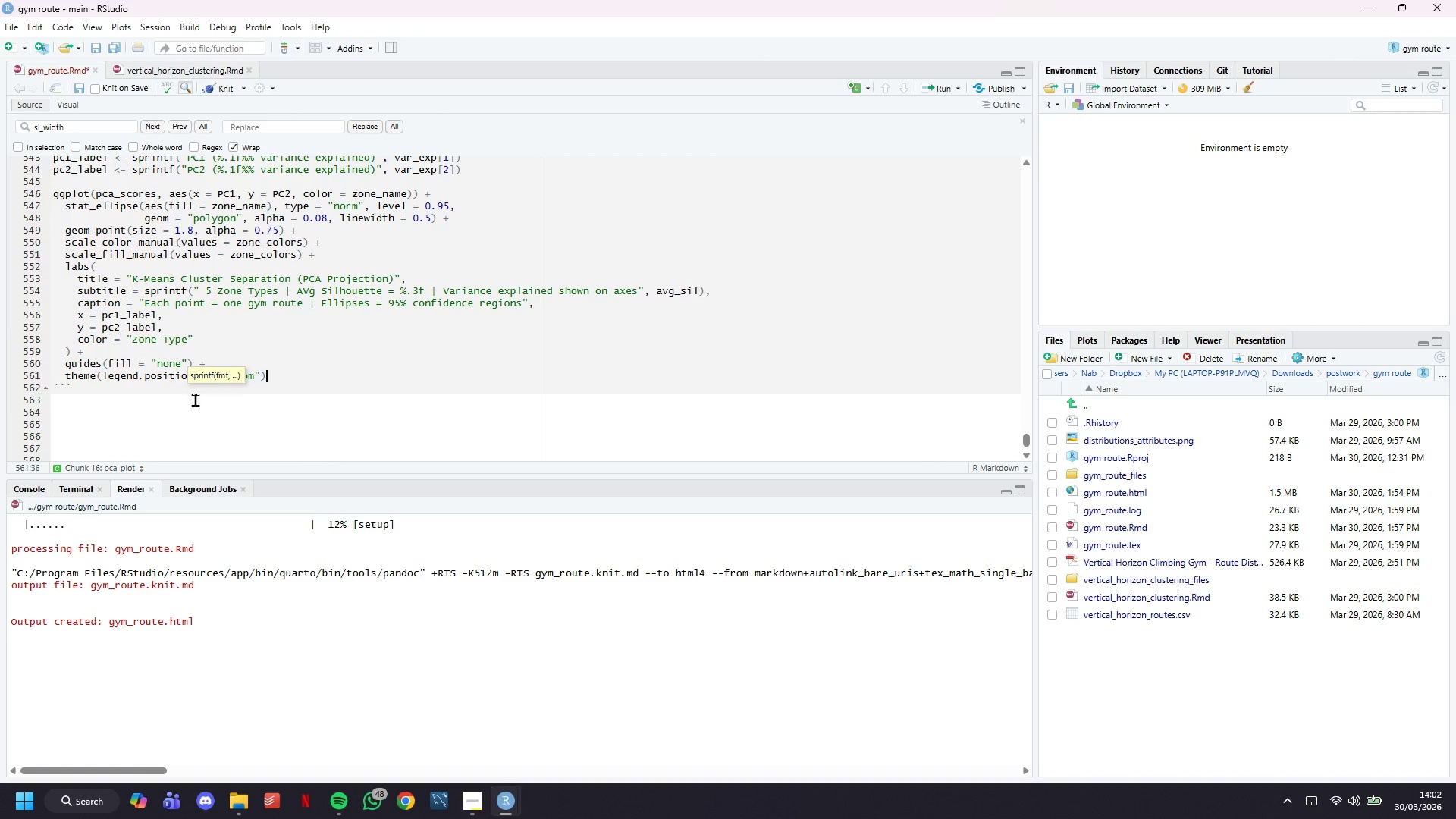 
key(Backspace)